 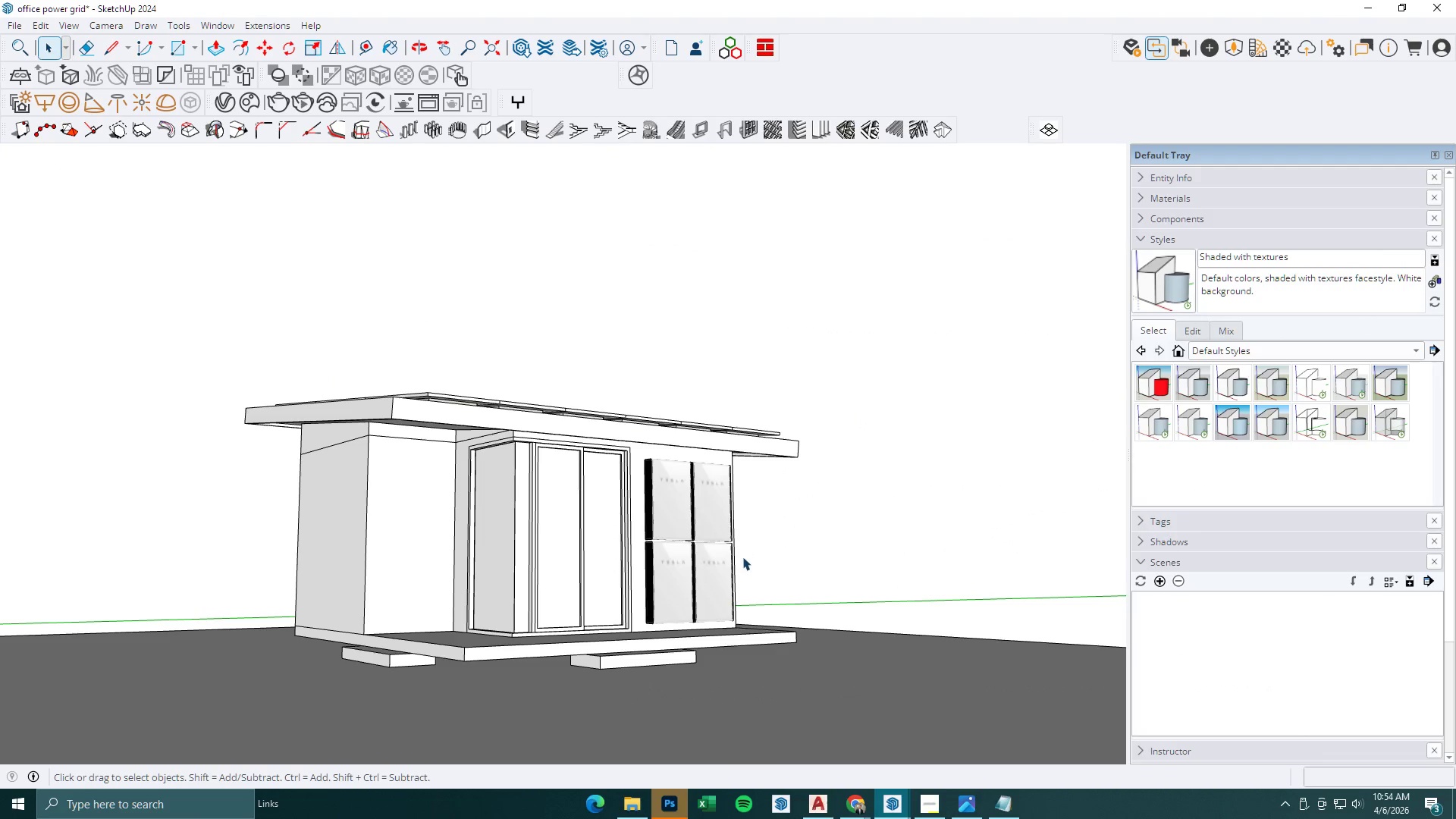 
scroll: coordinate [544, 207], scroll_direction: up, amount: 23.0
 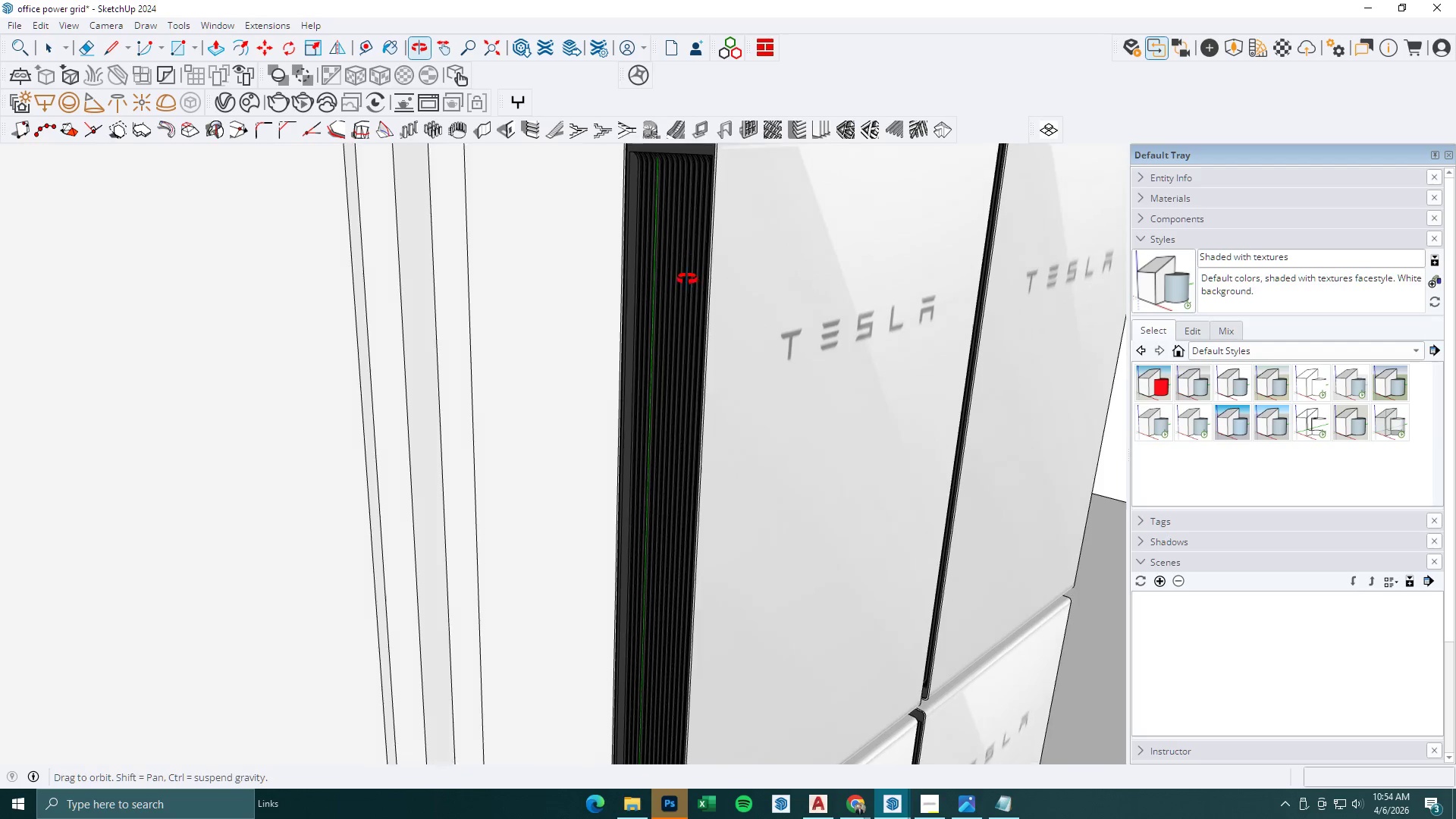 
scroll: coordinate [626, 469], scroll_direction: down, amount: 17.0
 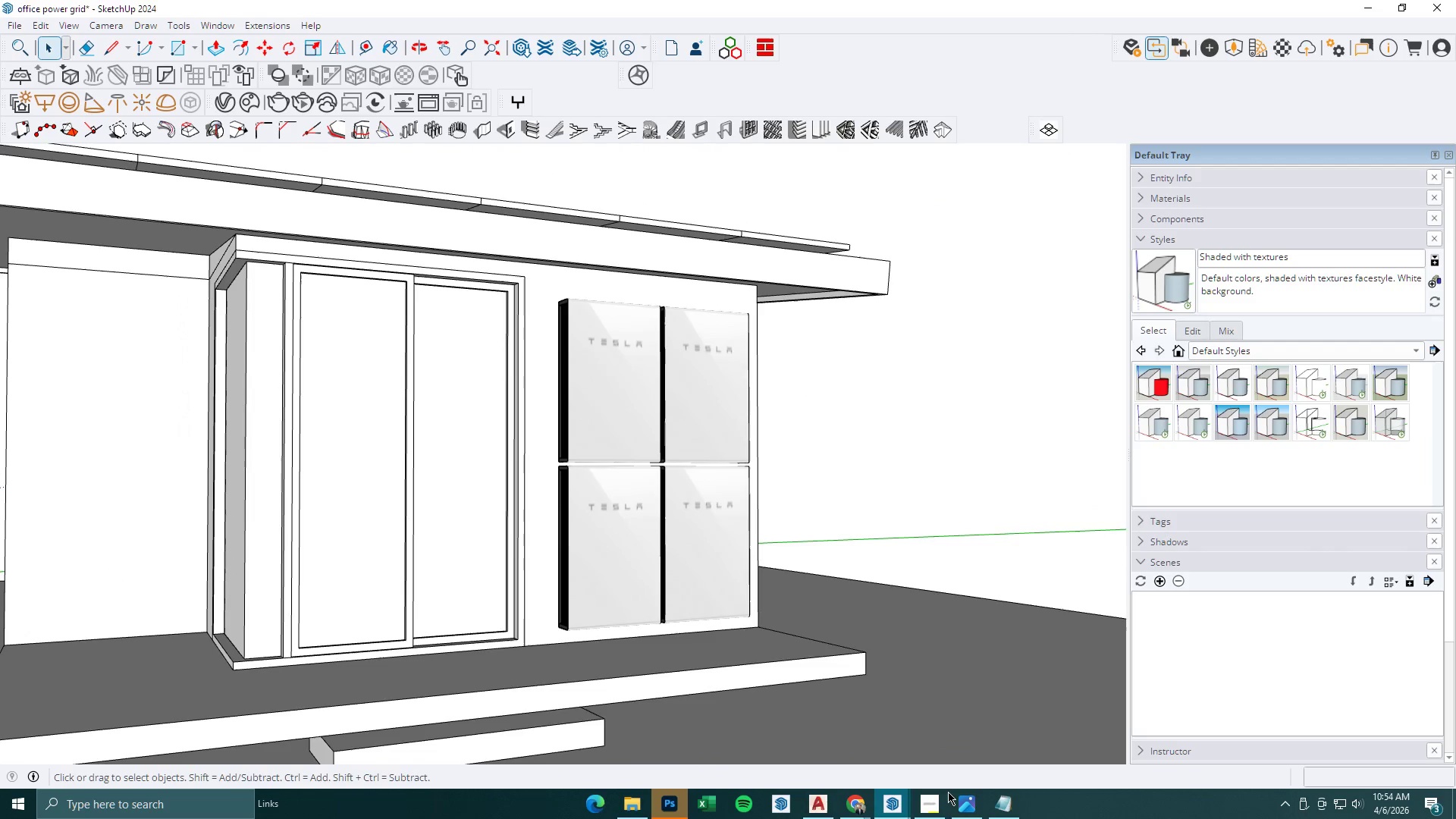 
left_click([937, 805])
 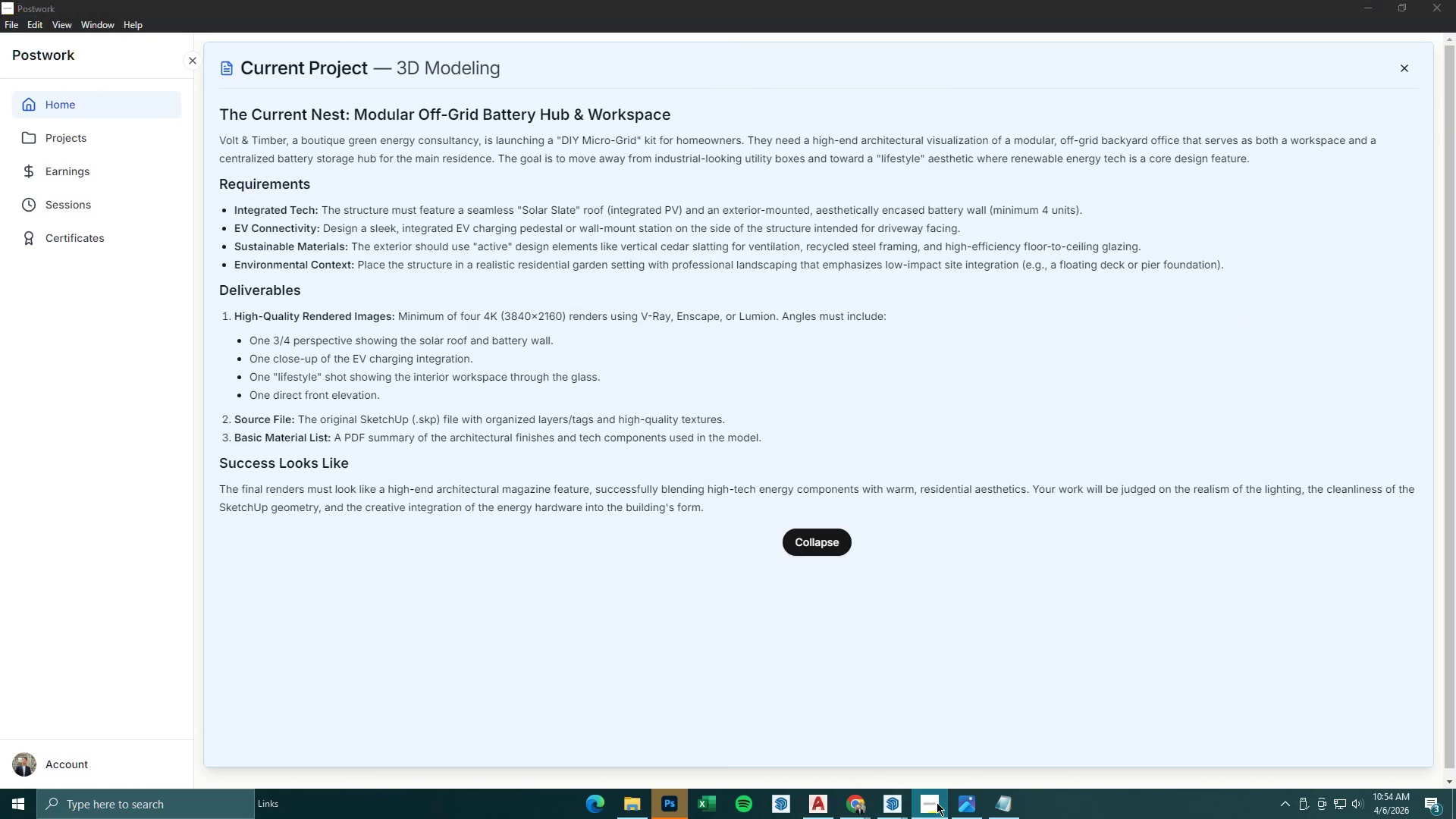 
double_click([957, 801])
 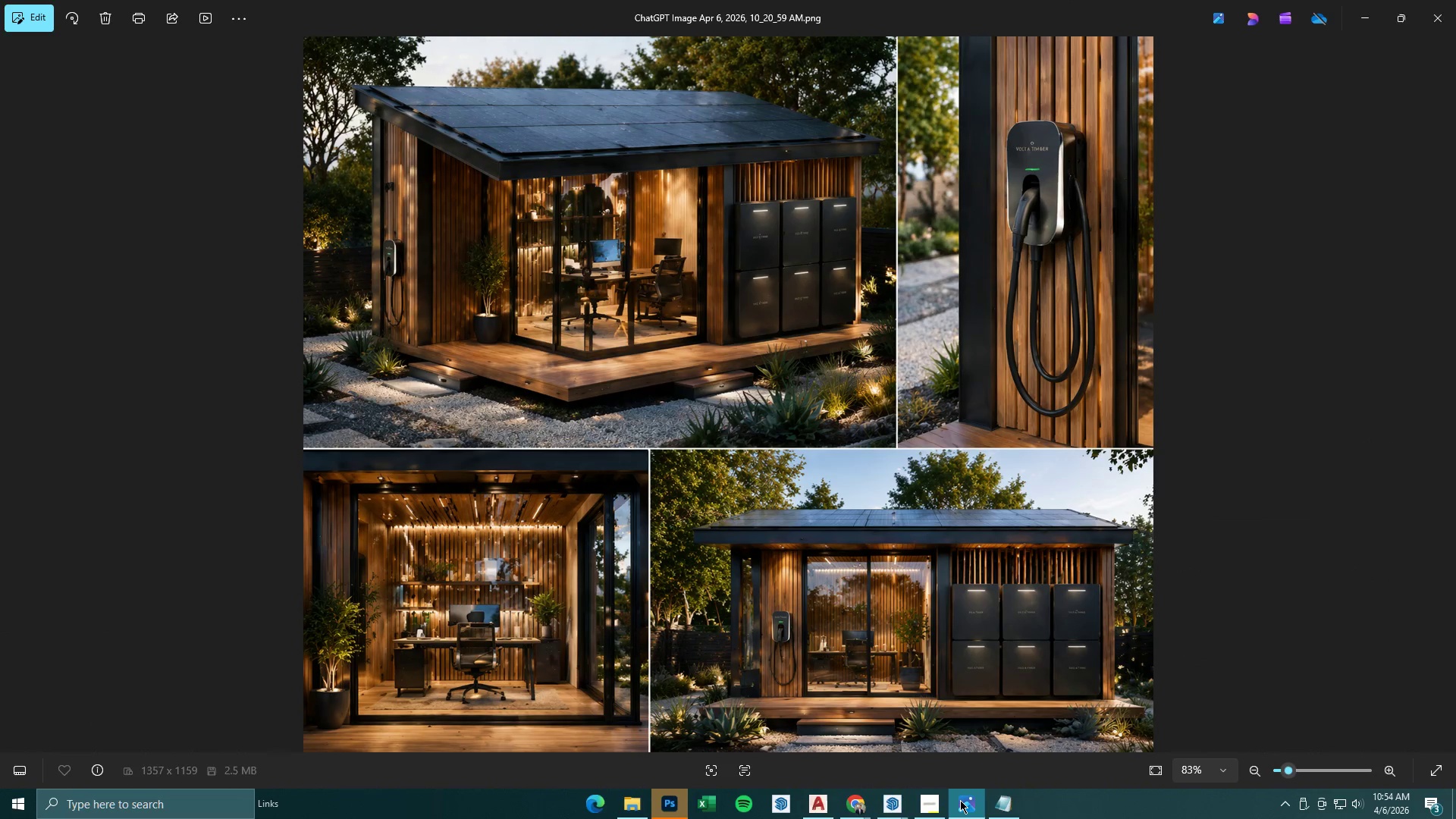 
wait(5.28)
 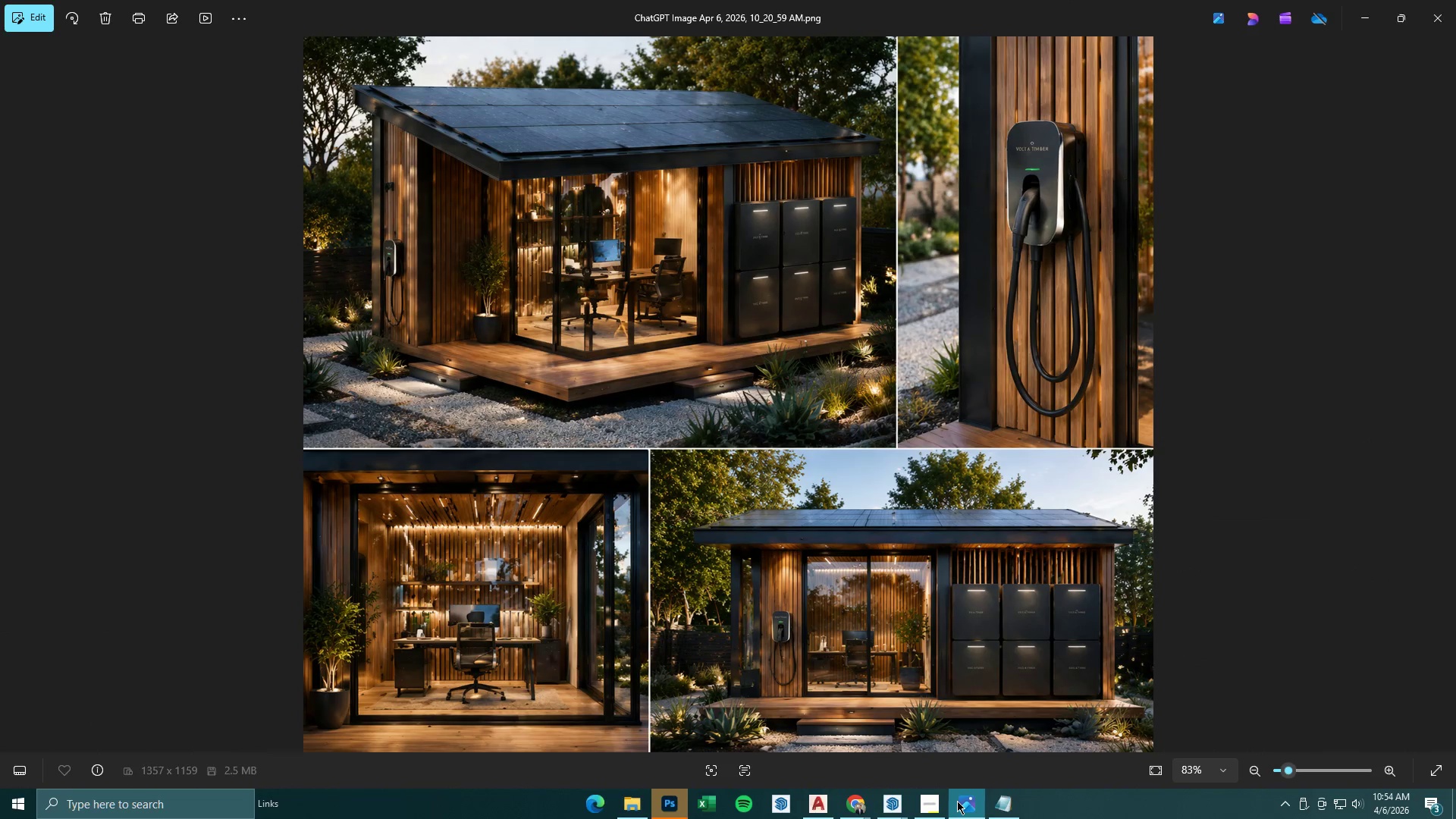 
scroll: coordinate [1122, 648], scroll_direction: up, amount: 10.0
 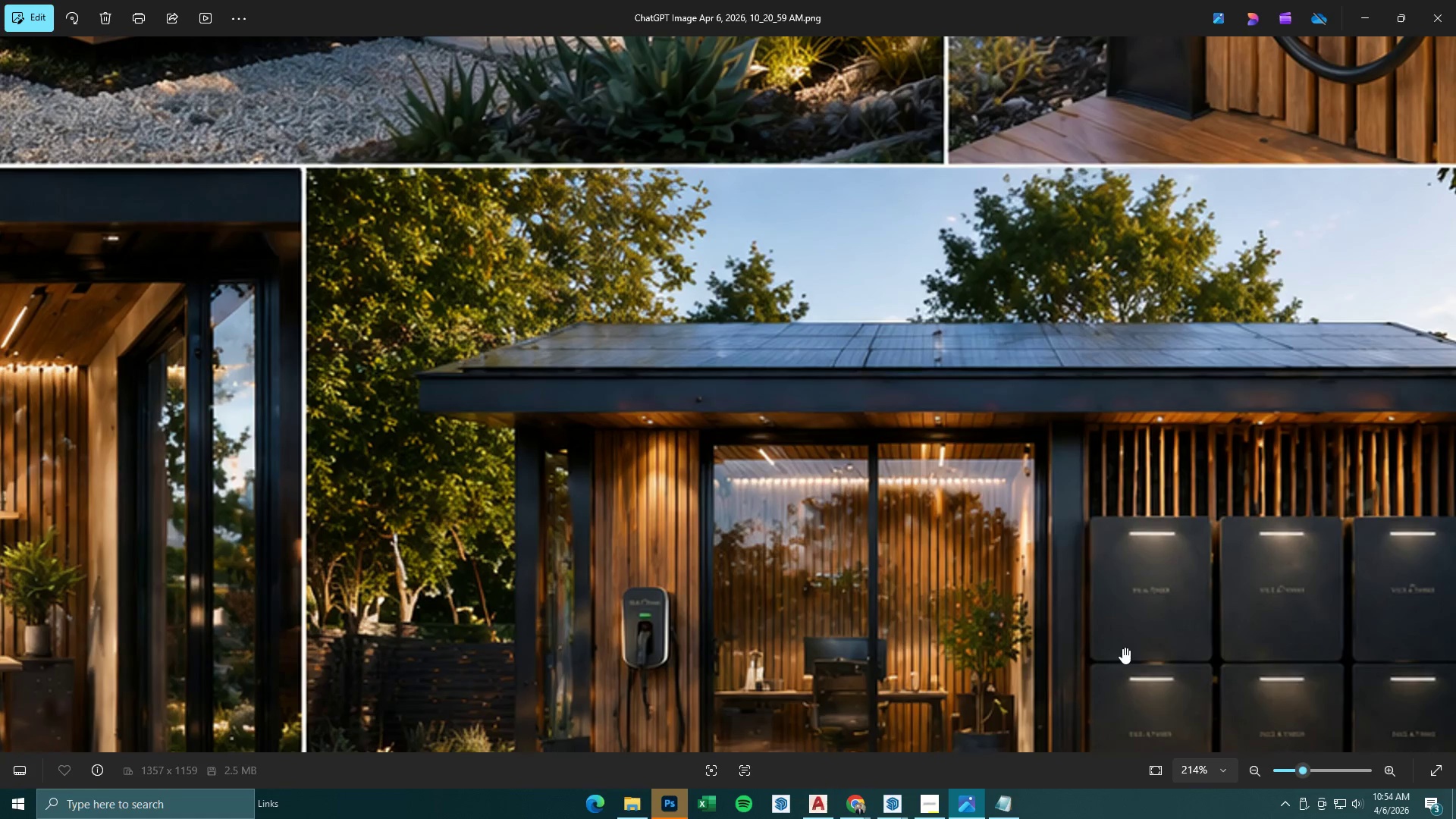 
scroll: coordinate [1120, 654], scroll_direction: down, amount: 5.0
 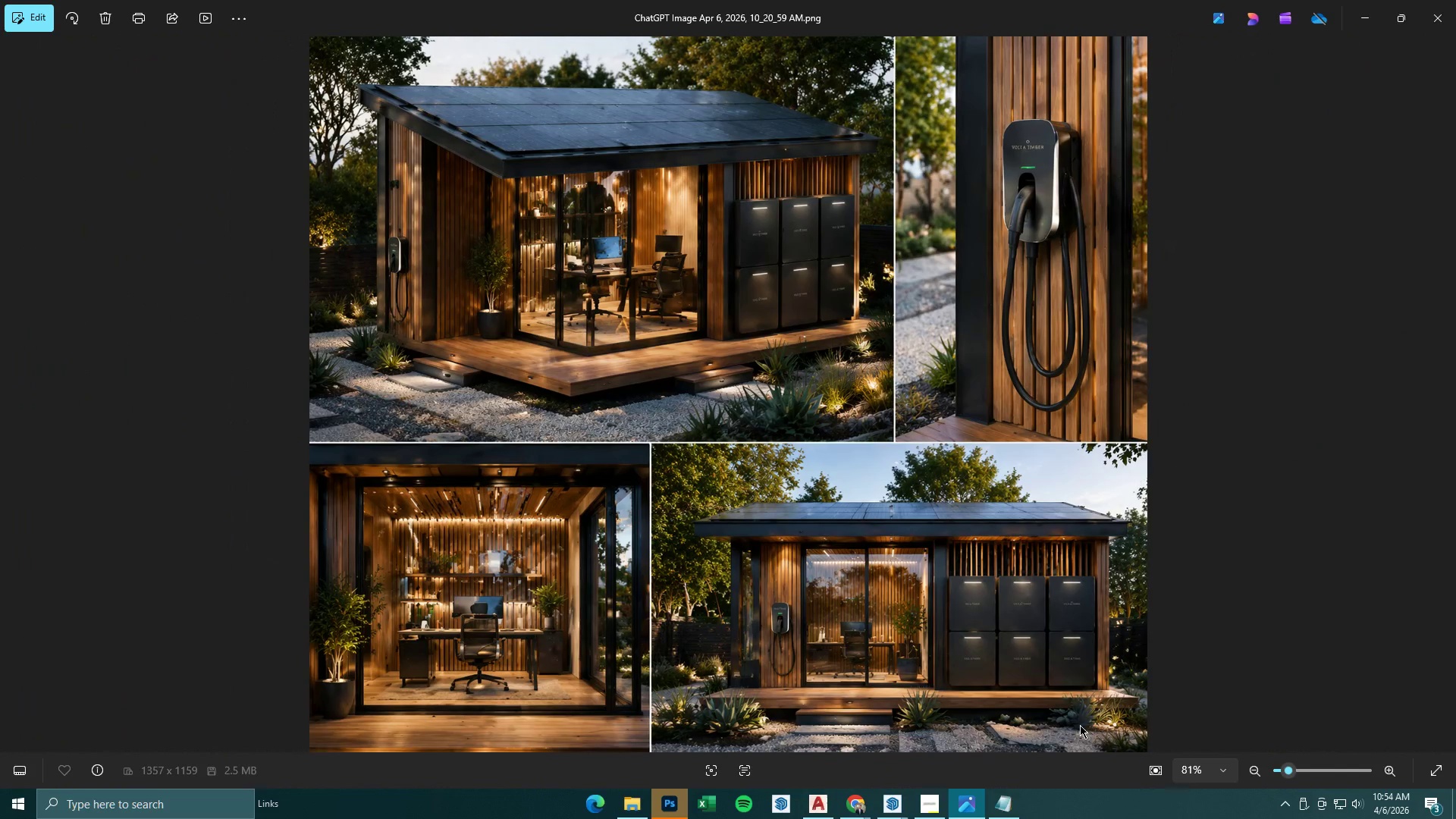 
mouse_move([979, 799])
 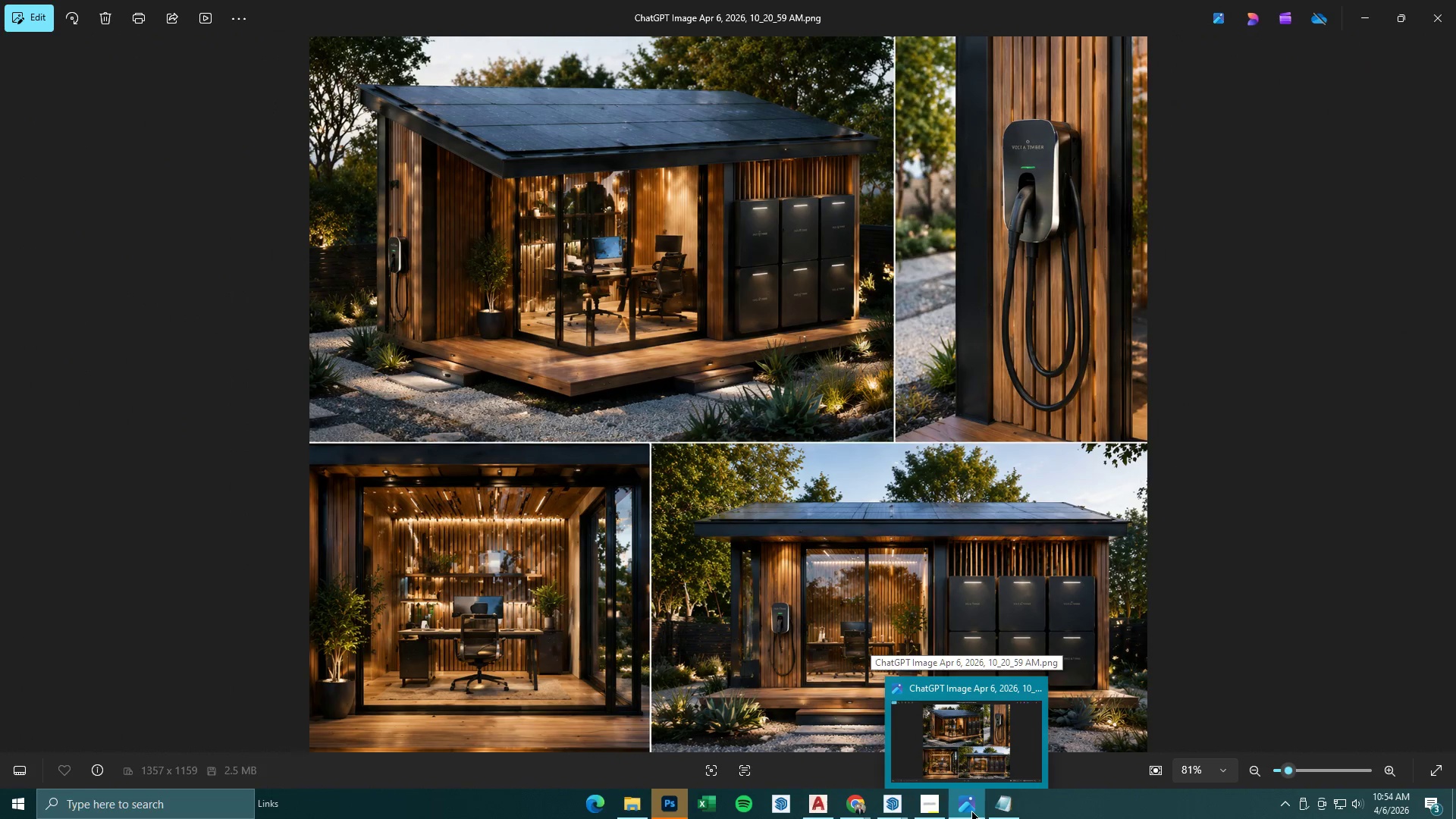 
left_click([971, 810])
 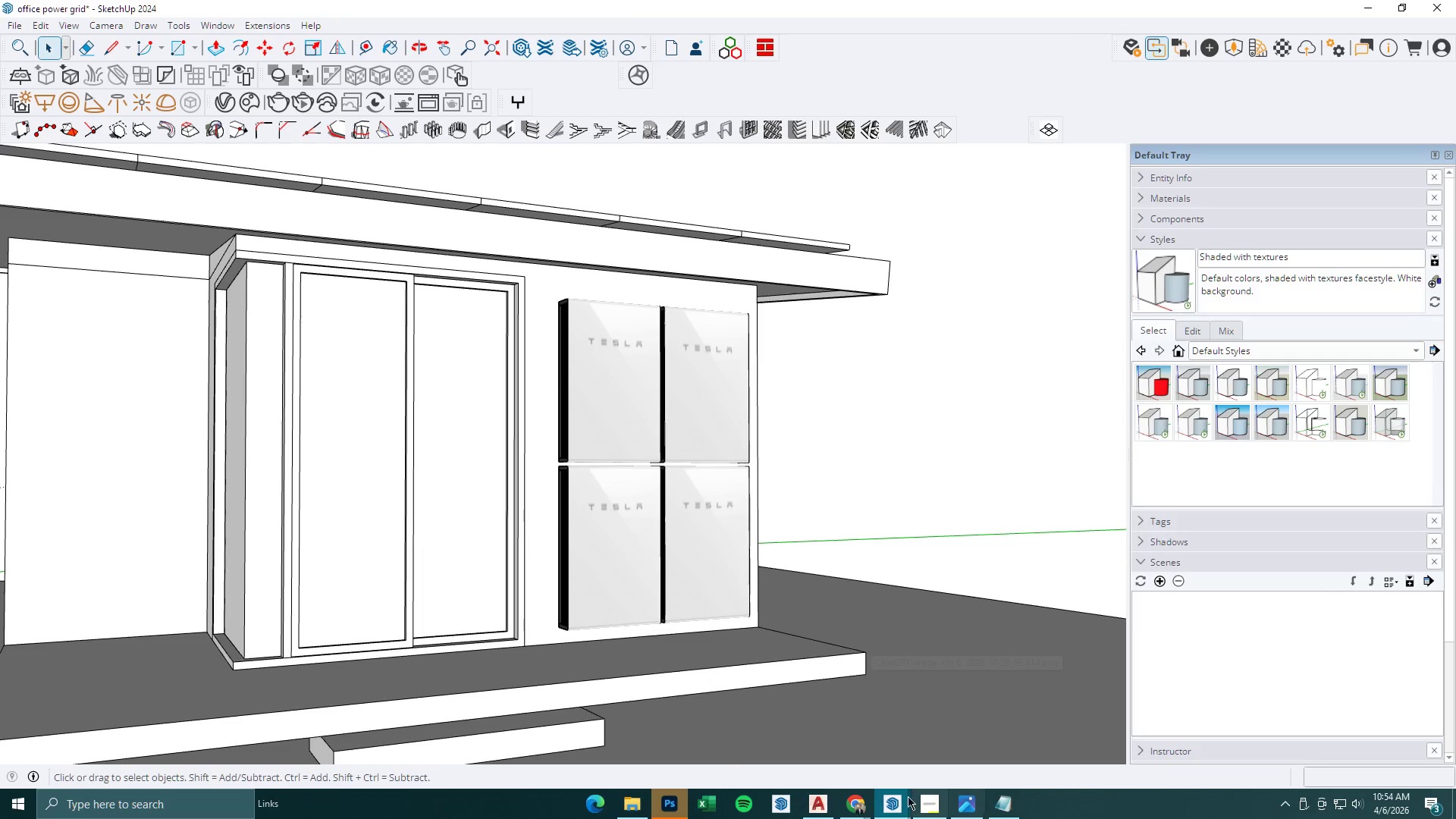 
left_click([898, 795])
 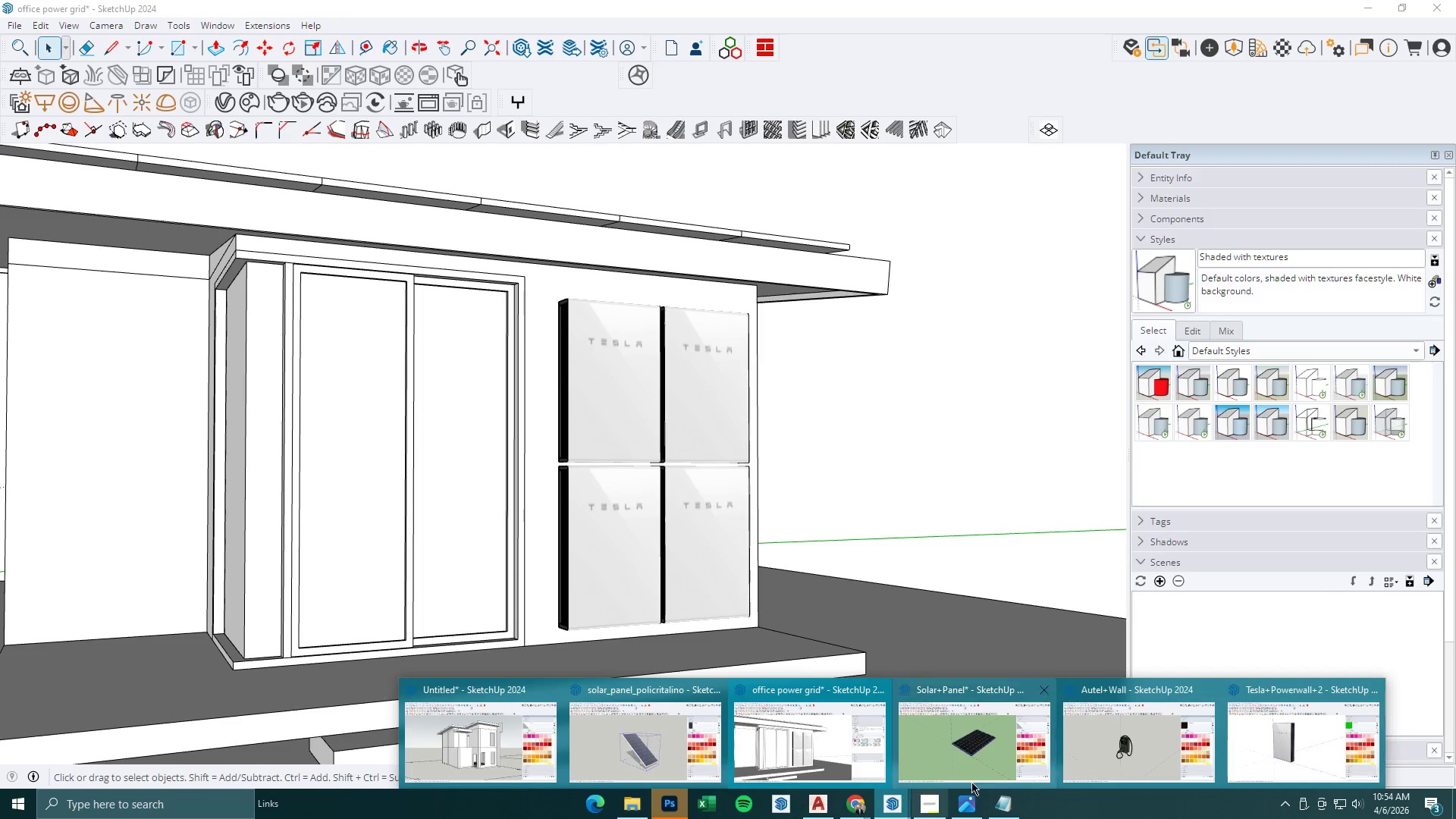 
left_click([1117, 770])
 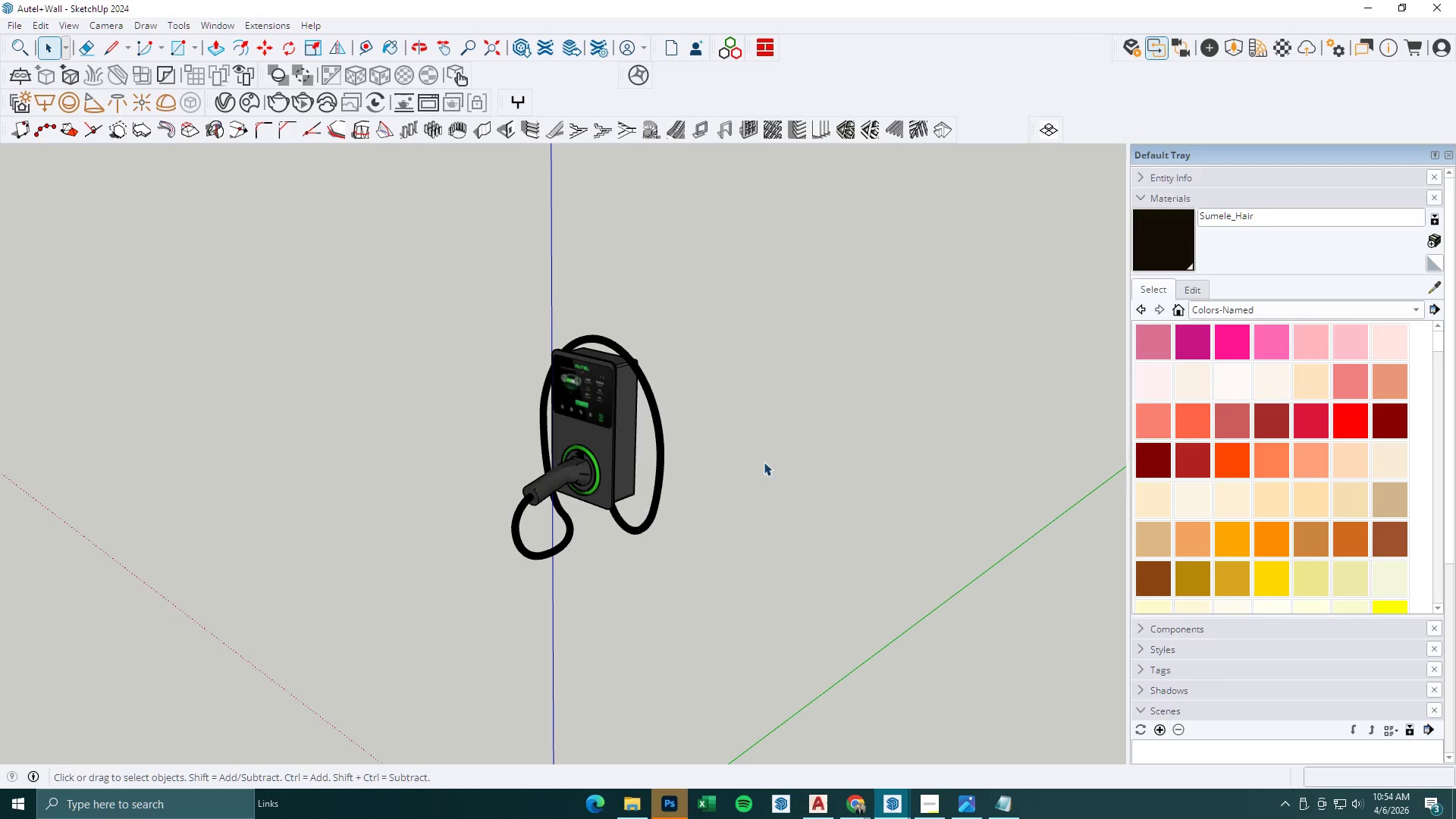 
left_click([657, 429])
 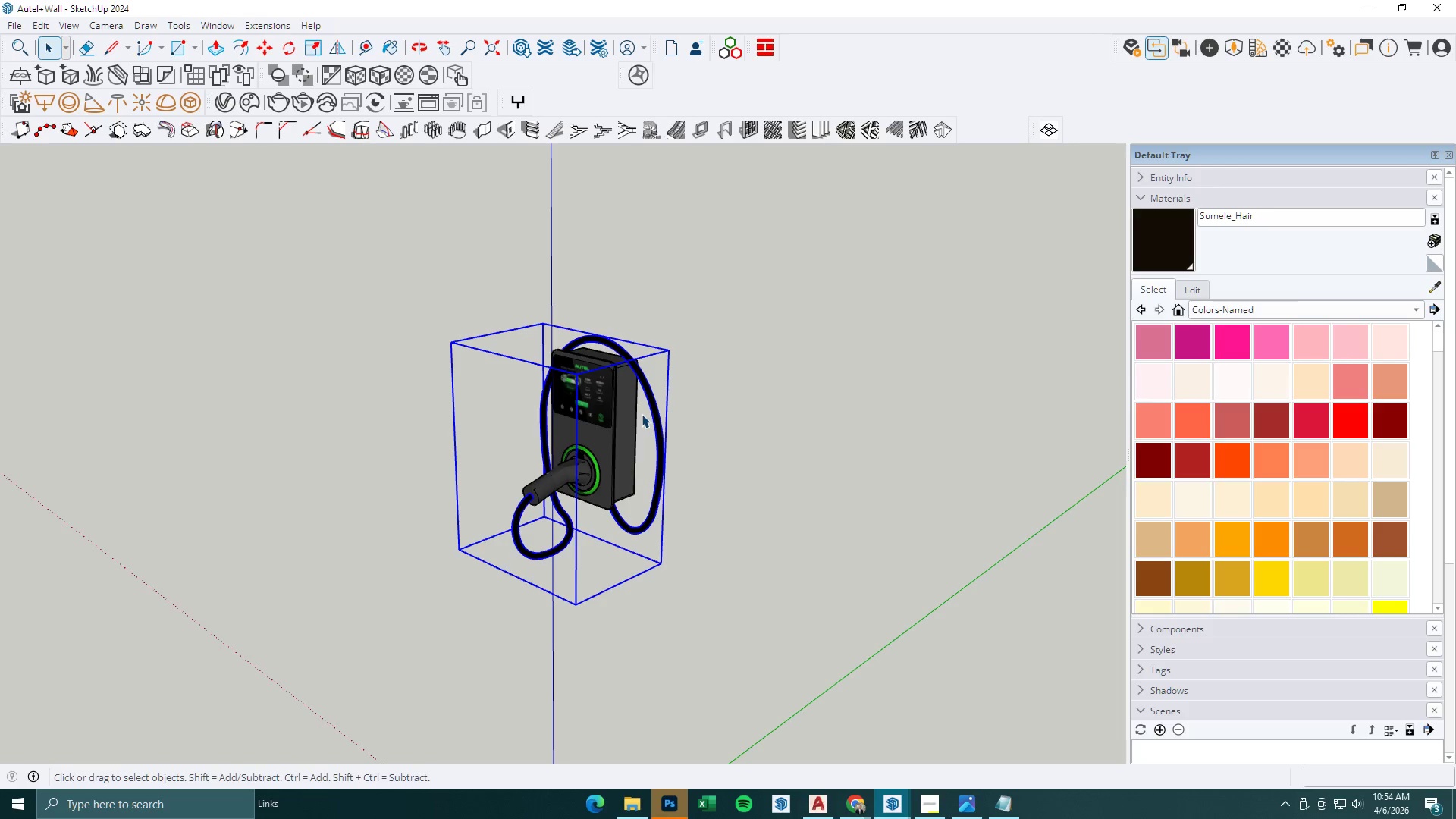 
scroll: coordinate [532, 406], scroll_direction: up, amount: 9.0
 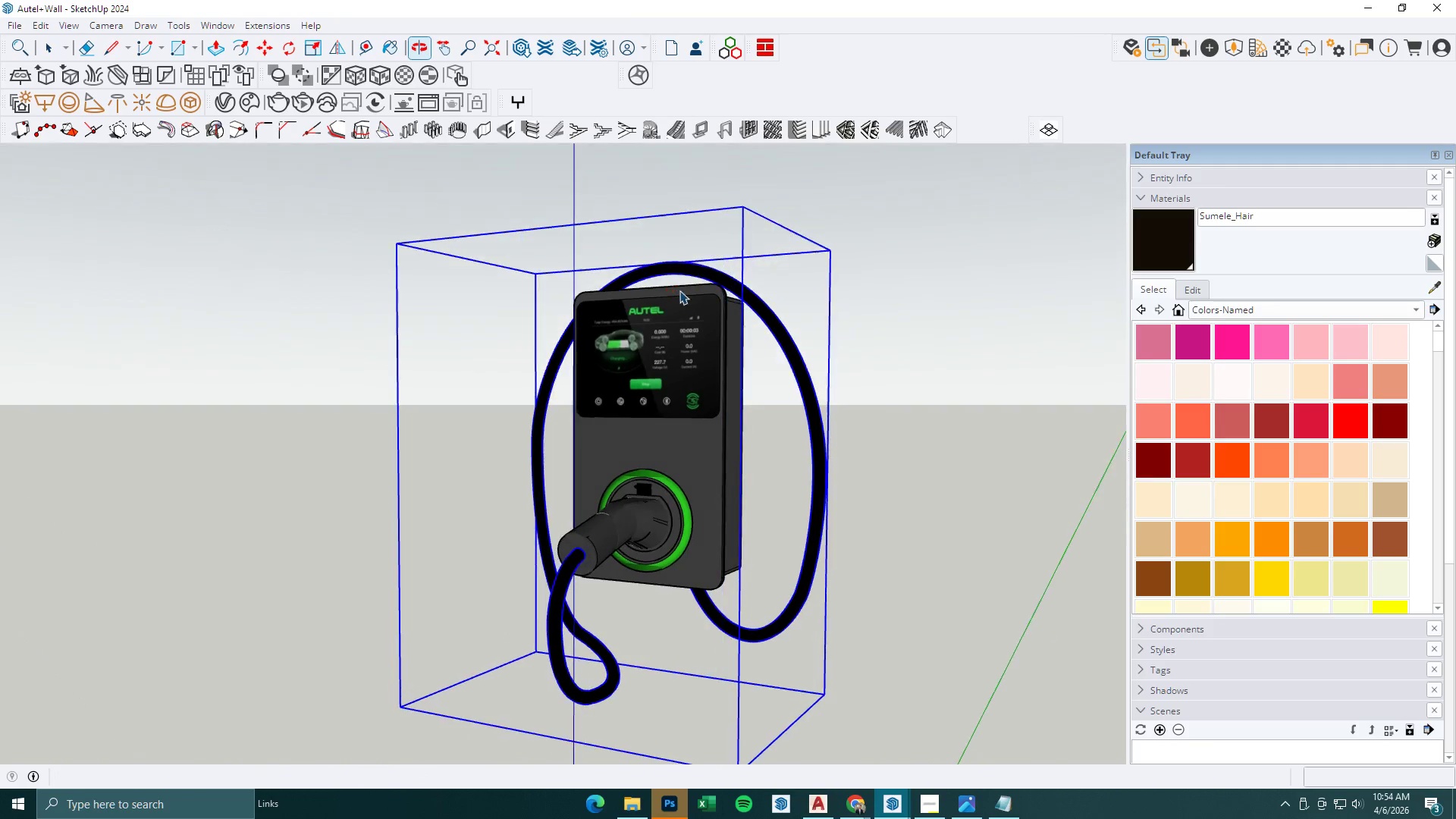 
scroll: coordinate [816, 439], scroll_direction: down, amount: 4.0
 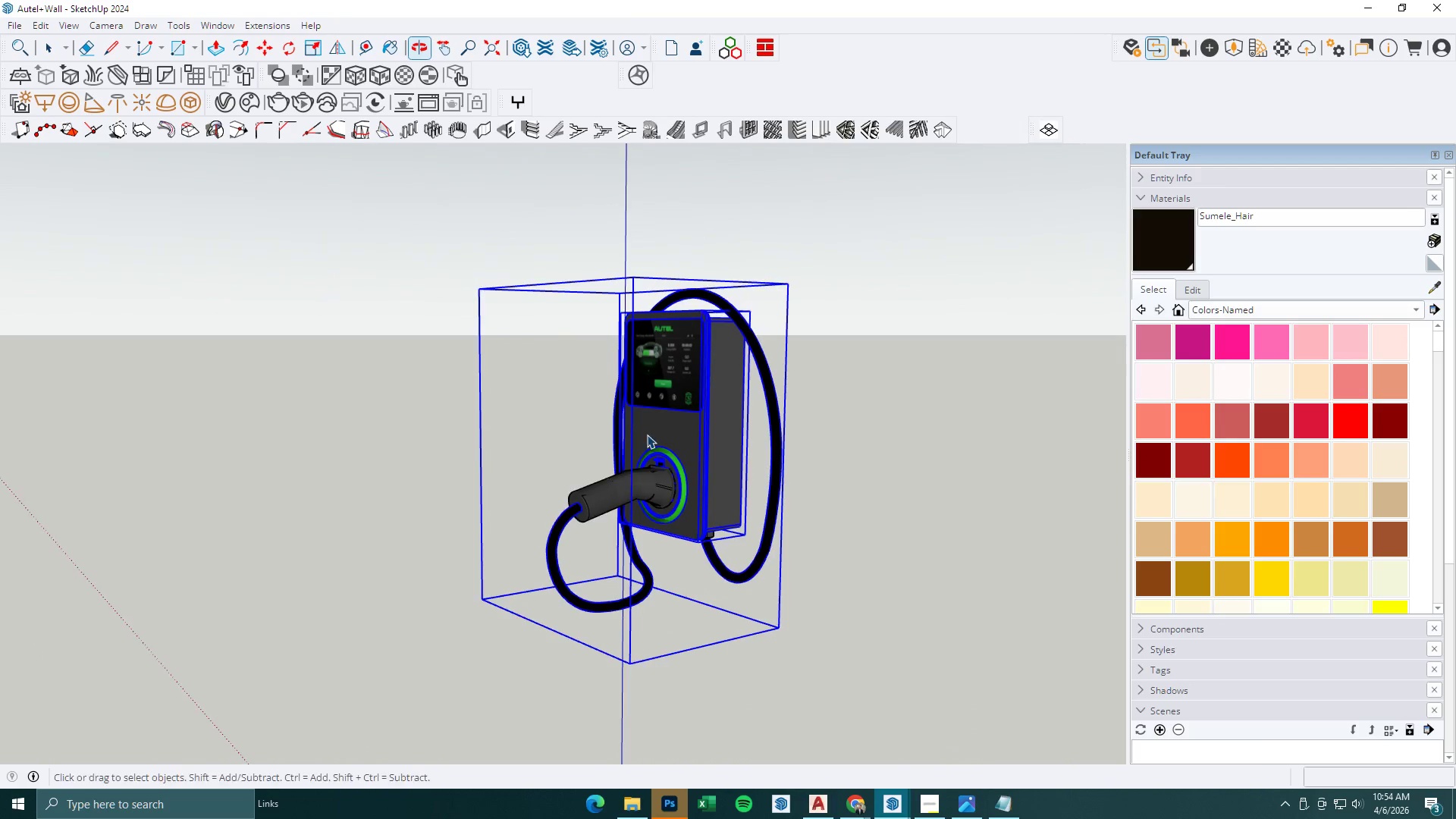 
key(Escape)
 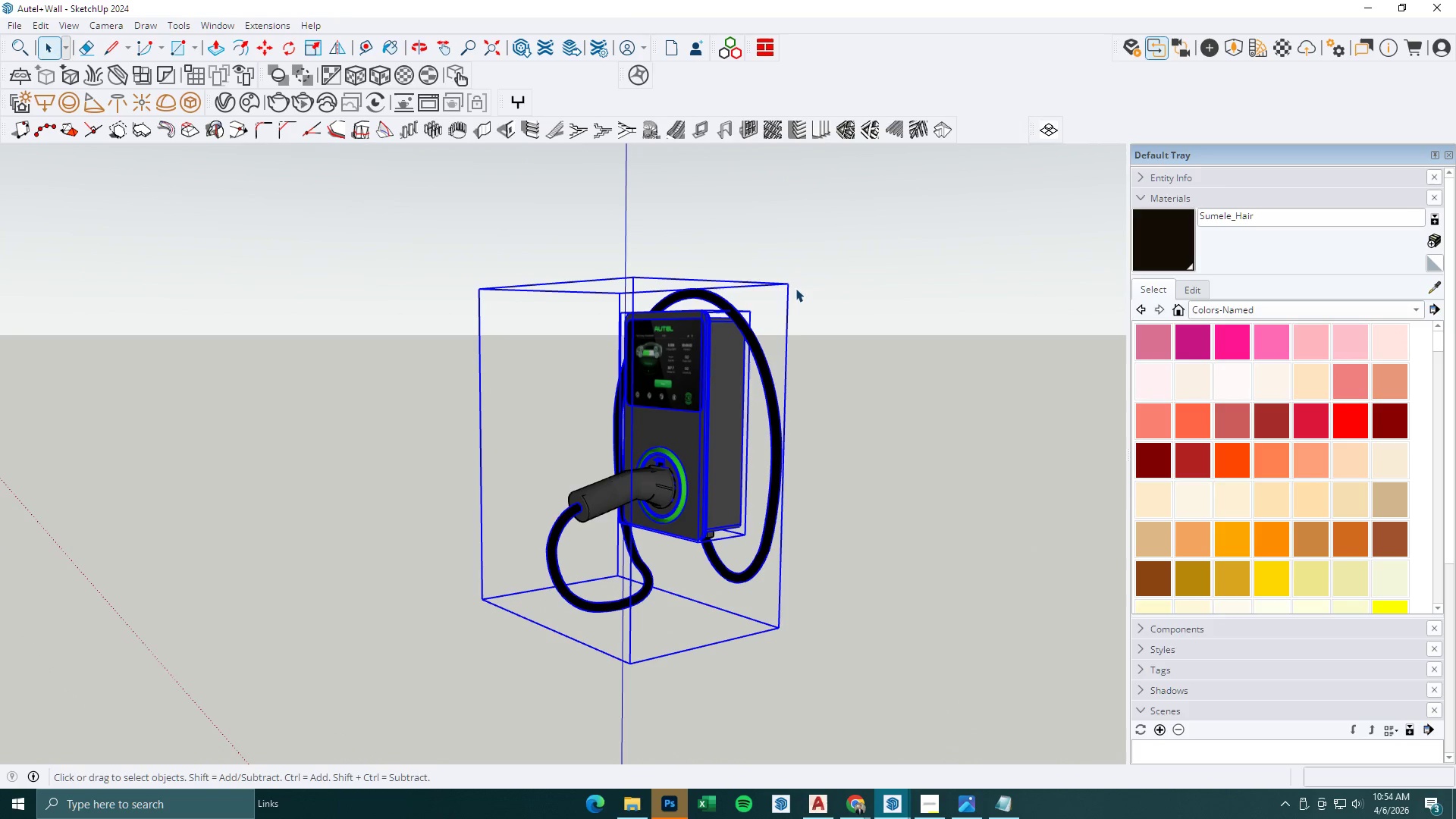 
key(Escape)
 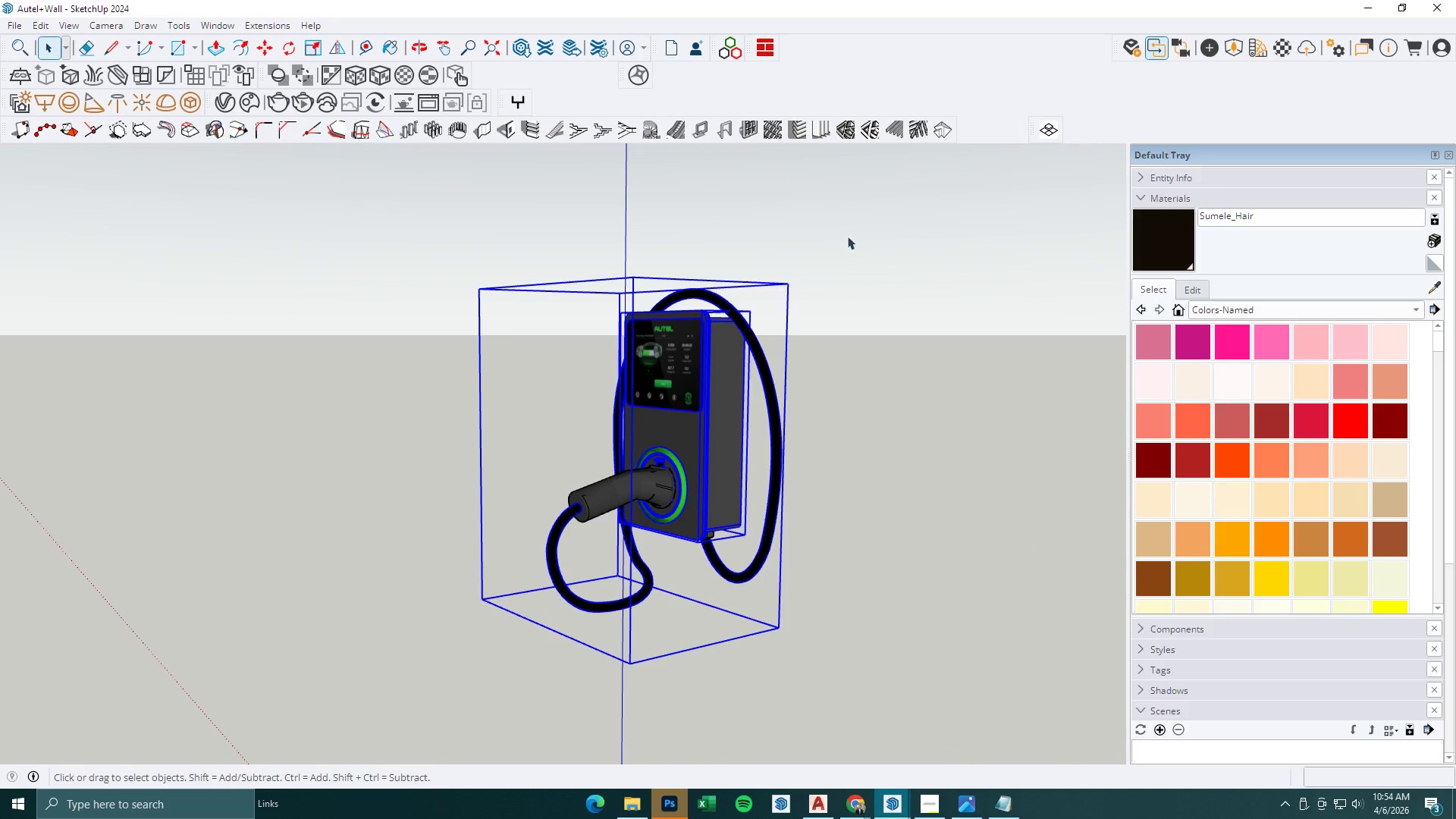 
left_click_drag(start_coordinate=[847, 233], to_coordinate=[461, 642])
 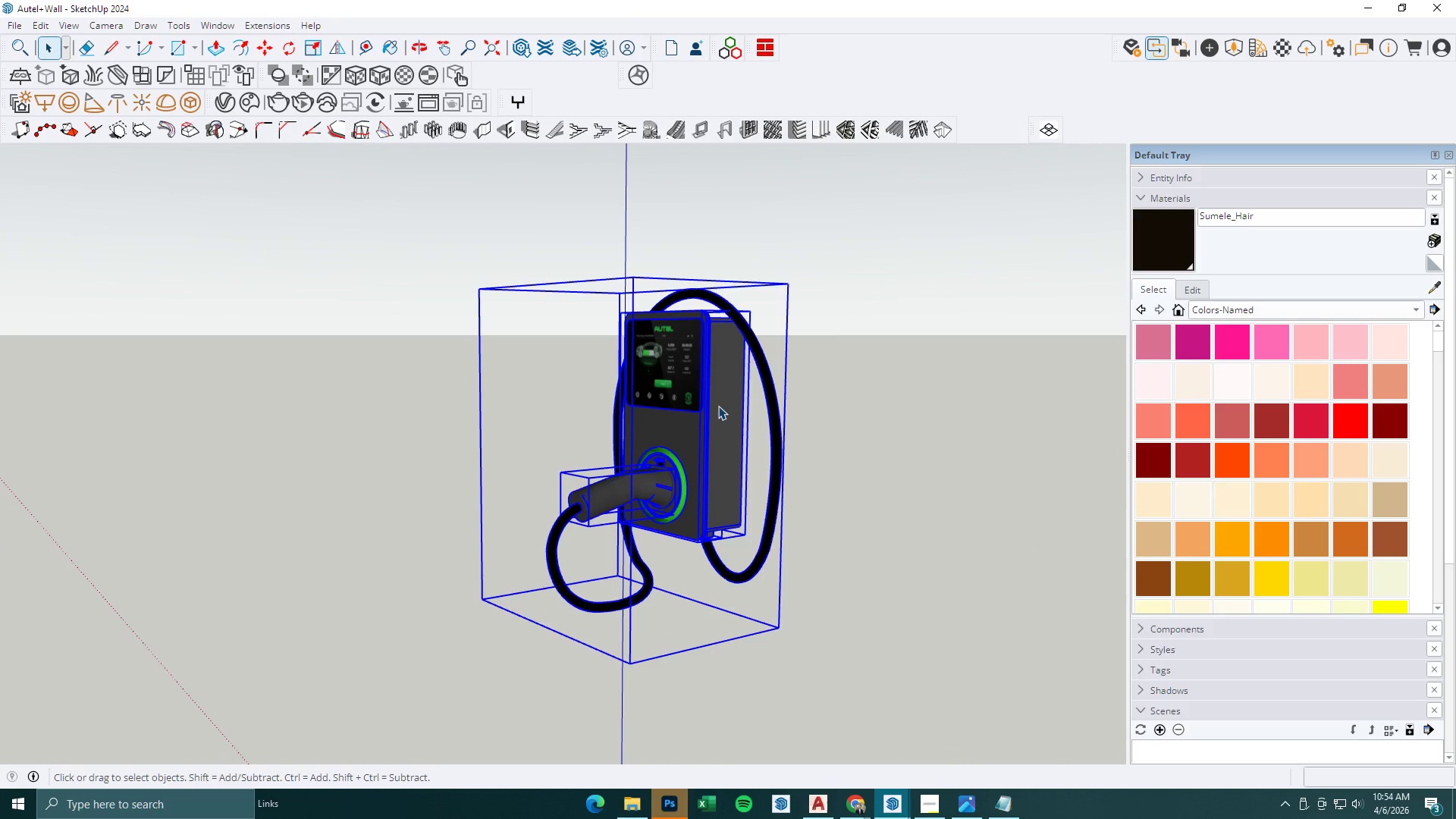 
left_click_drag(start_coordinate=[824, 279], to_coordinate=[450, 699])
 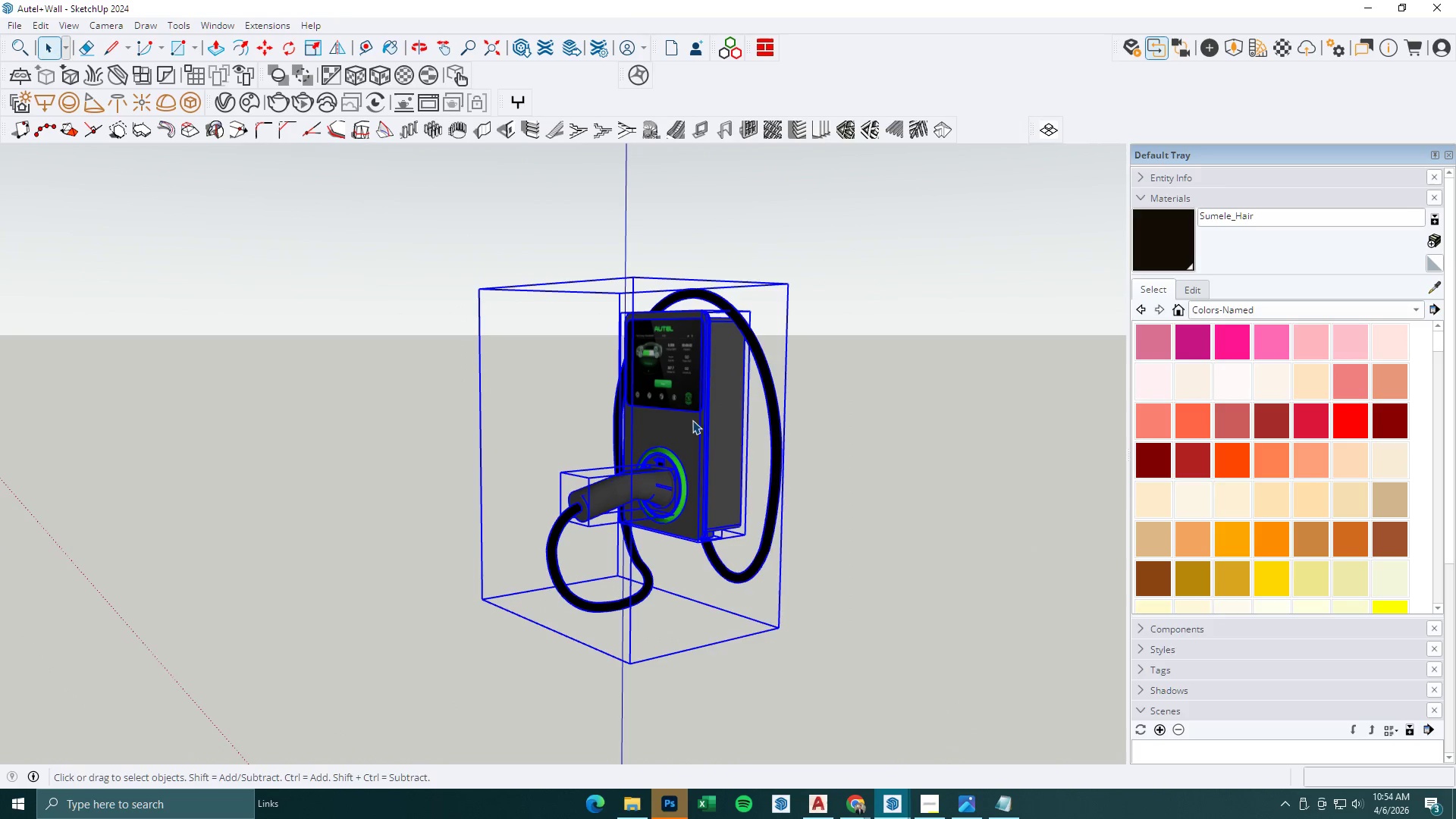 
right_click([695, 410])
 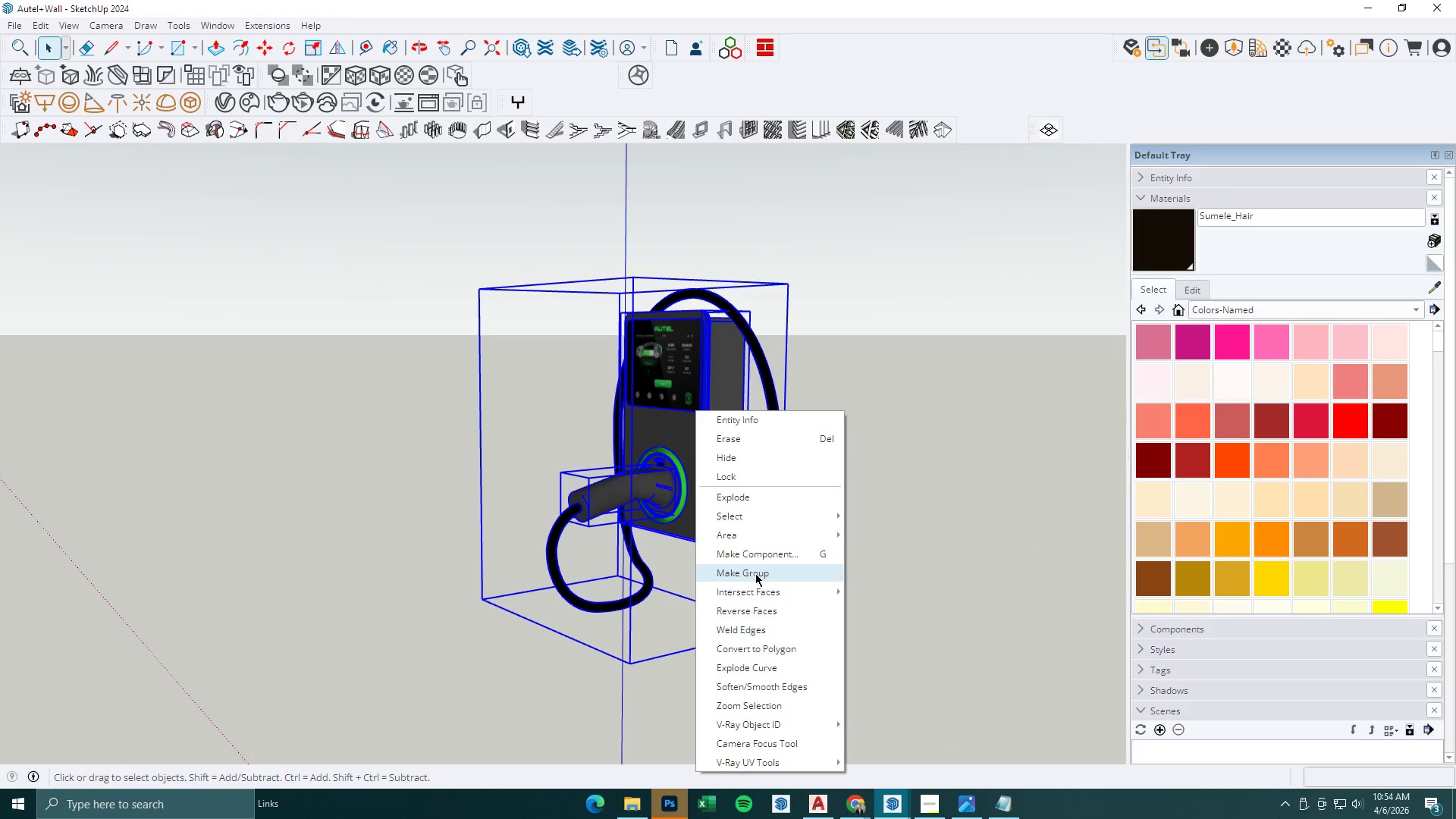 
double_click([709, 476])
 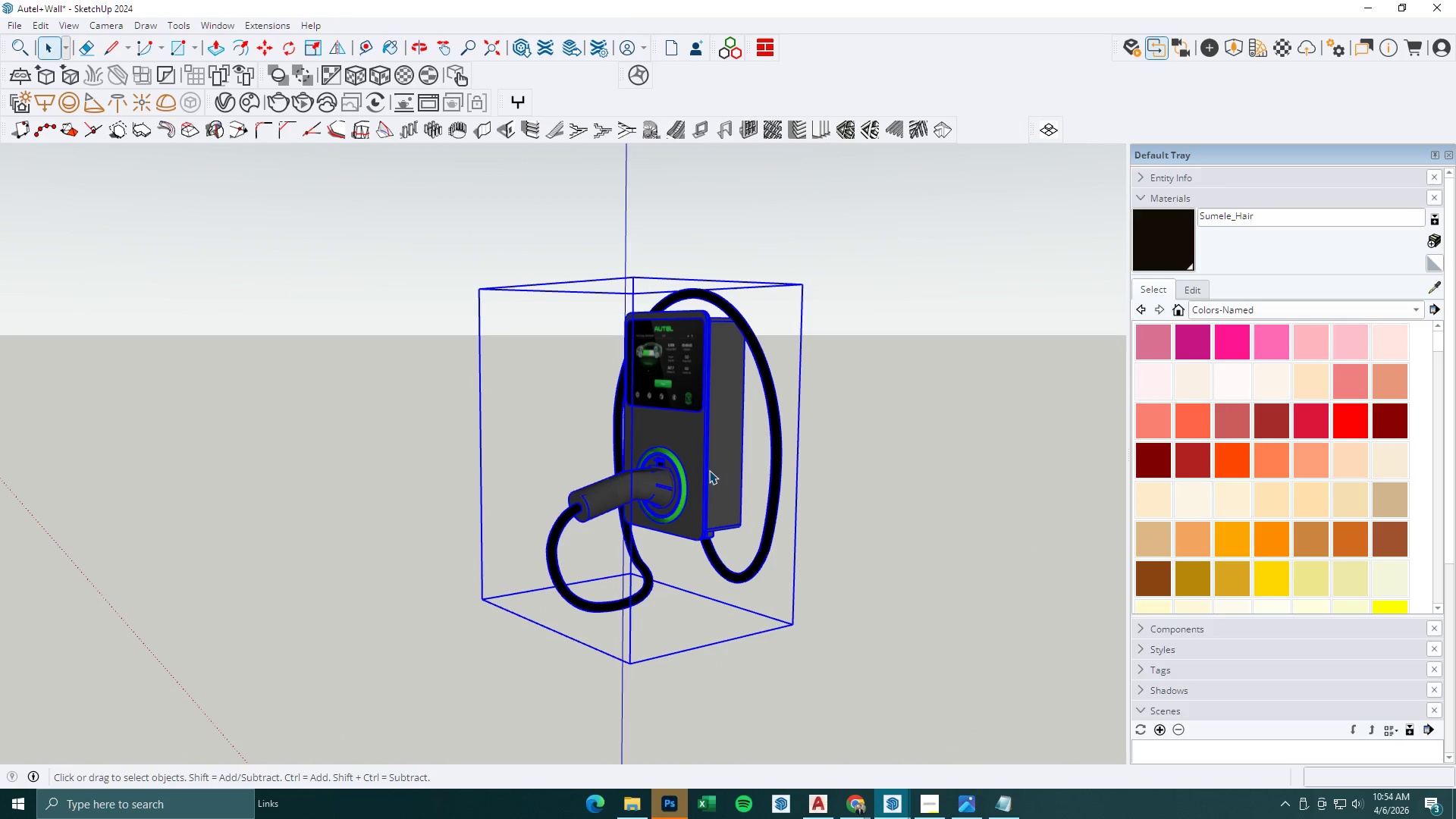 
key(Control+C)
 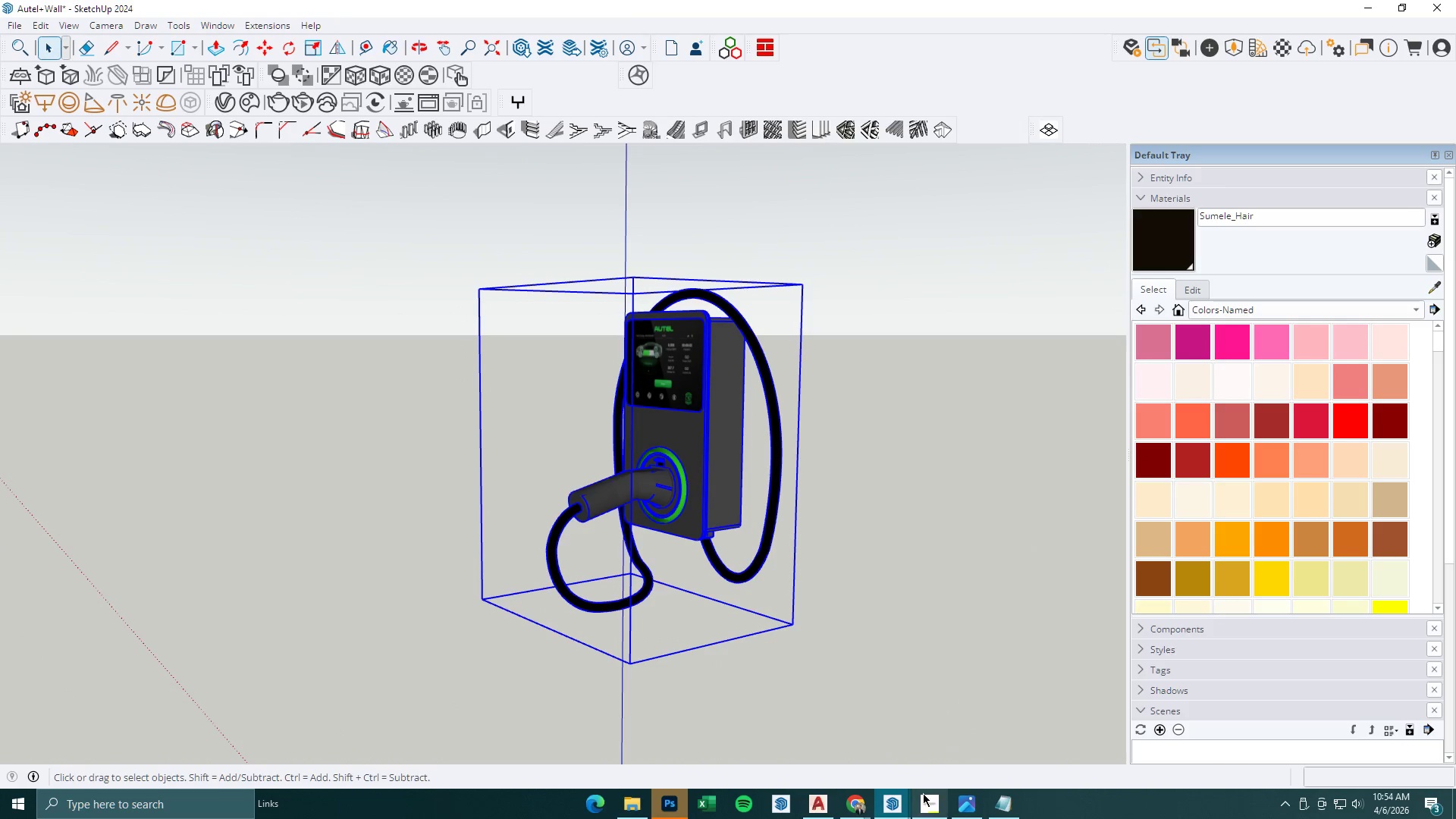 
left_click([900, 796])
 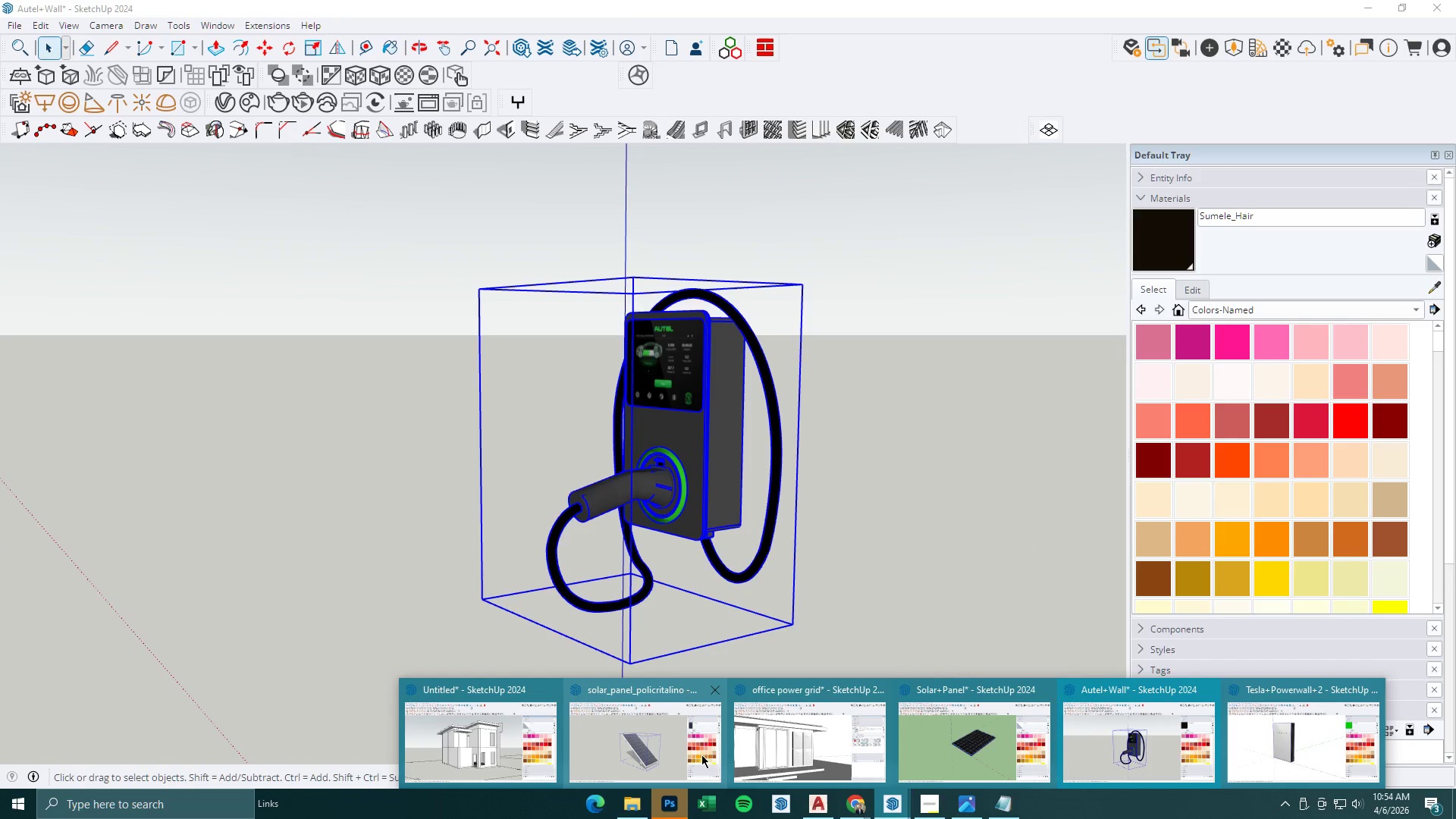 
left_click([788, 753])
 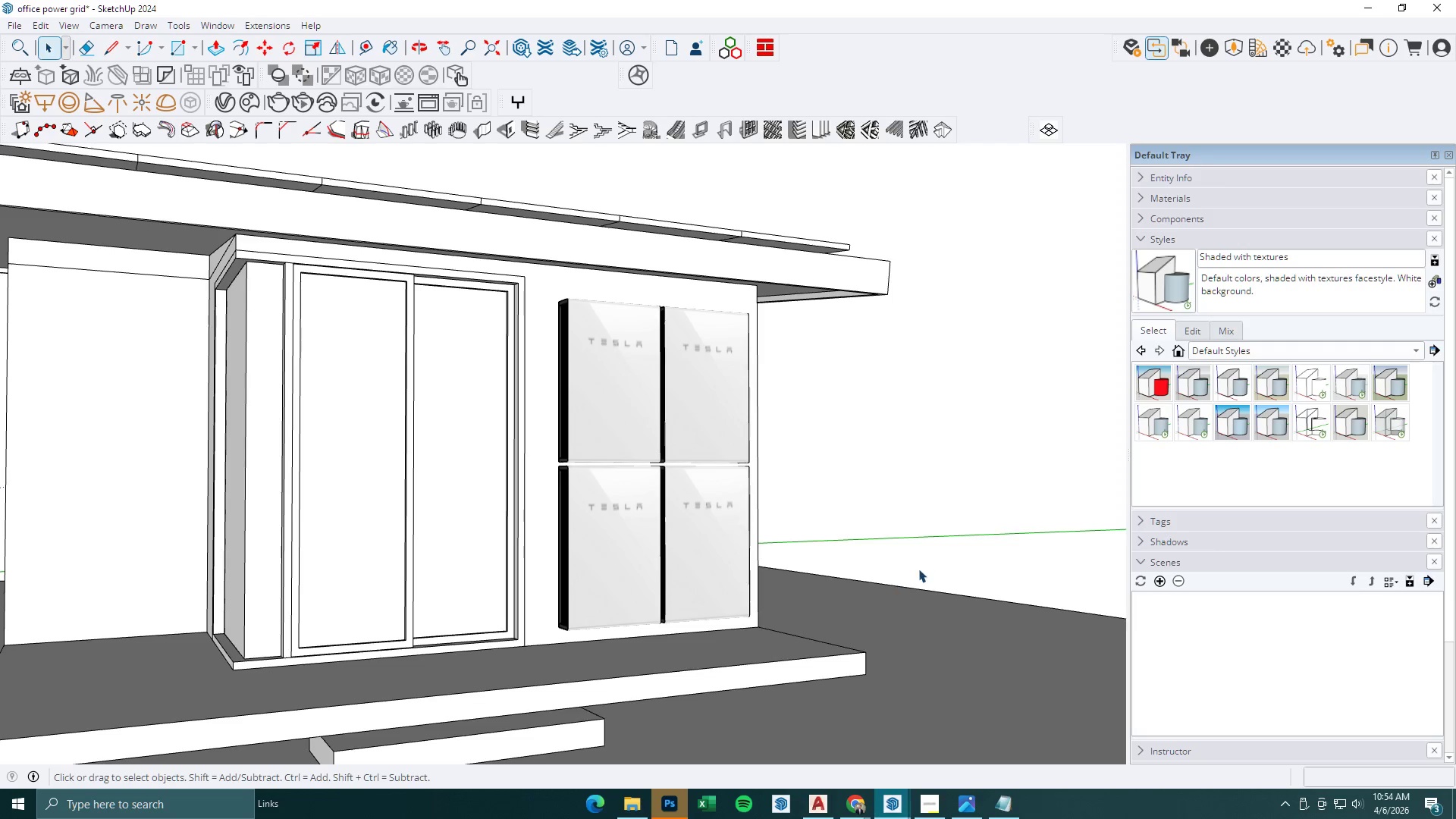 
scroll: coordinate [668, 533], scroll_direction: down, amount: 8.0
 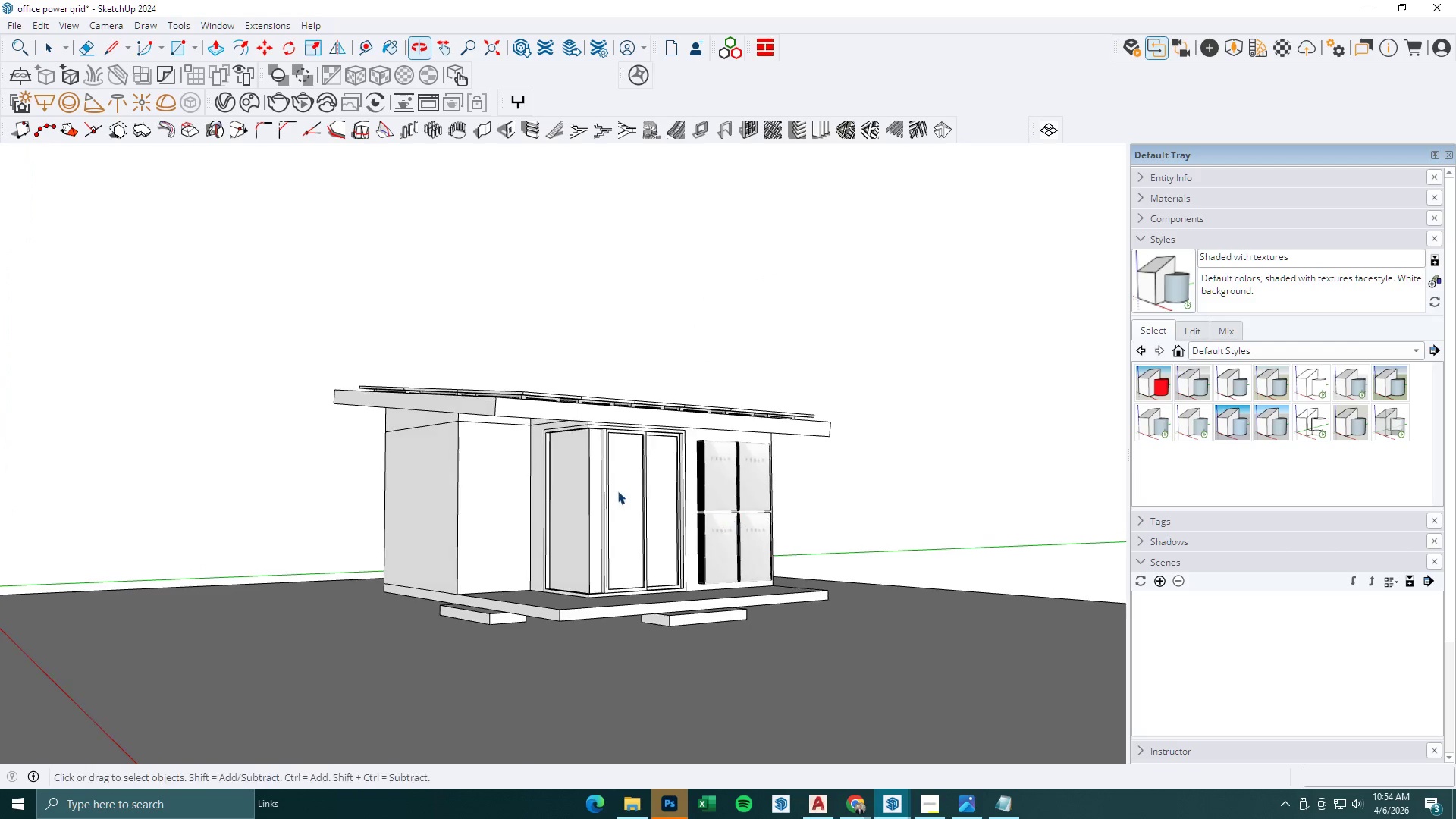 
key(Control+V)
 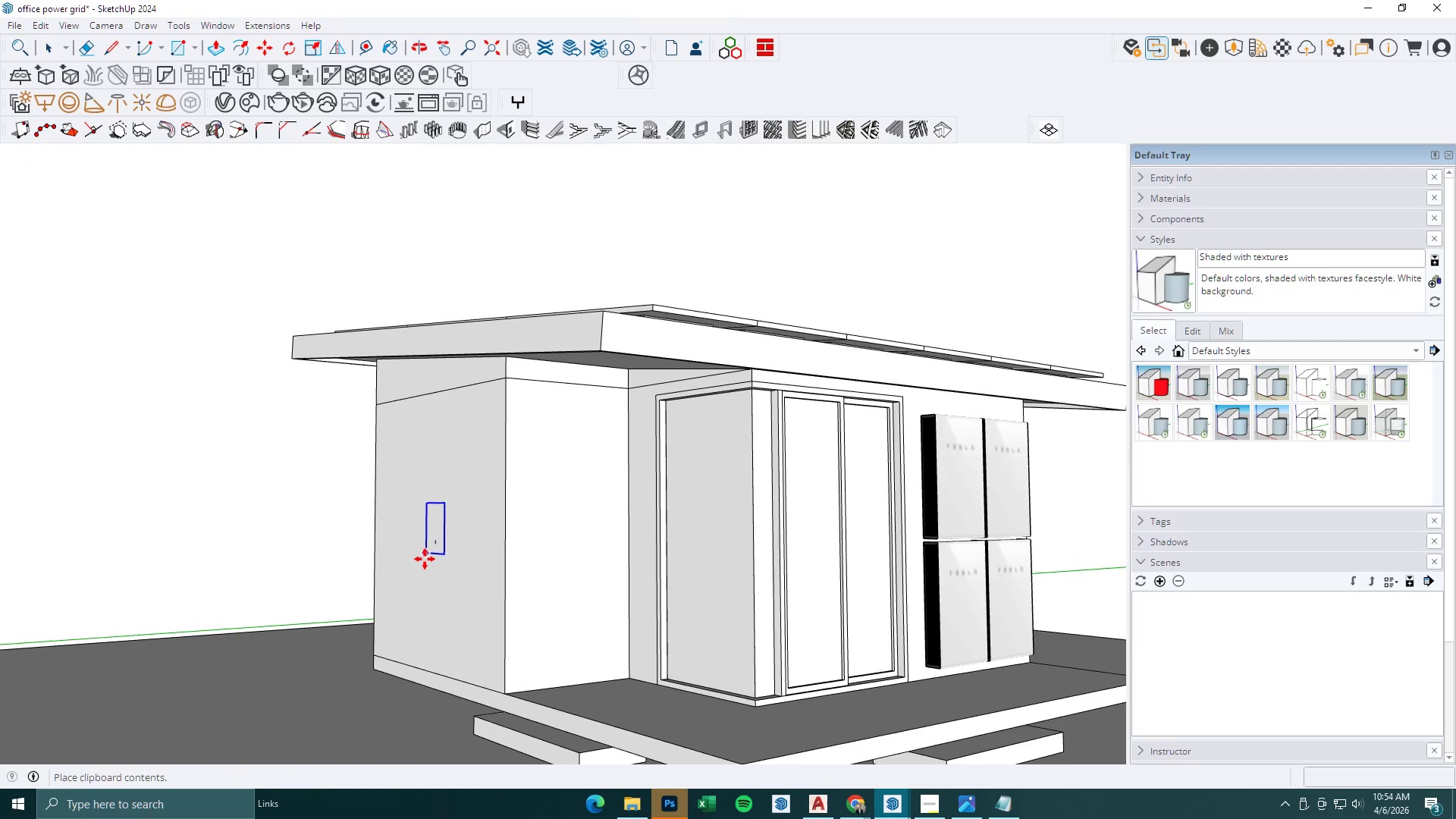 
scroll: coordinate [410, 510], scroll_direction: up, amount: 7.0
 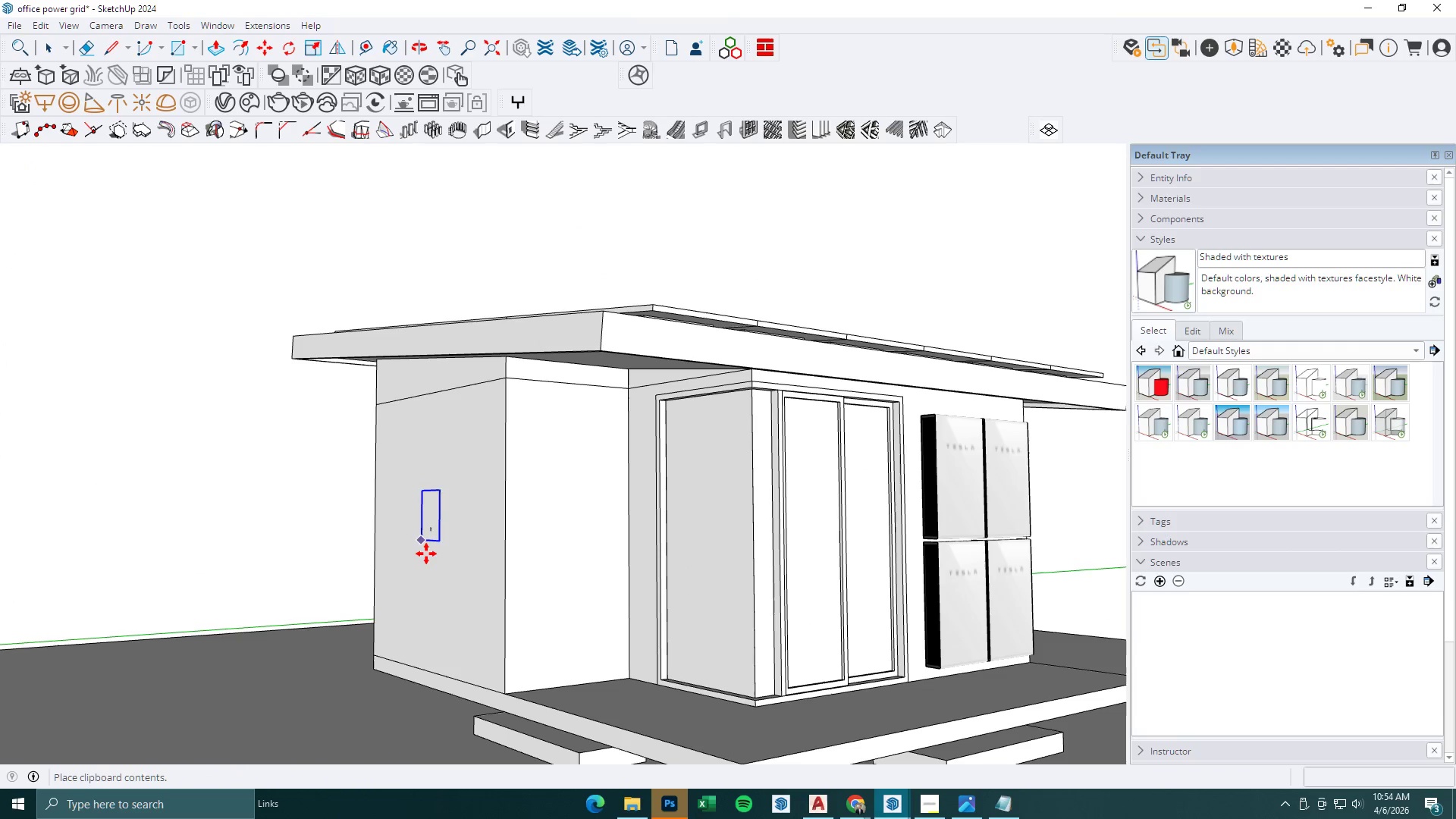 
left_click([423, 563])
 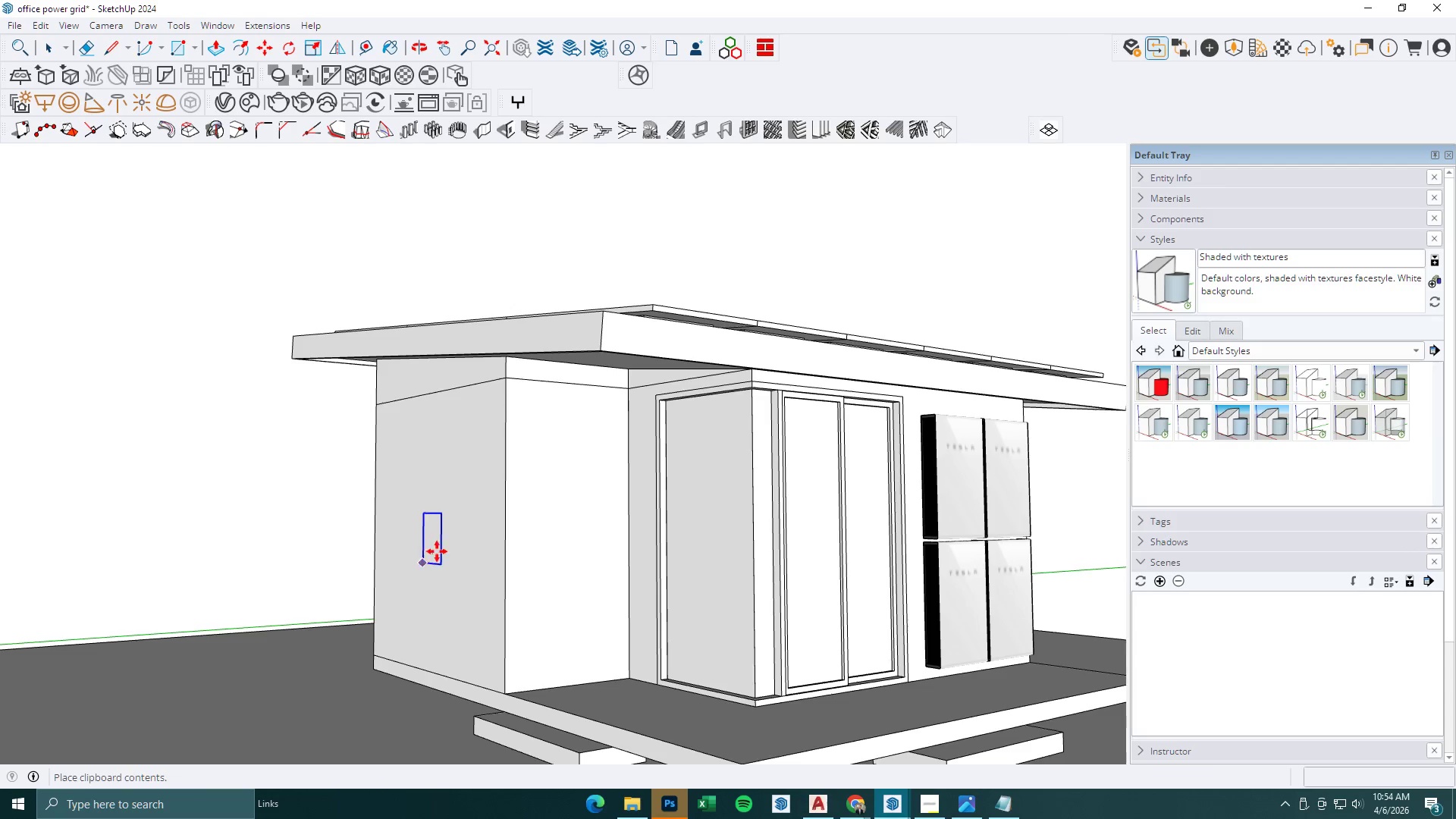 
scroll: coordinate [454, 647], scroll_direction: down, amount: 4.0
 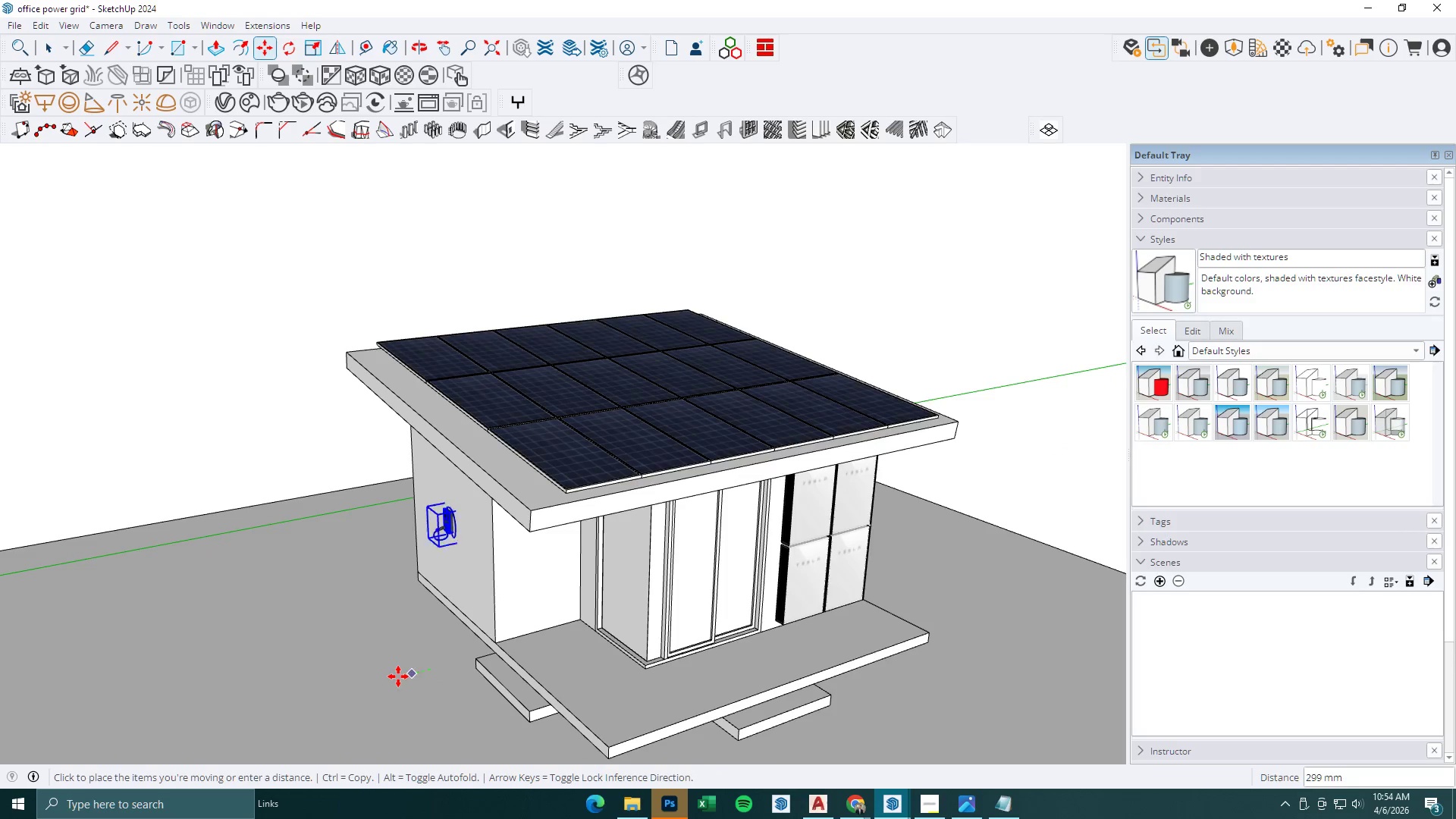 
left_click([397, 677])
 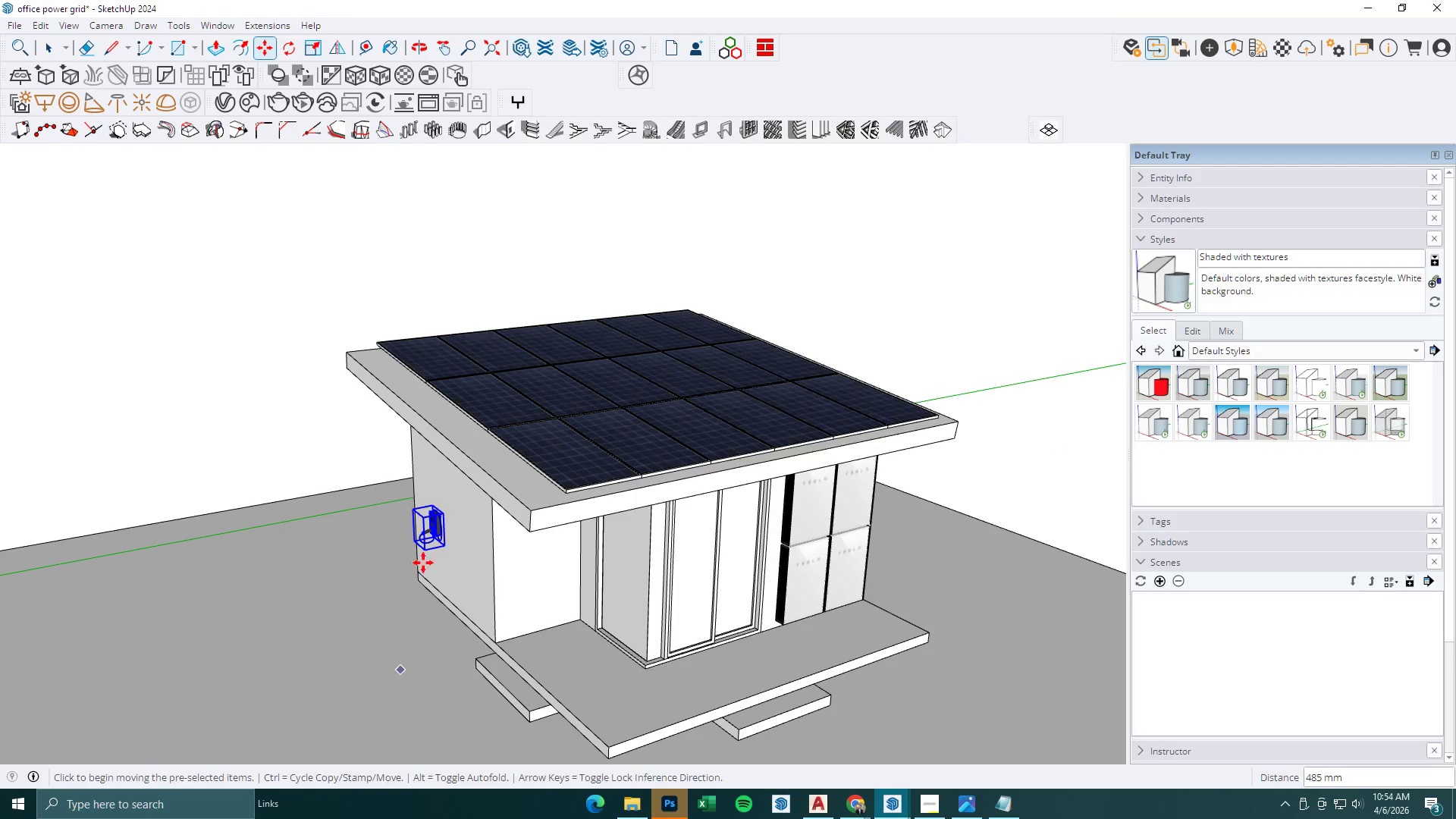 
left_click([445, 479])
 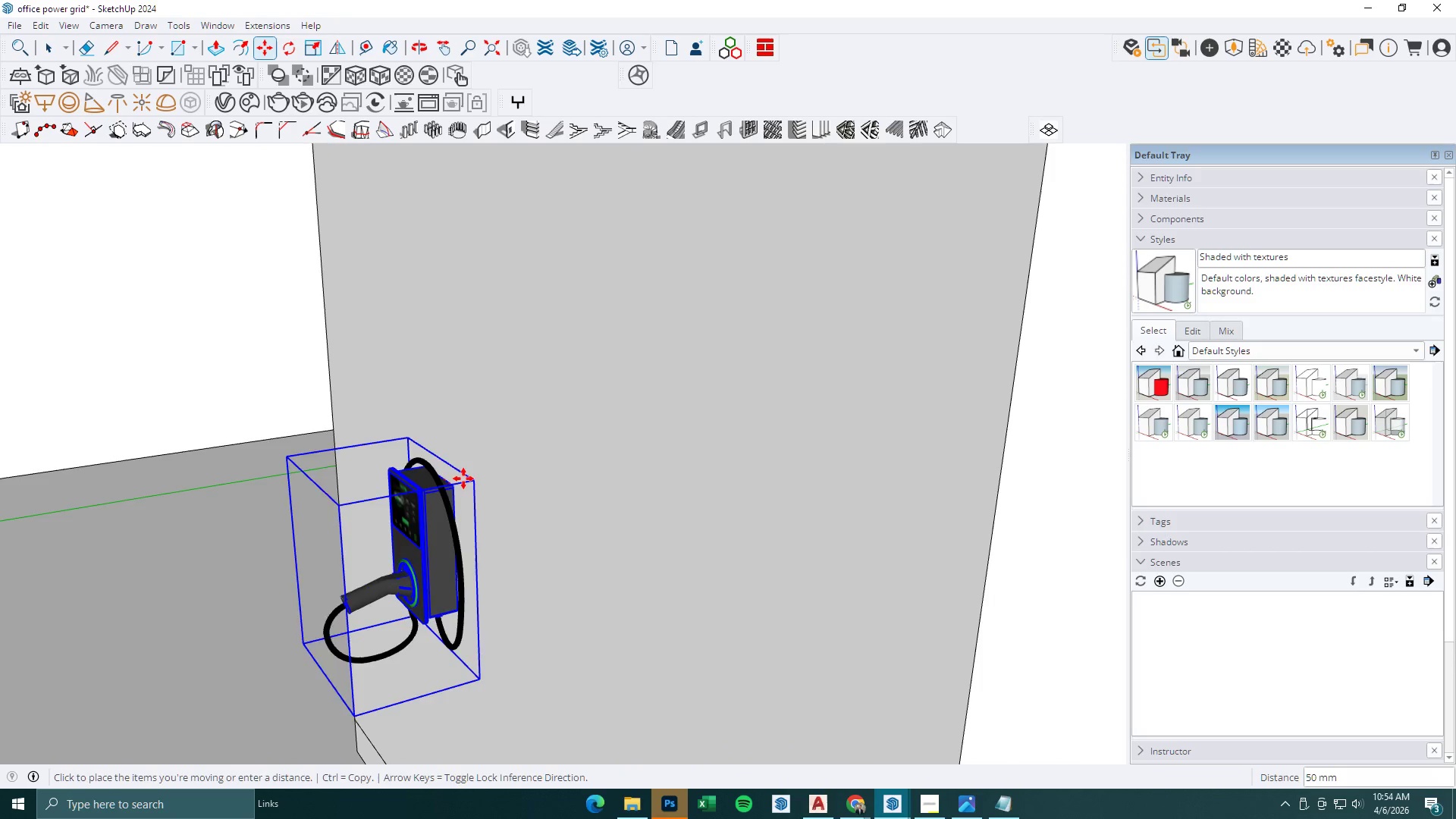 
scroll: coordinate [451, 484], scroll_direction: up, amount: 18.0
 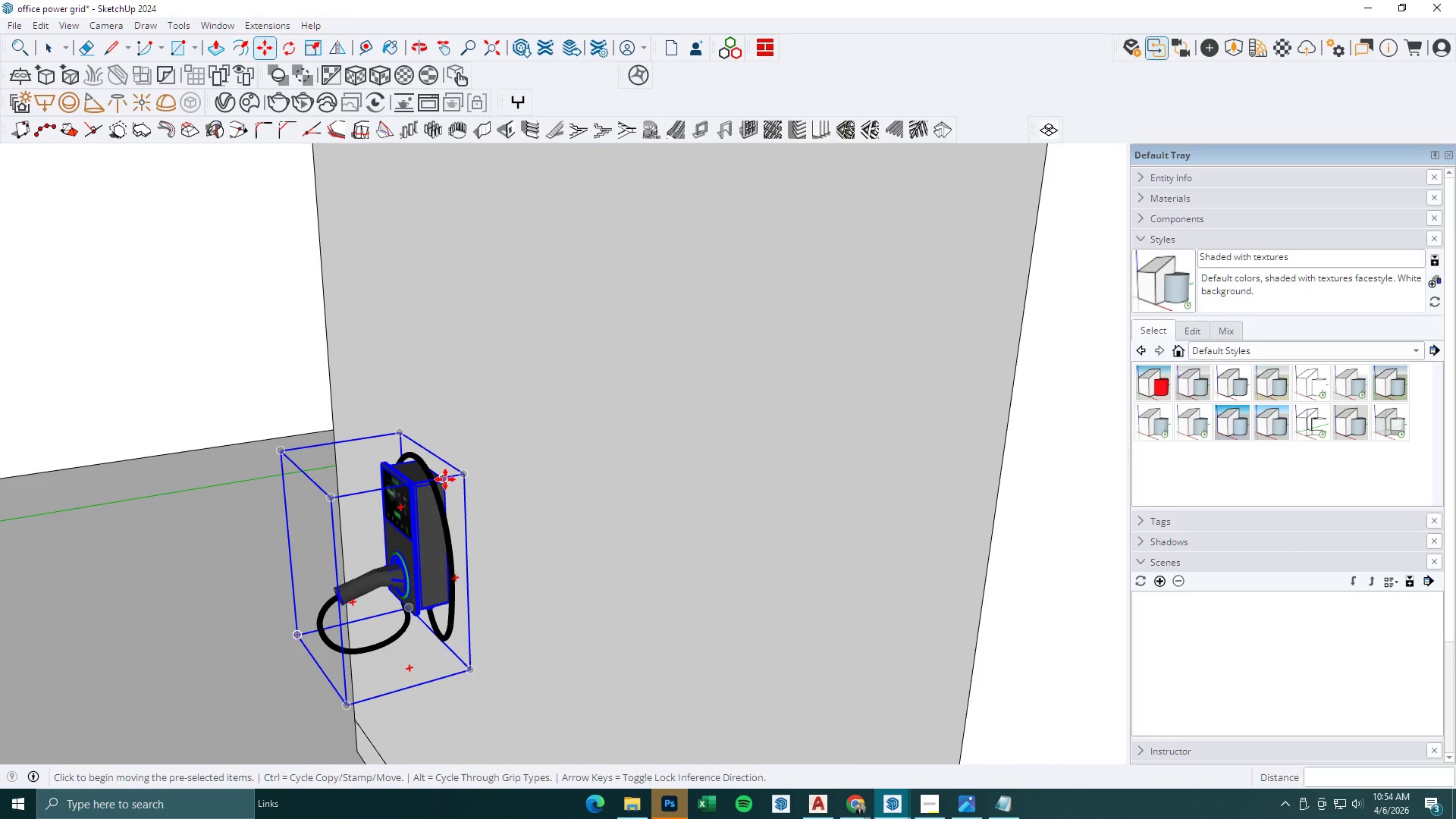 
hold_key(key=ShiftLeft, duration=1.08)
left_click([538, 470])
 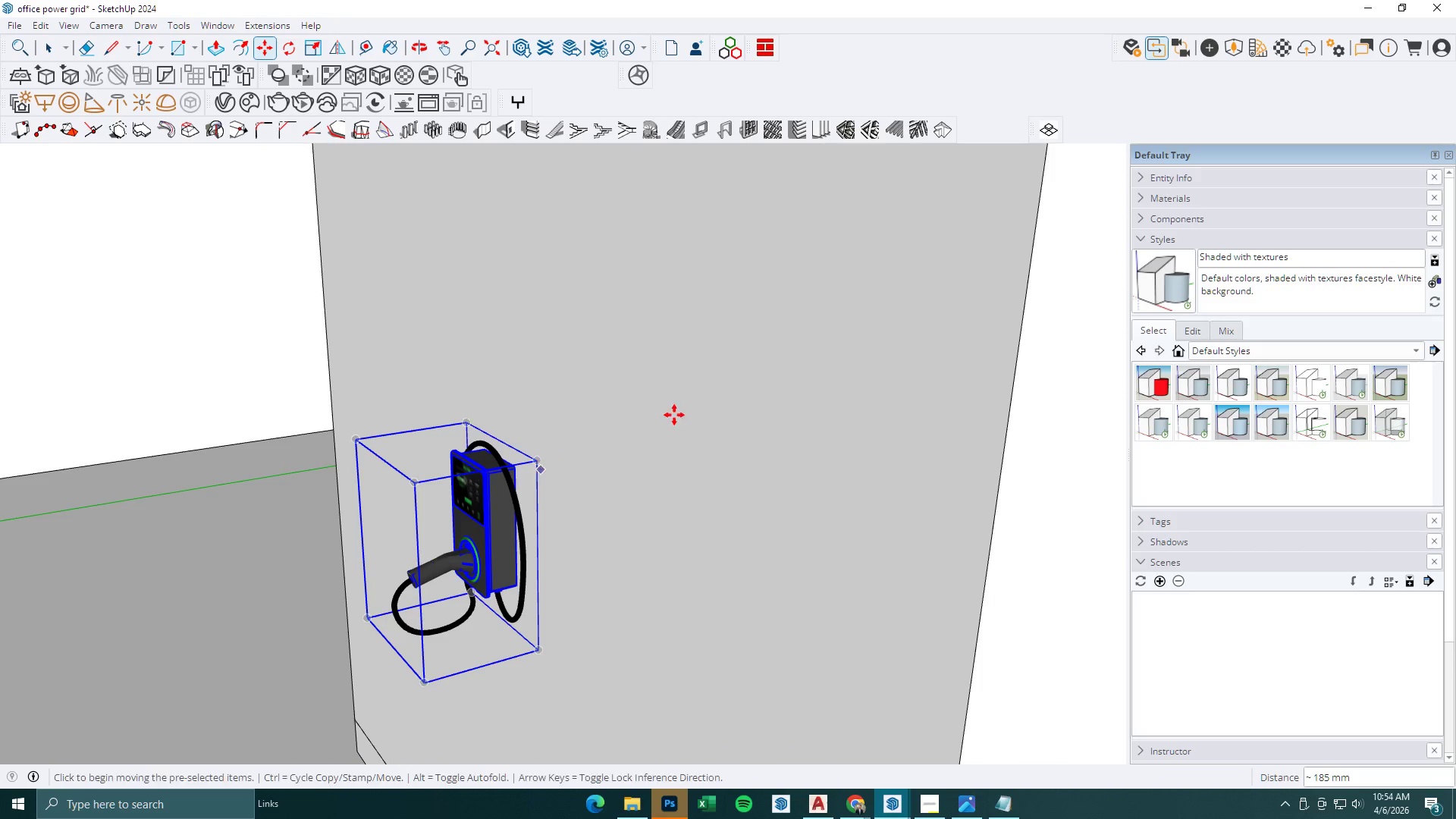 
scroll: coordinate [741, 435], scroll_direction: down, amount: 19.0
 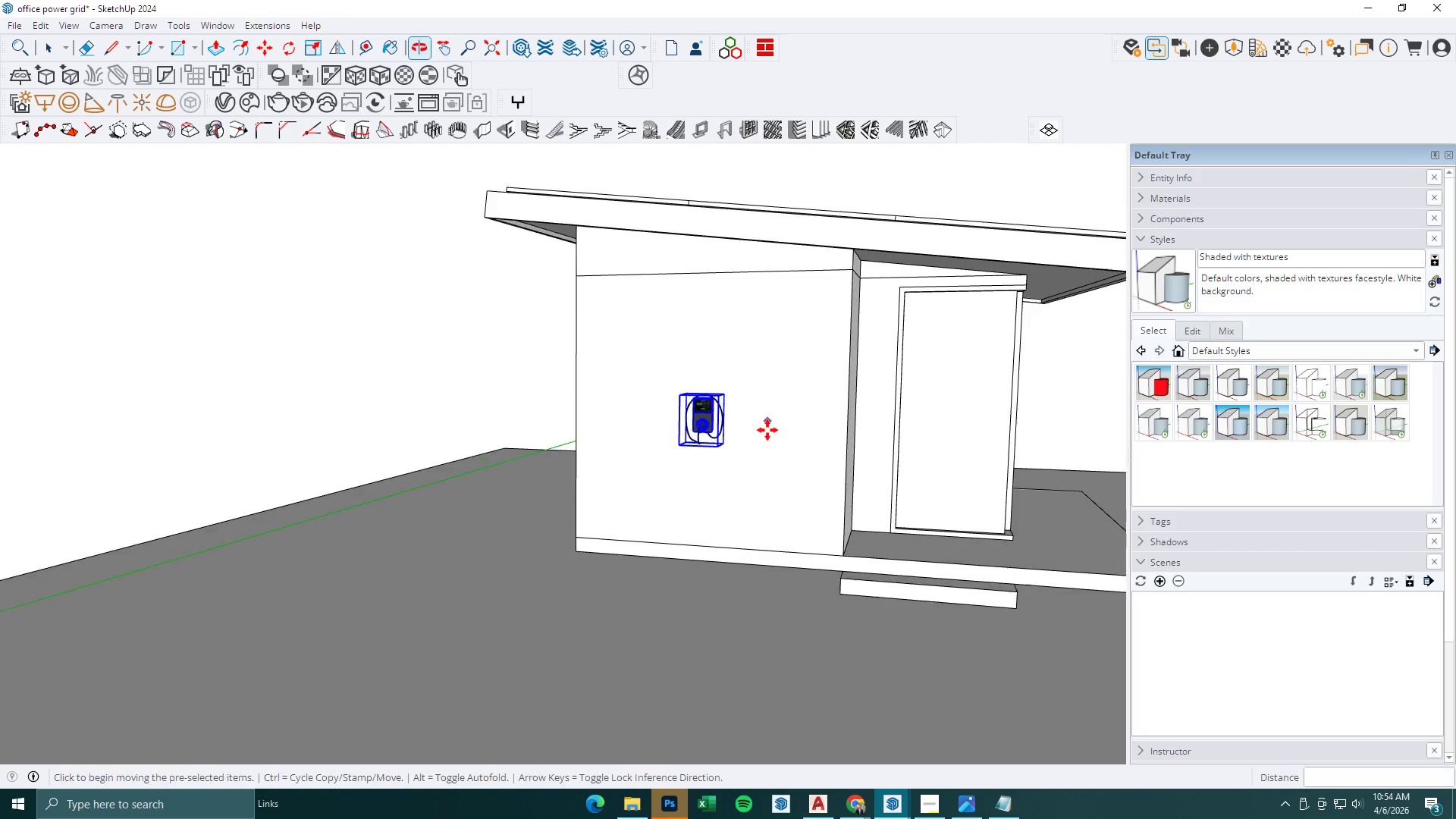 
left_click([746, 446])
 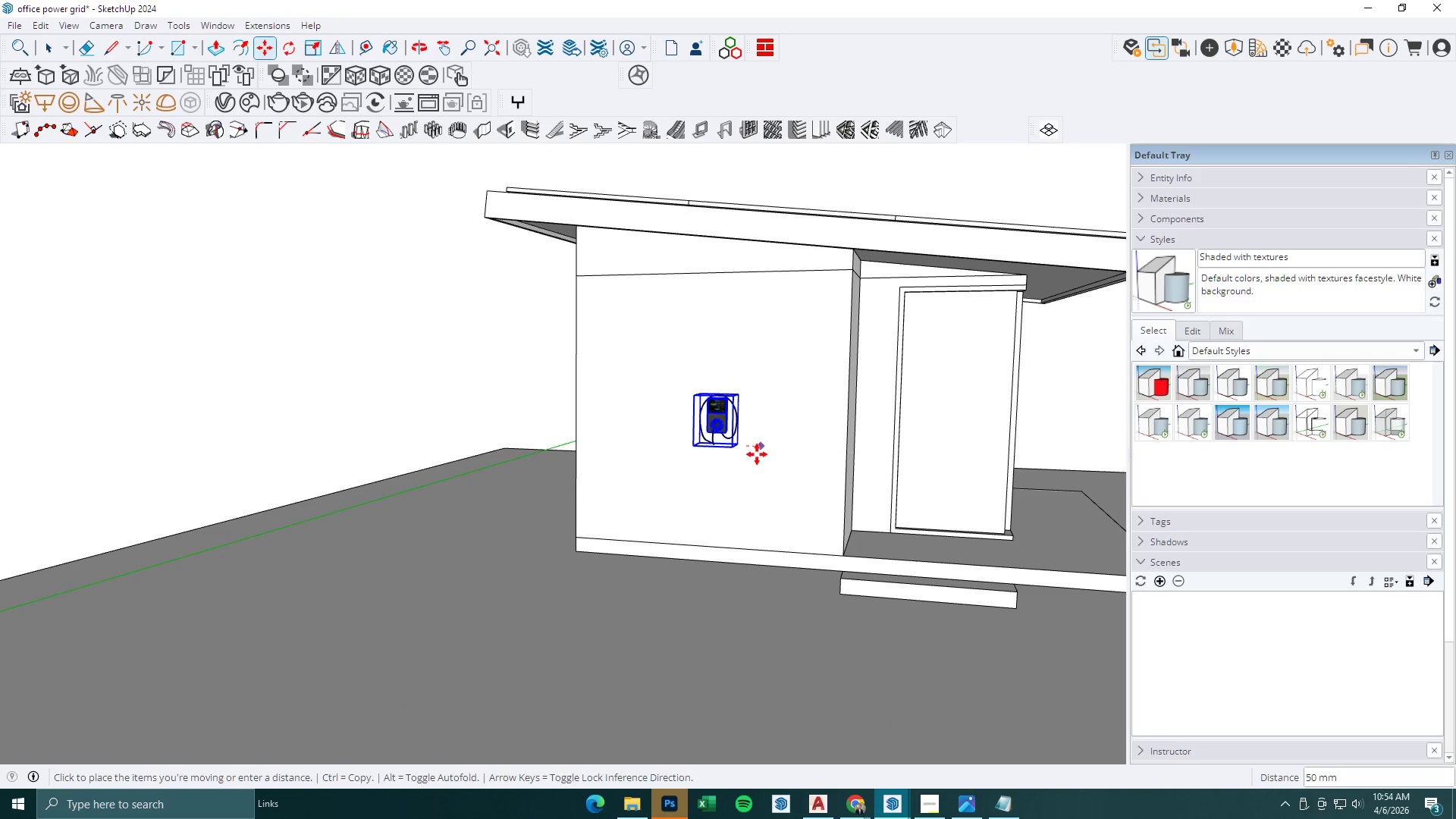 
key(Escape)
 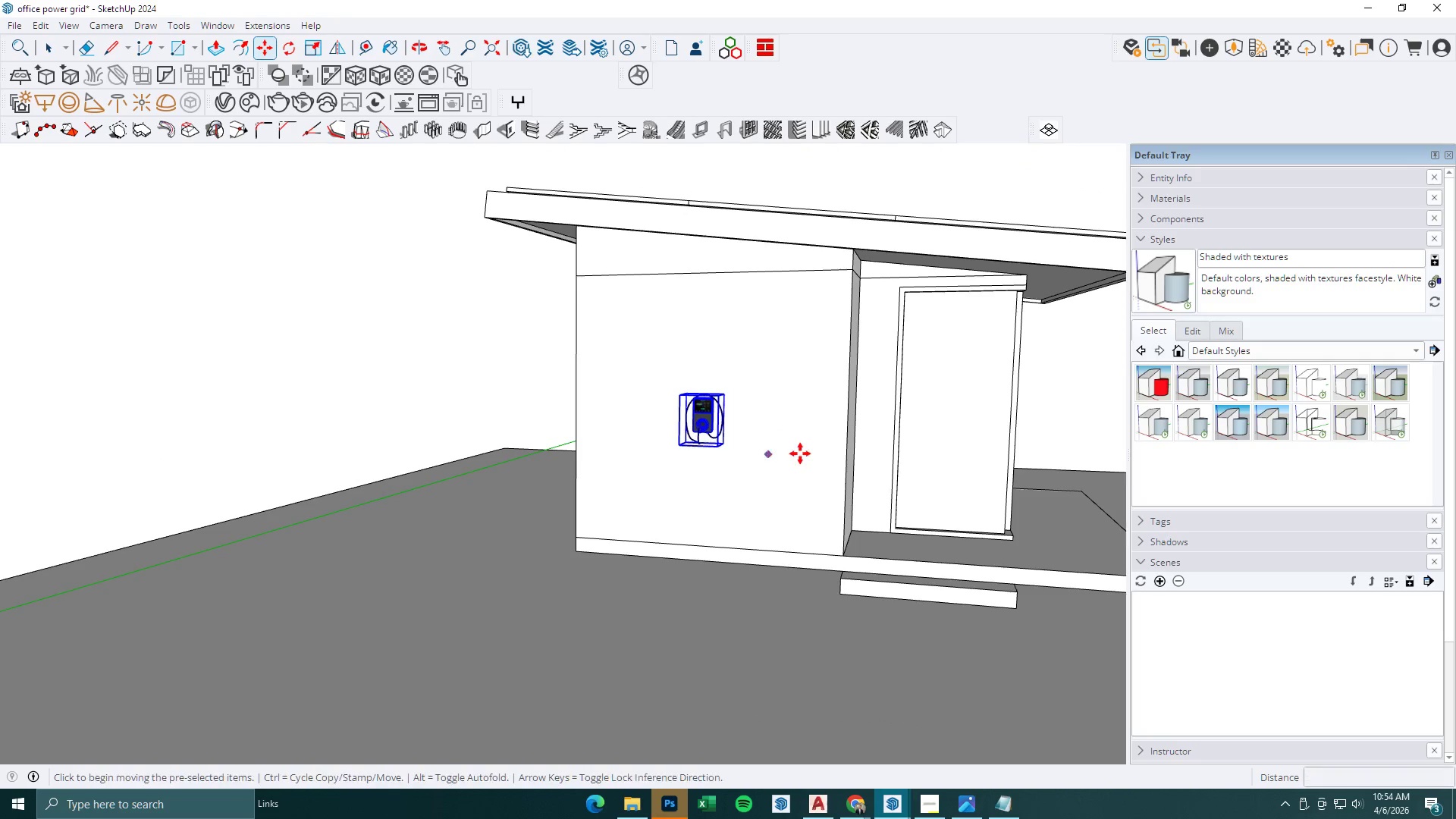 
key(Space)
 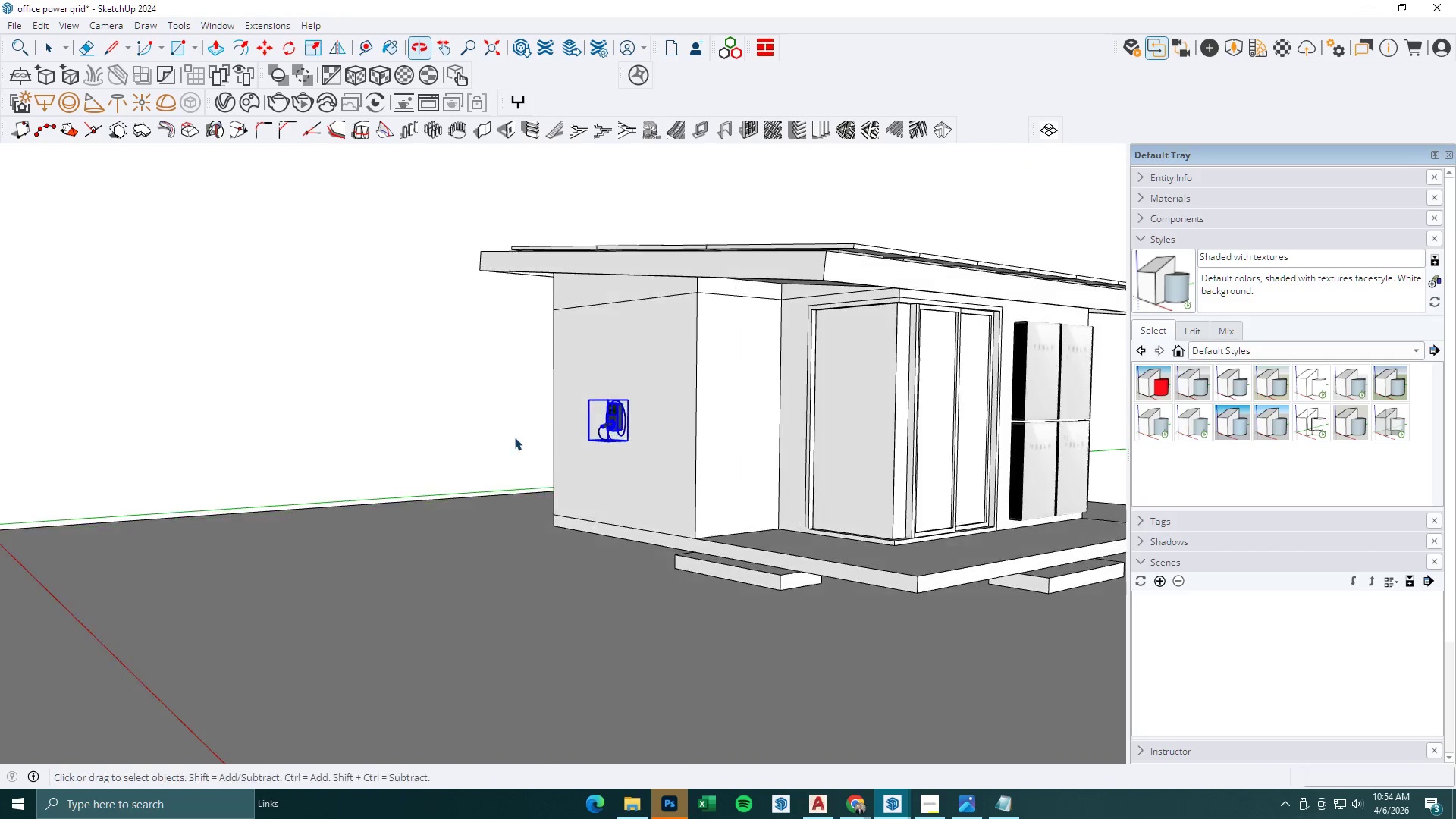 
scroll: coordinate [802, 453], scroll_direction: down, amount: 3.0
 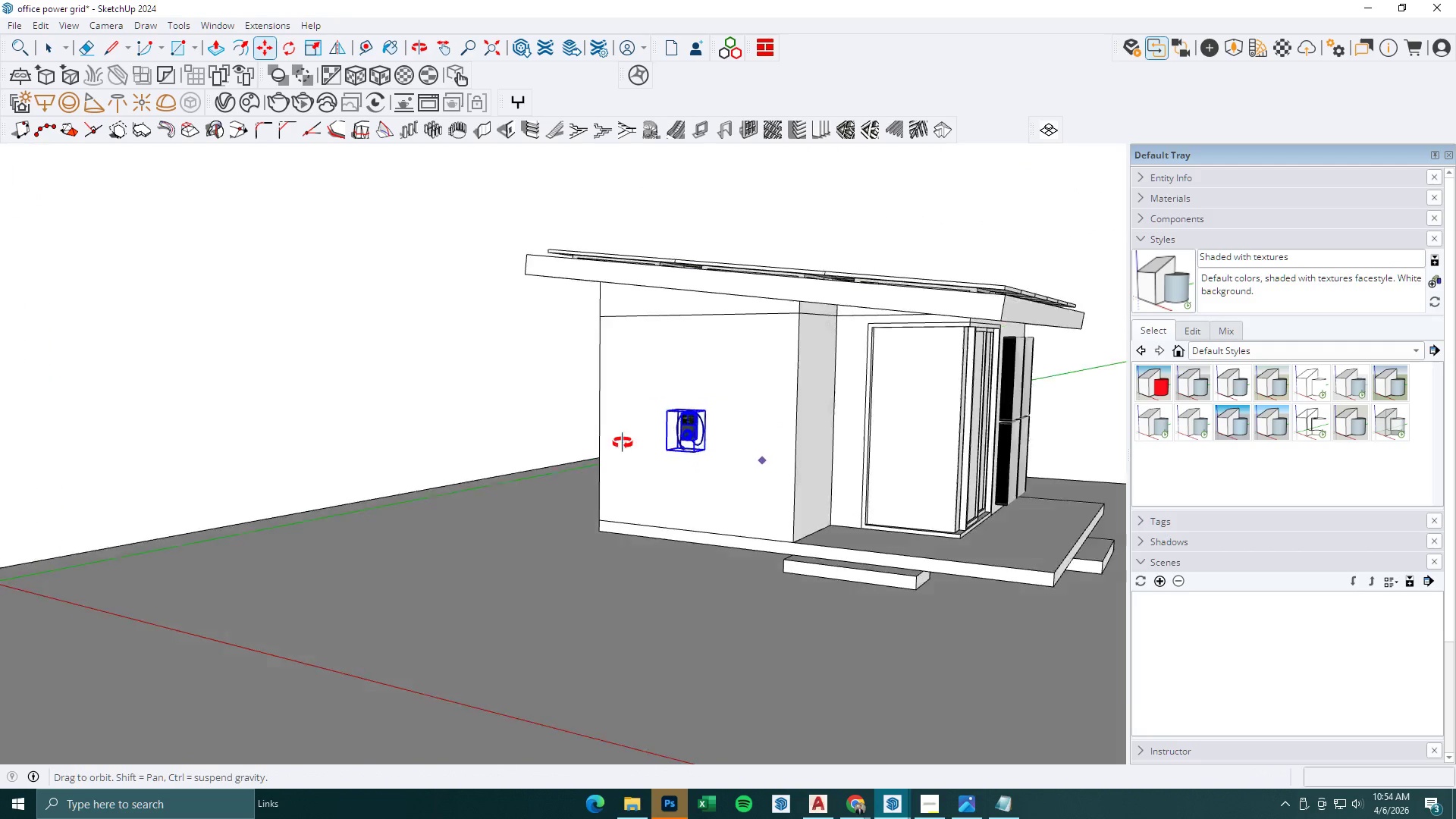 
key(Escape)
 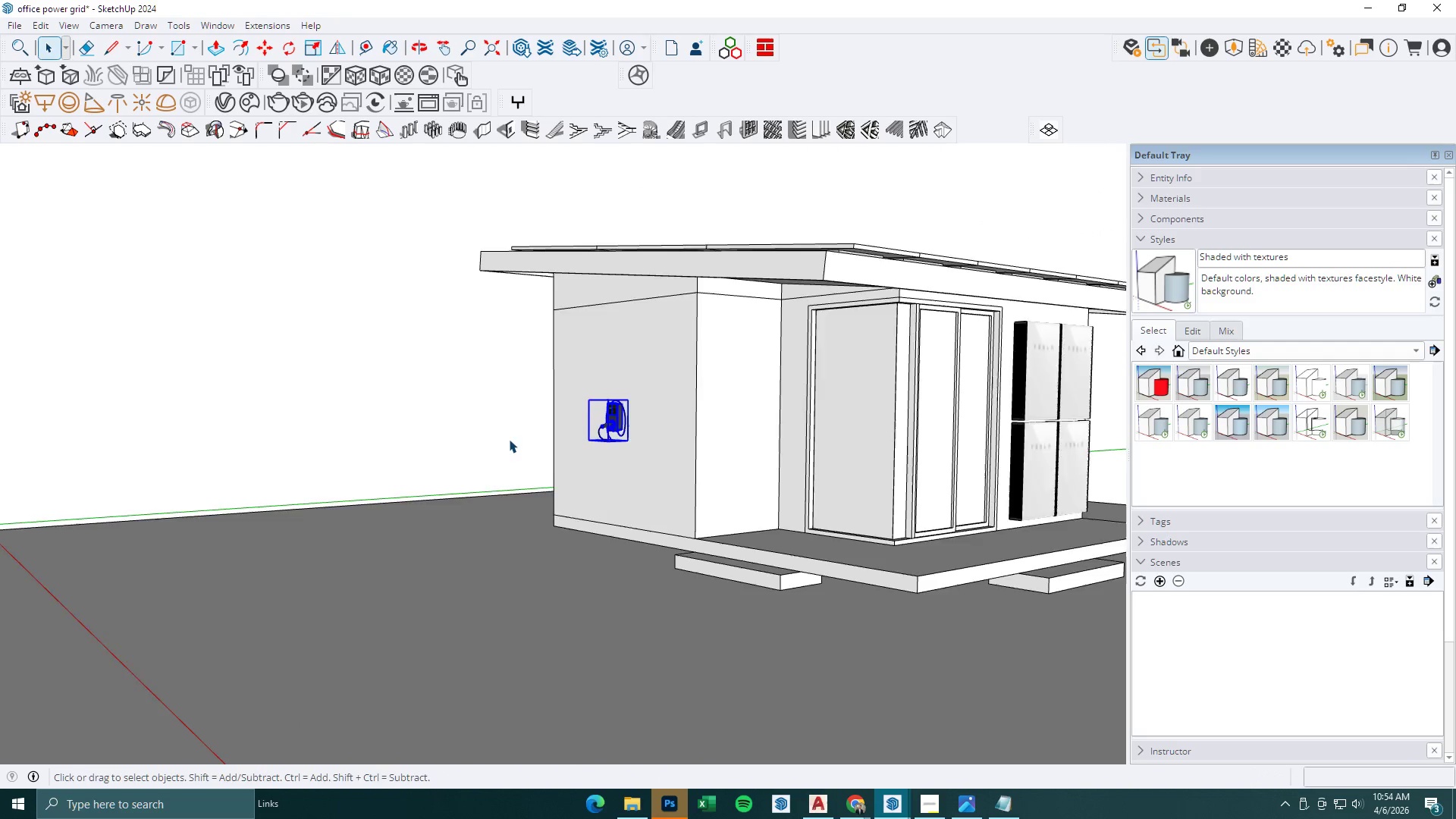 
key(Space)
 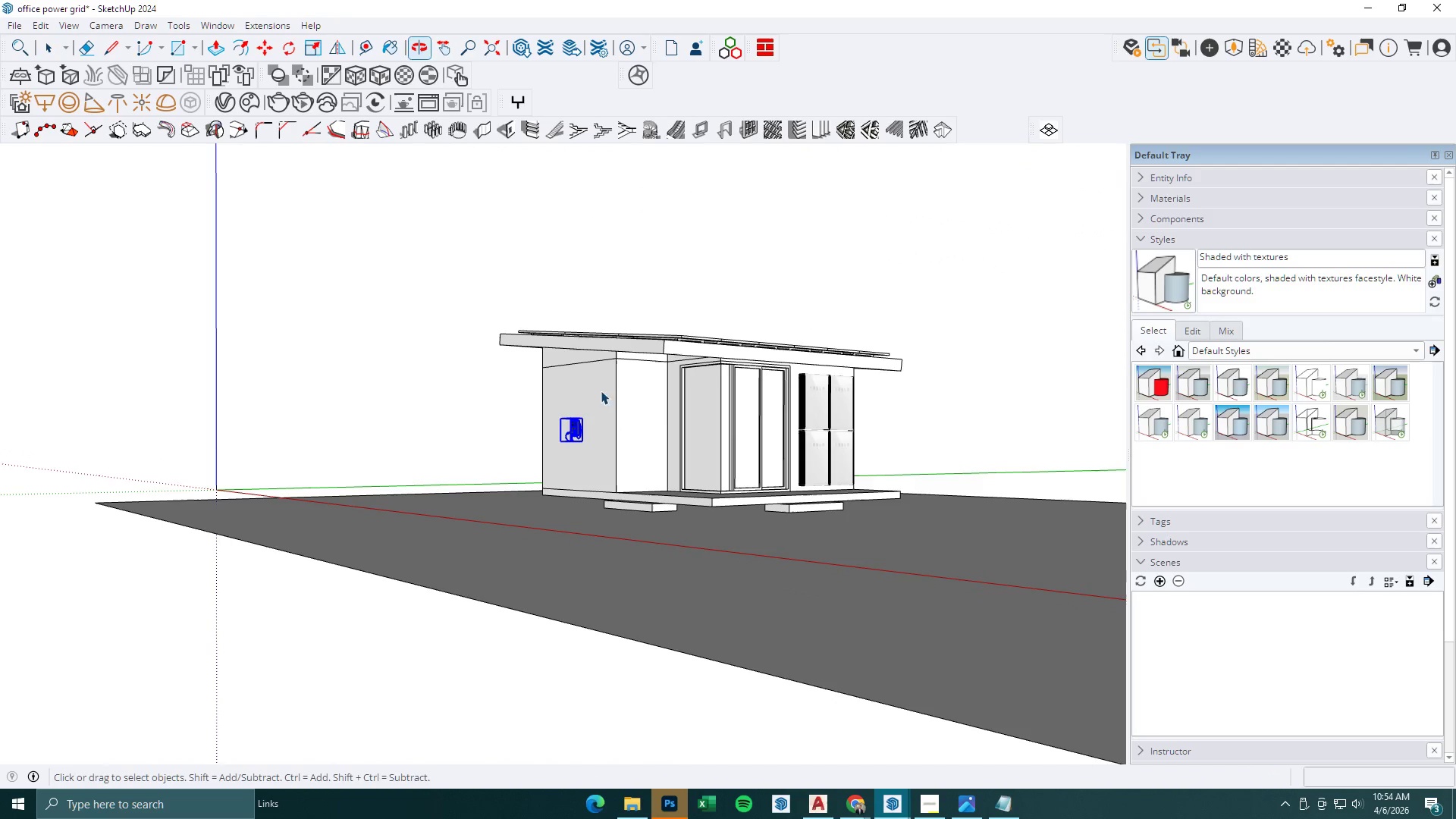 
key(Escape)
 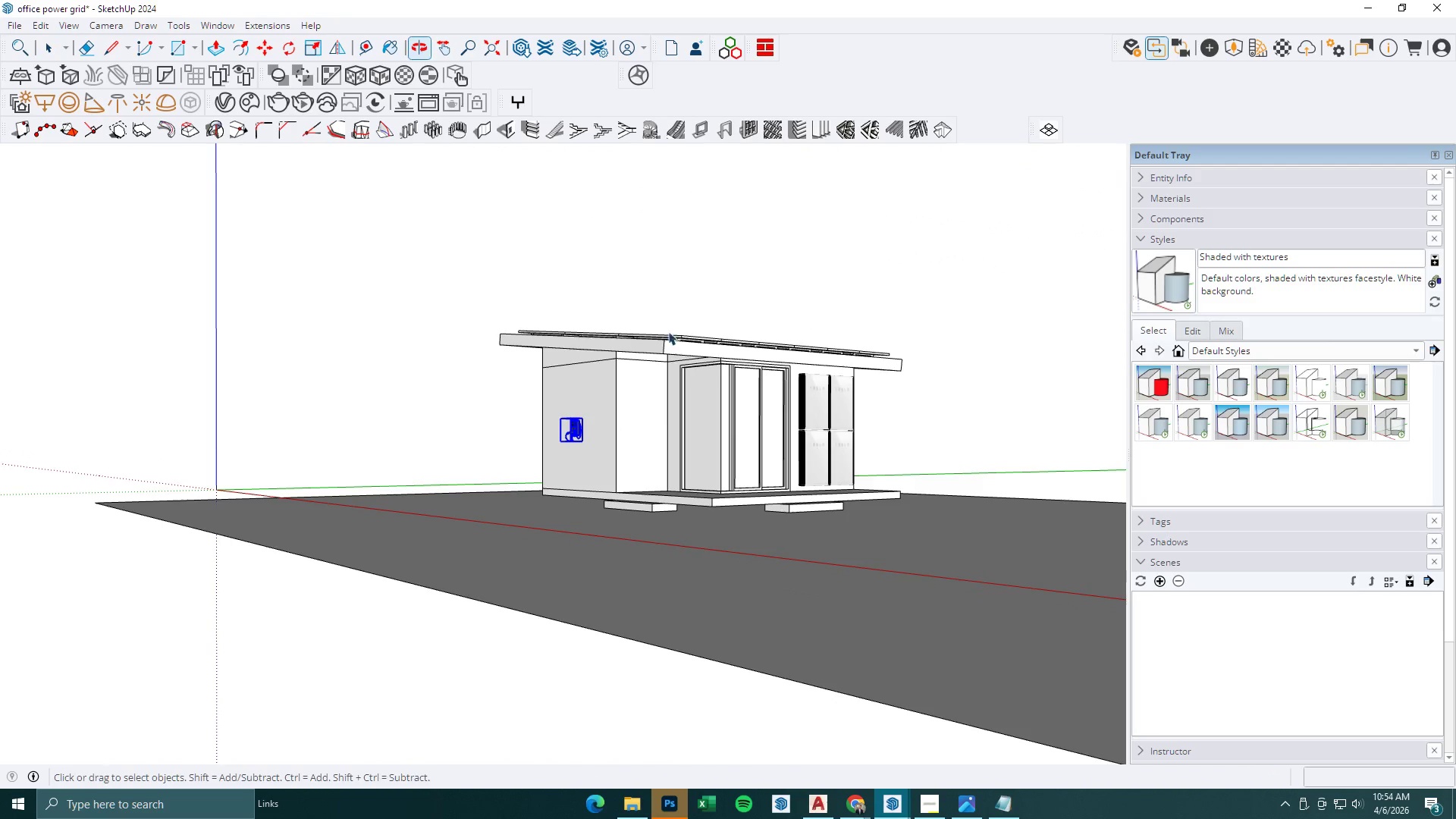 
left_click([748, 256])
 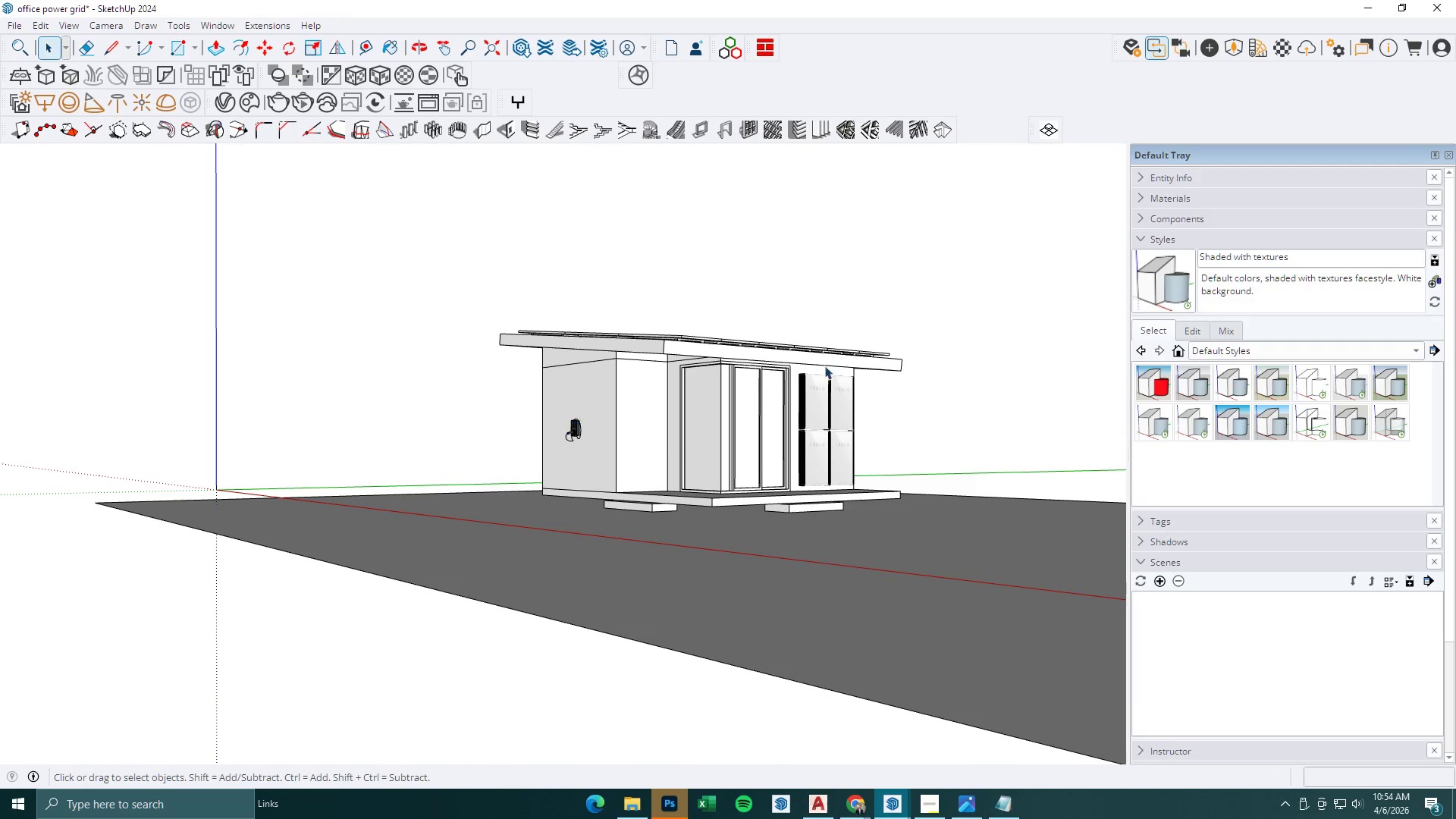 
scroll: coordinate [582, 449], scroll_direction: down, amount: 6.0
 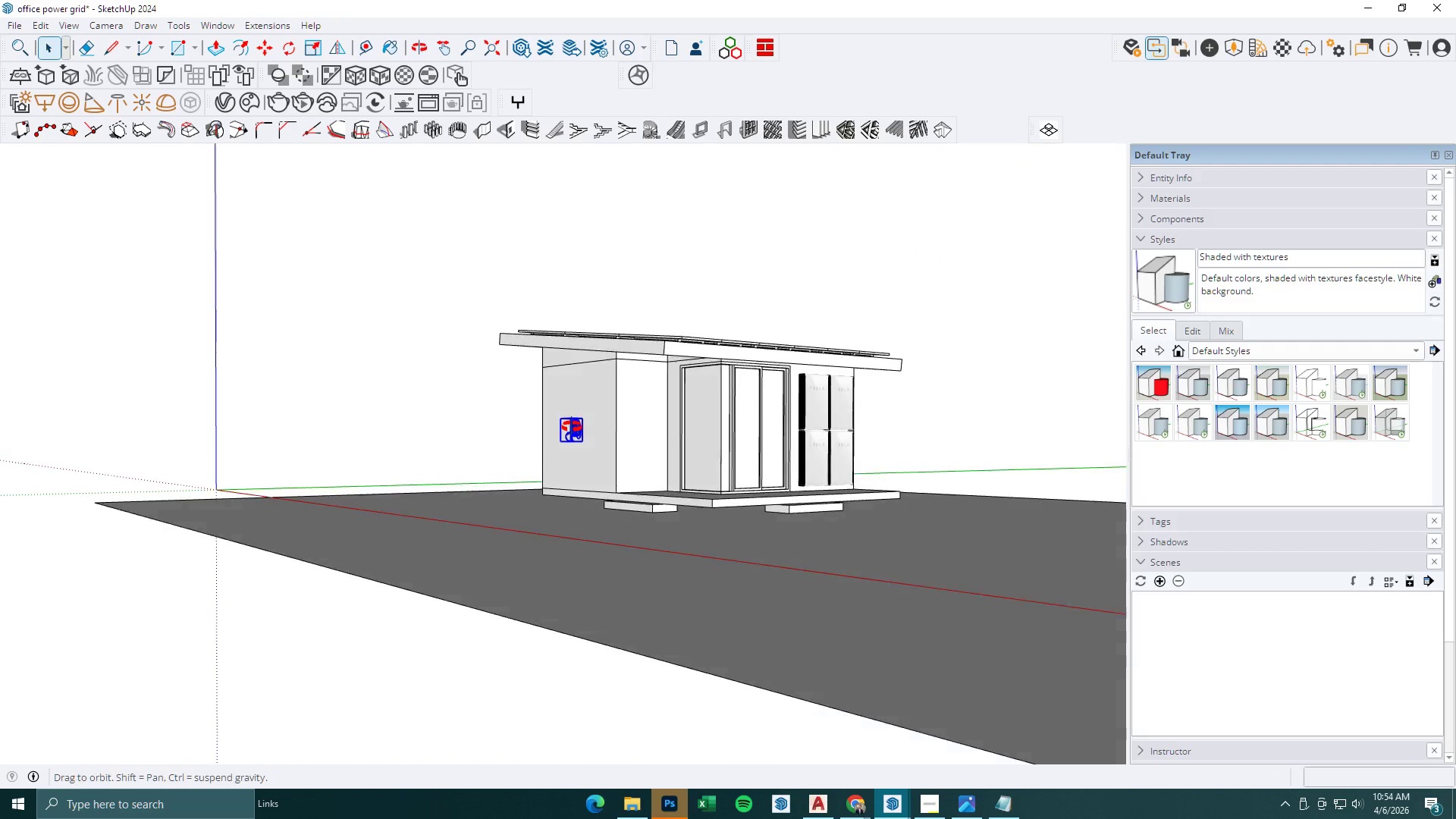 
scroll: coordinate [783, 655], scroll_direction: up, amount: 14.0
 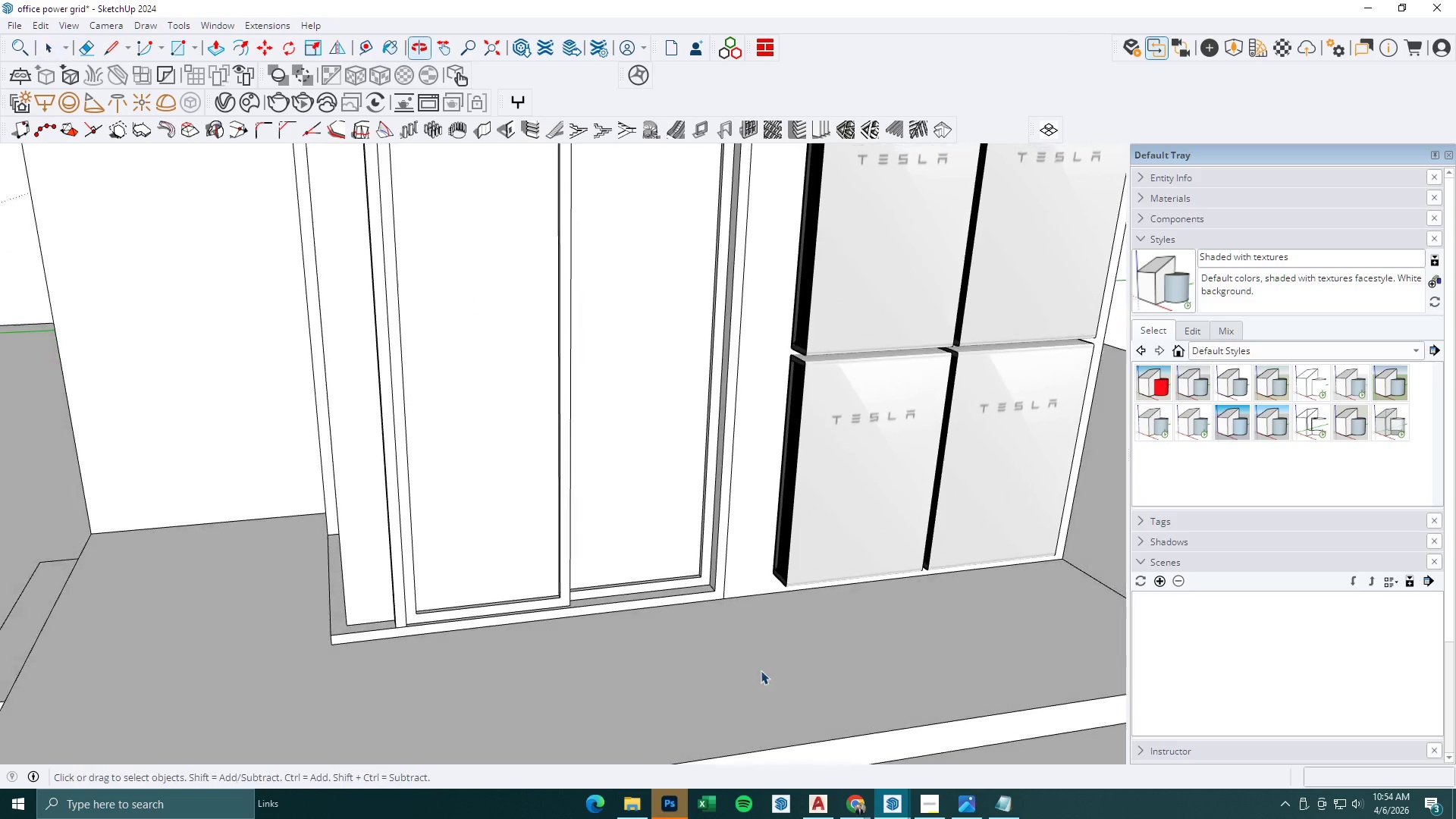 
key(L)
 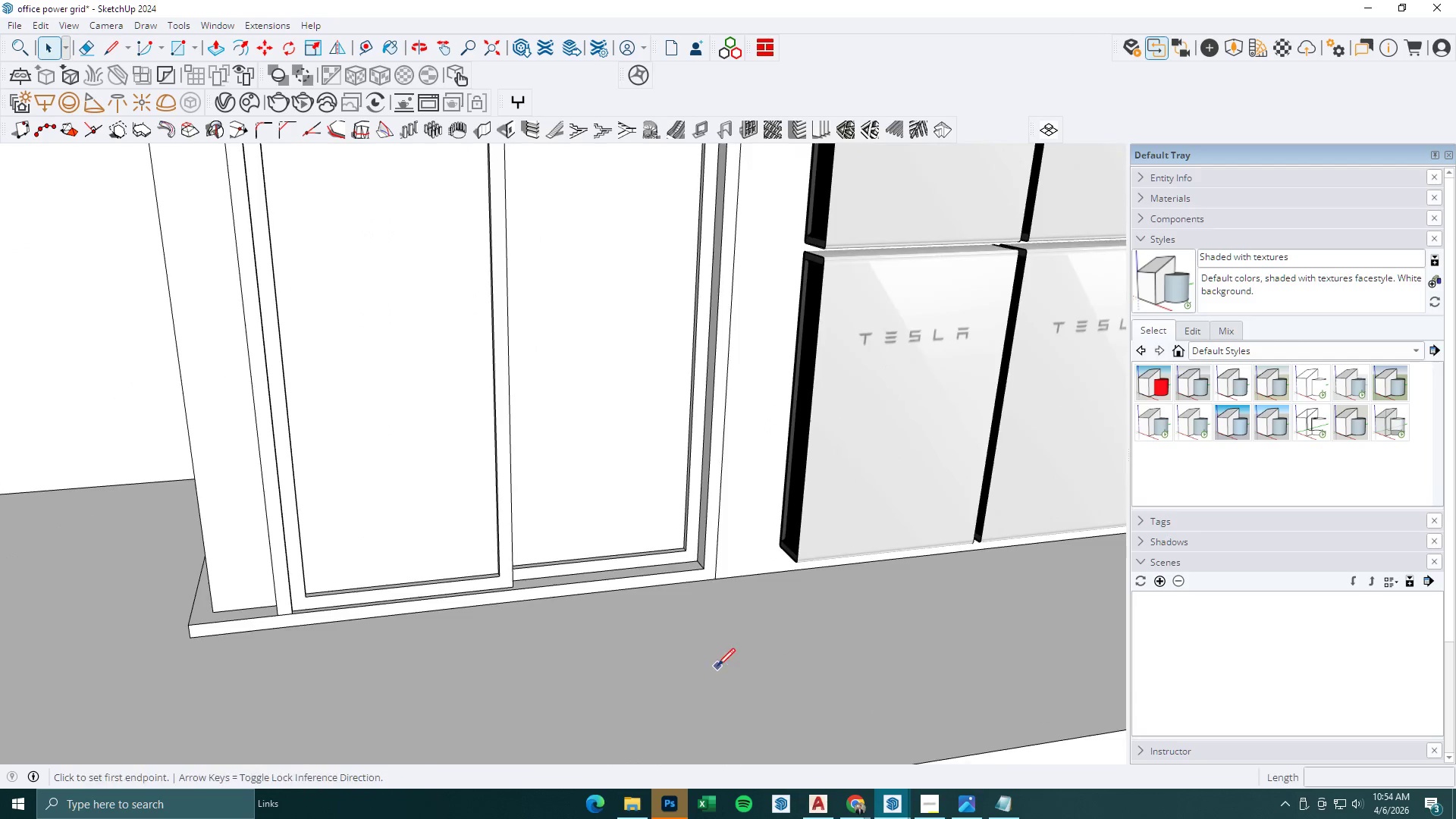 
left_click([717, 666])
 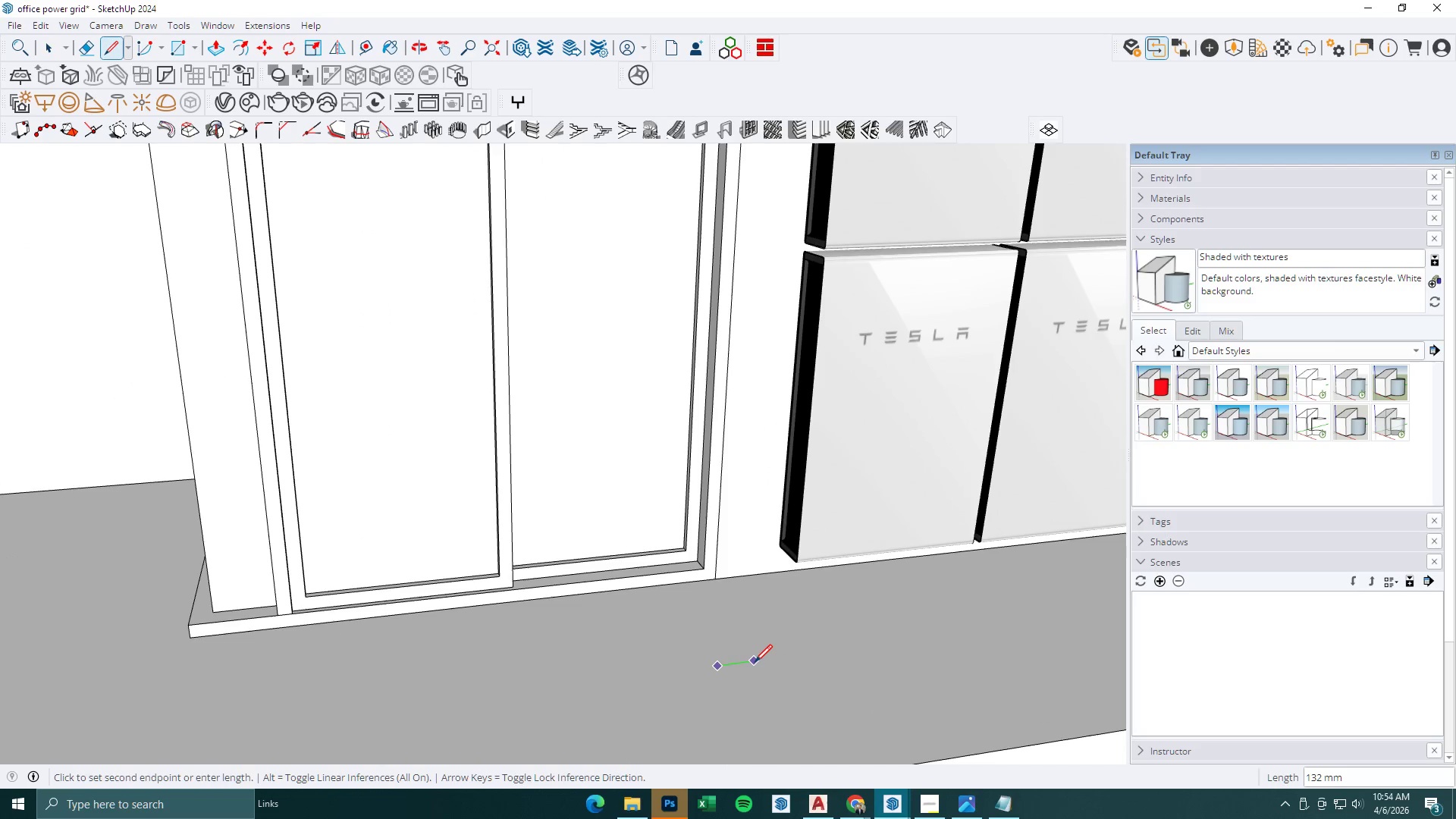 
scroll: coordinate [749, 665], scroll_direction: up, amount: 3.0
 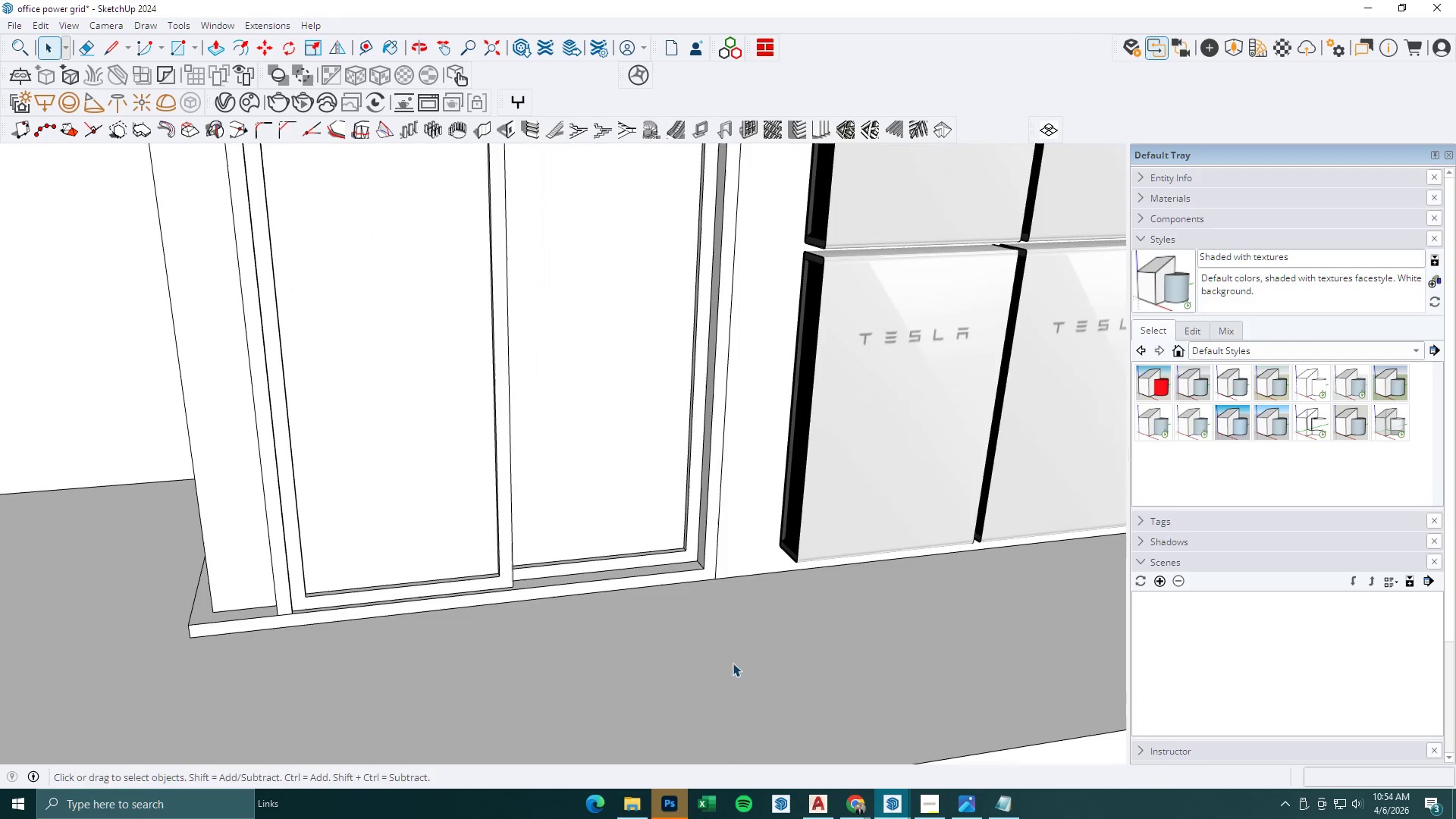 
type(200)
 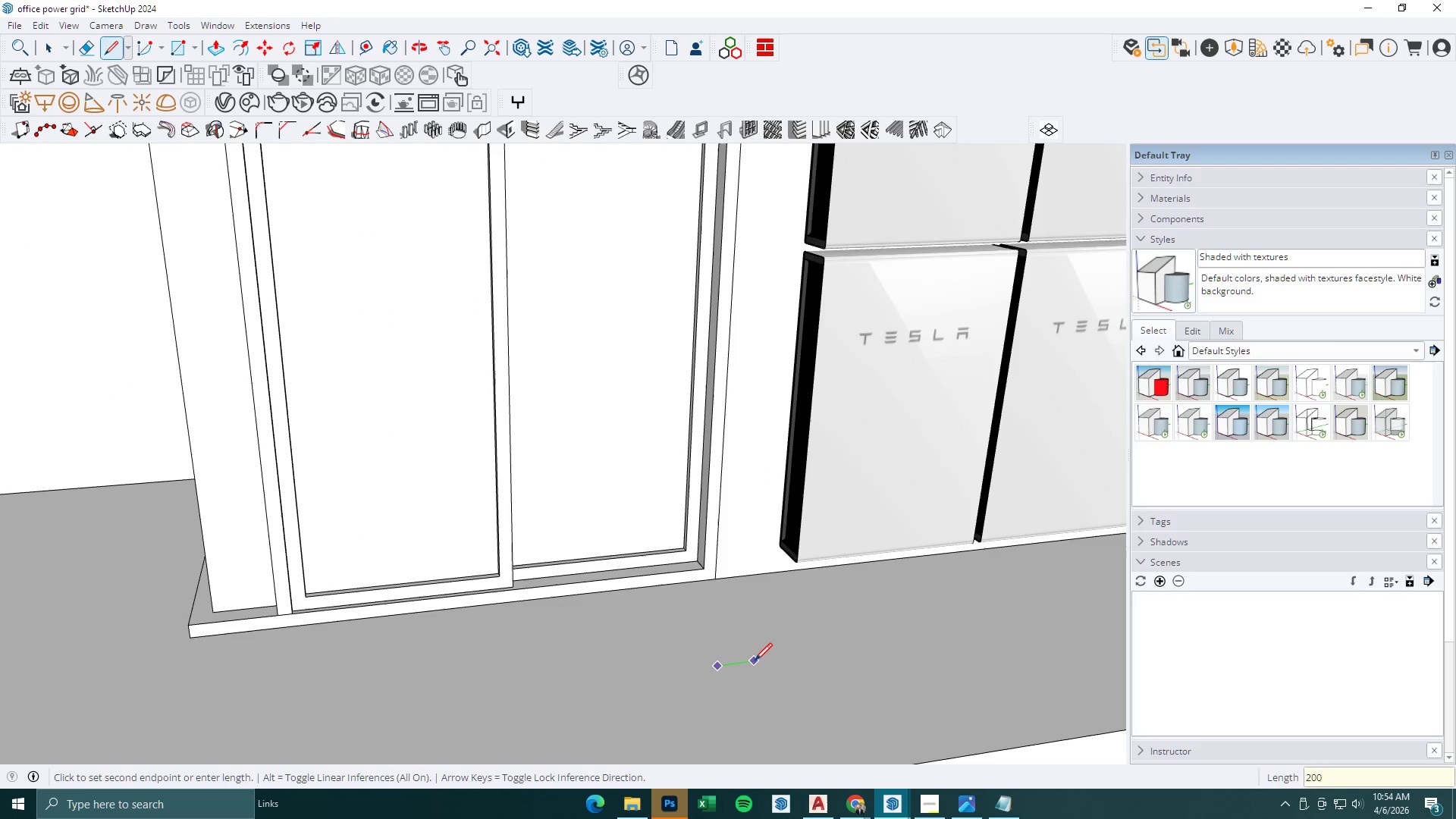 
key(Enter)
 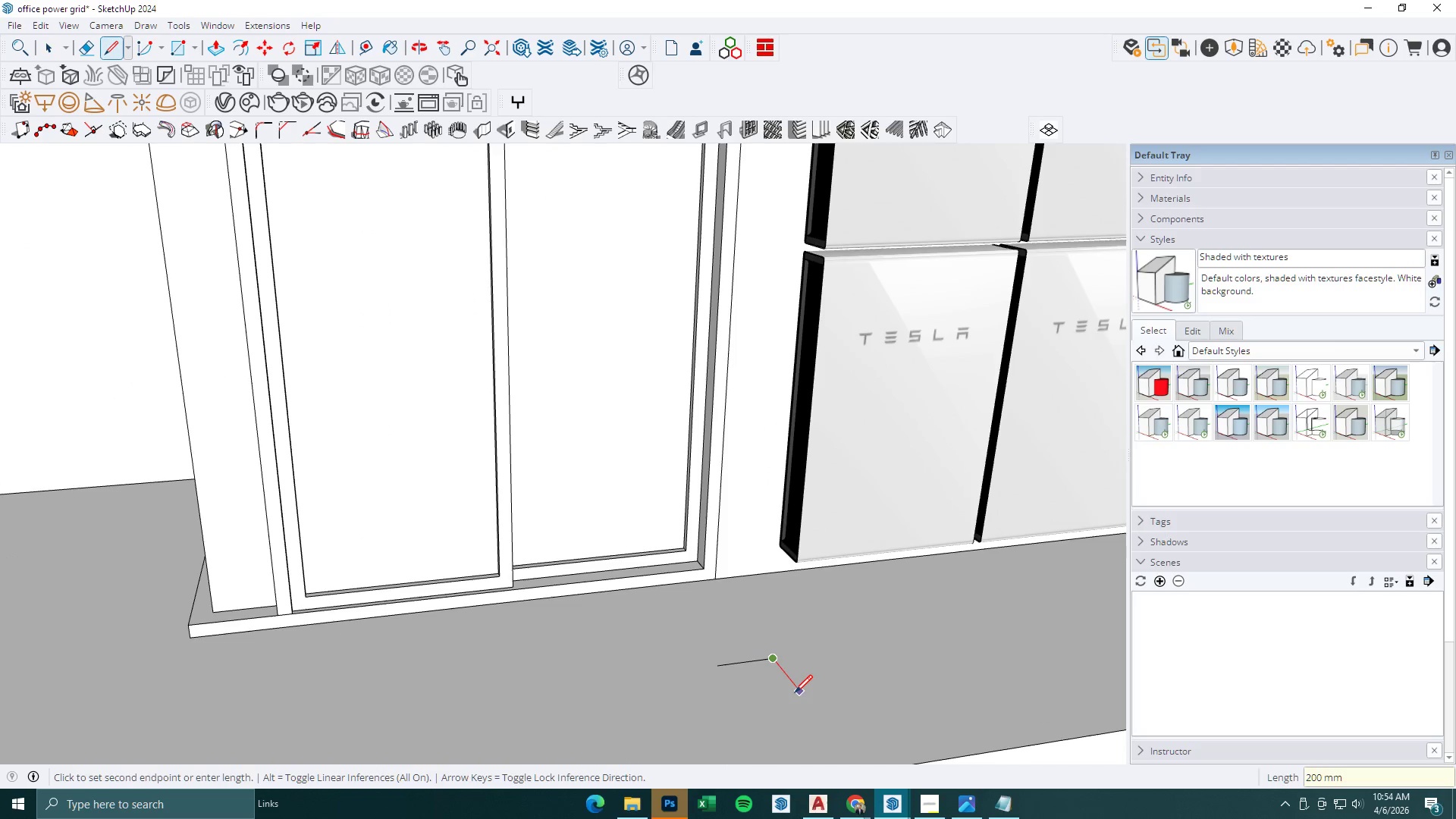 
type(200)
 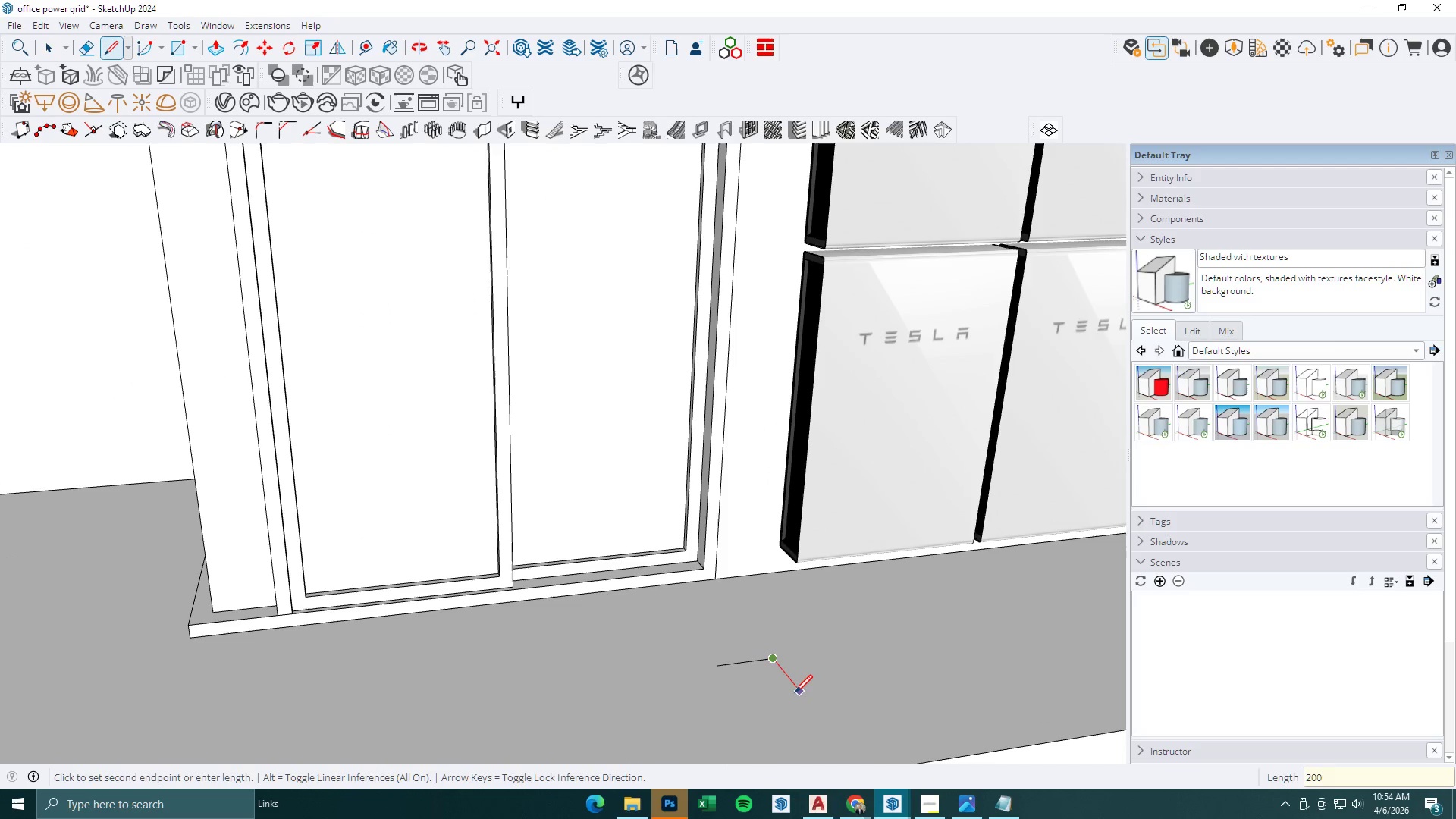 
key(Enter)
 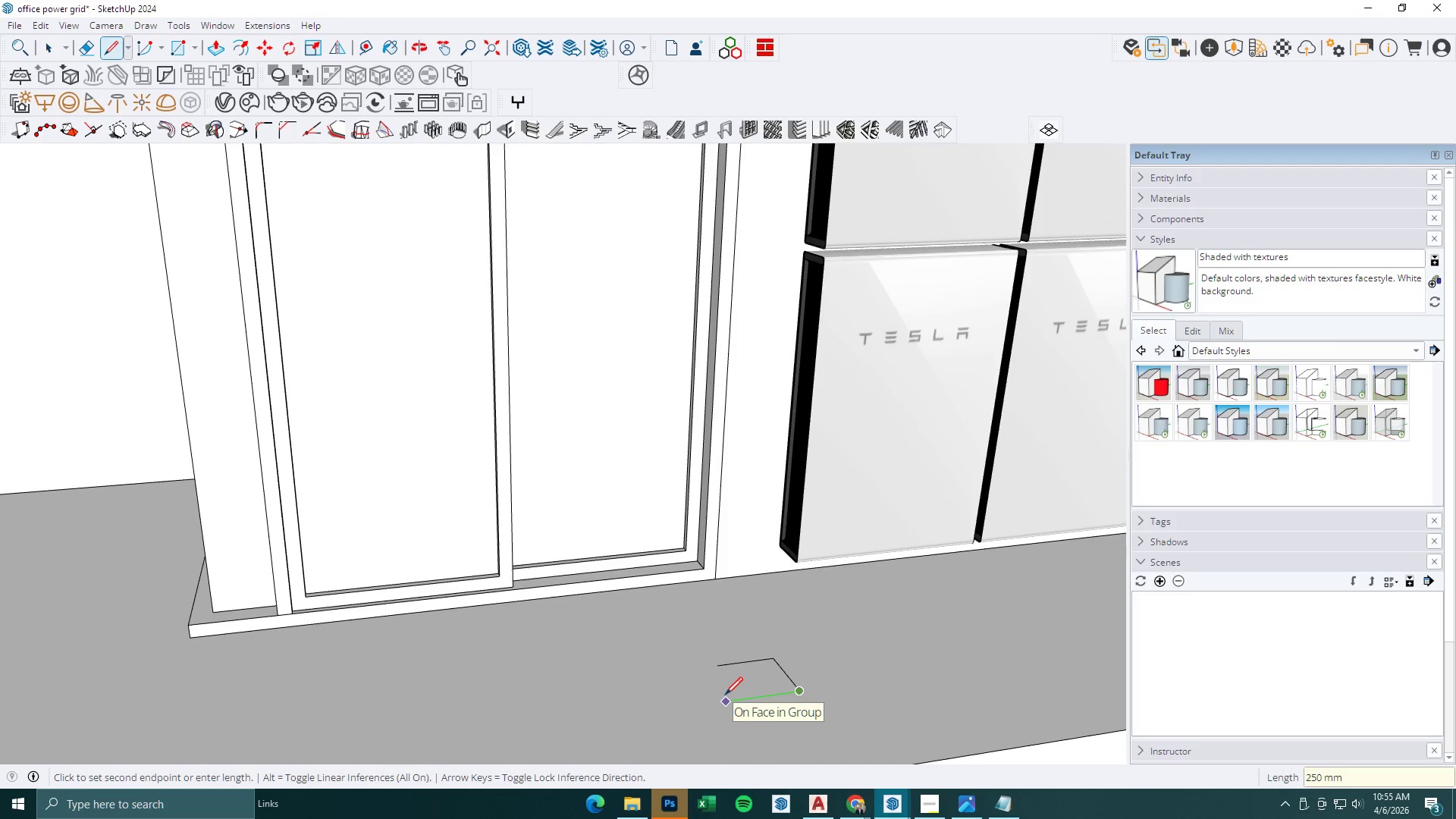 
type(200)
 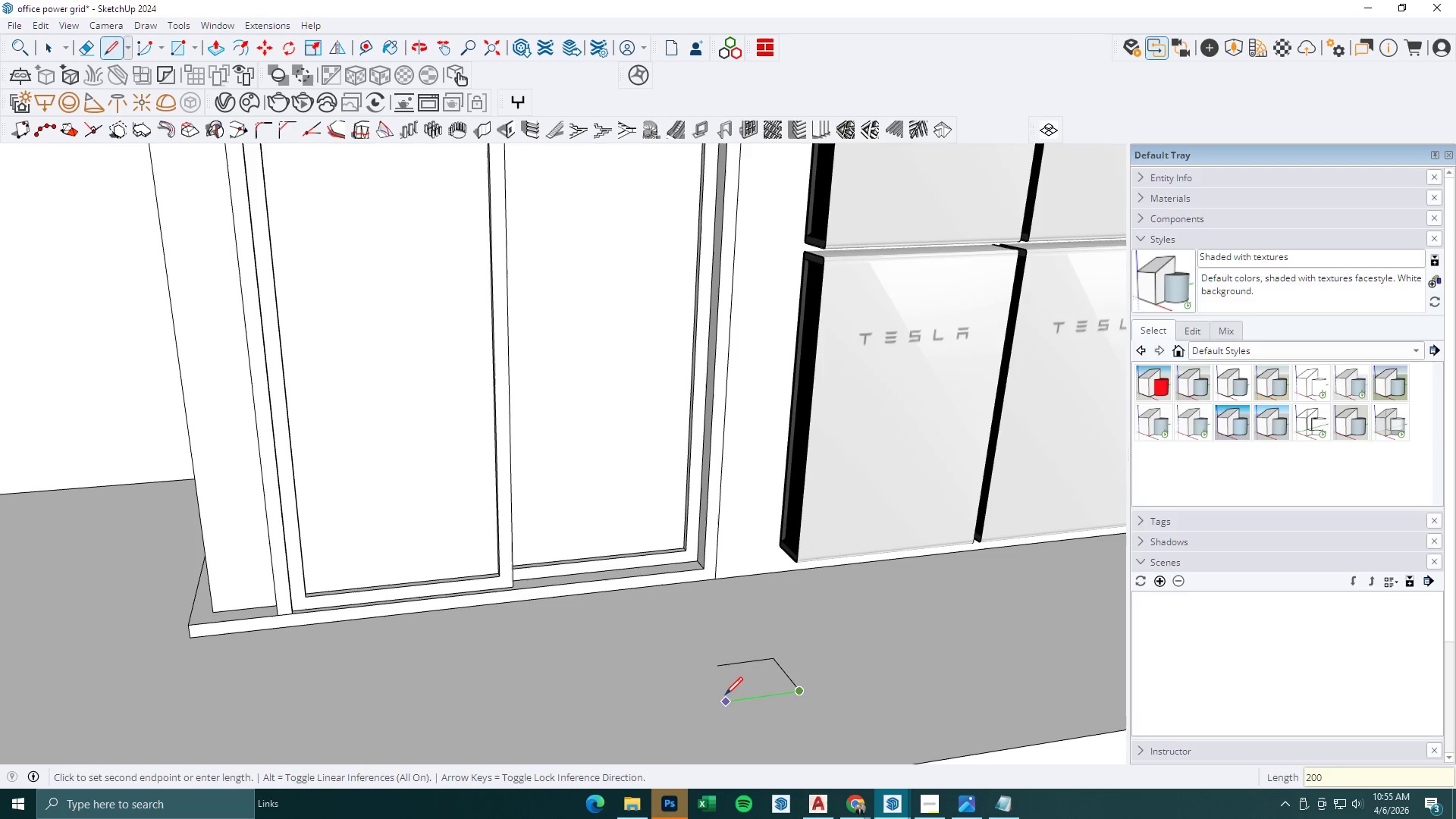 
key(Enter)
 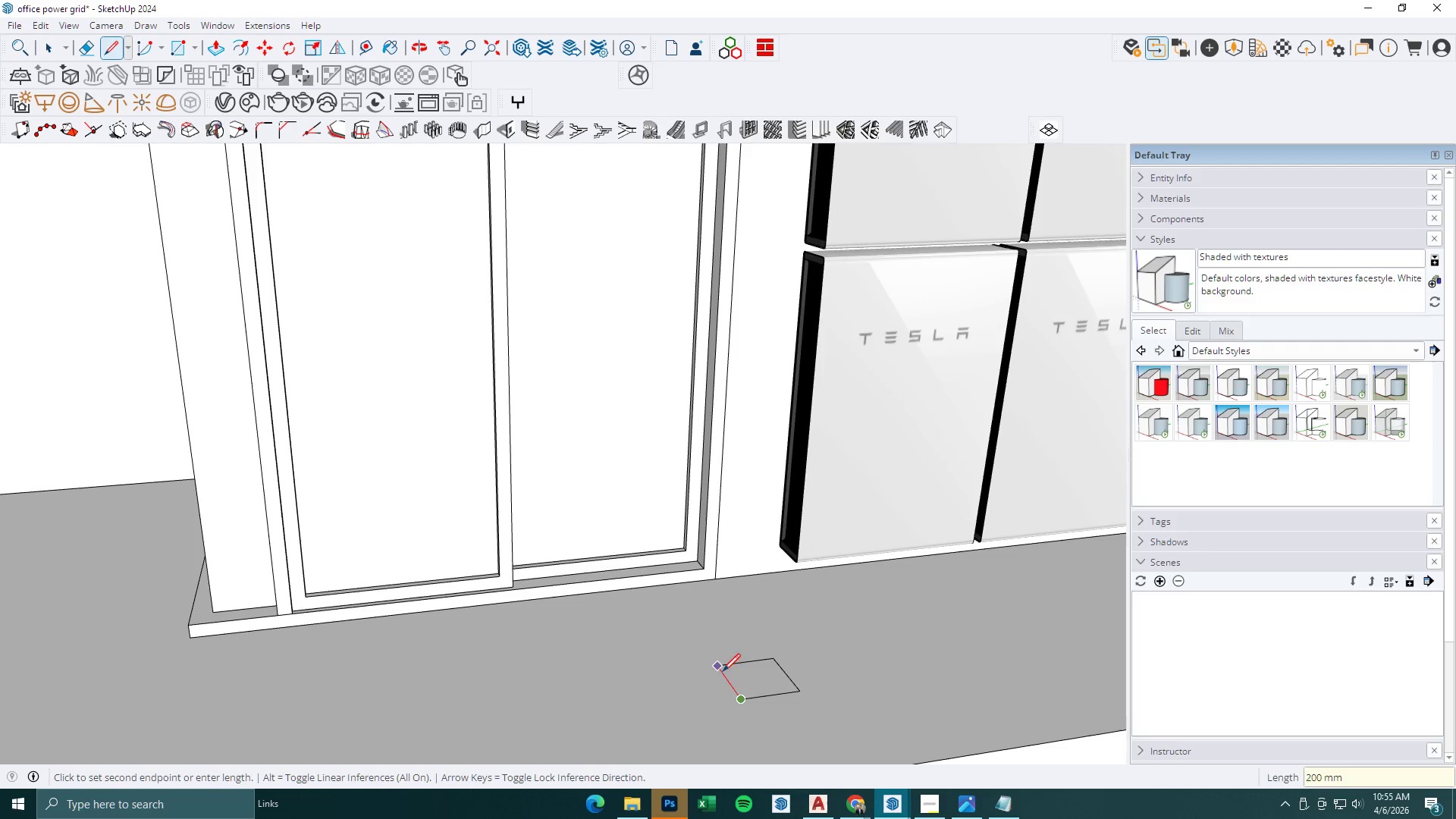 
left_click([723, 671])
 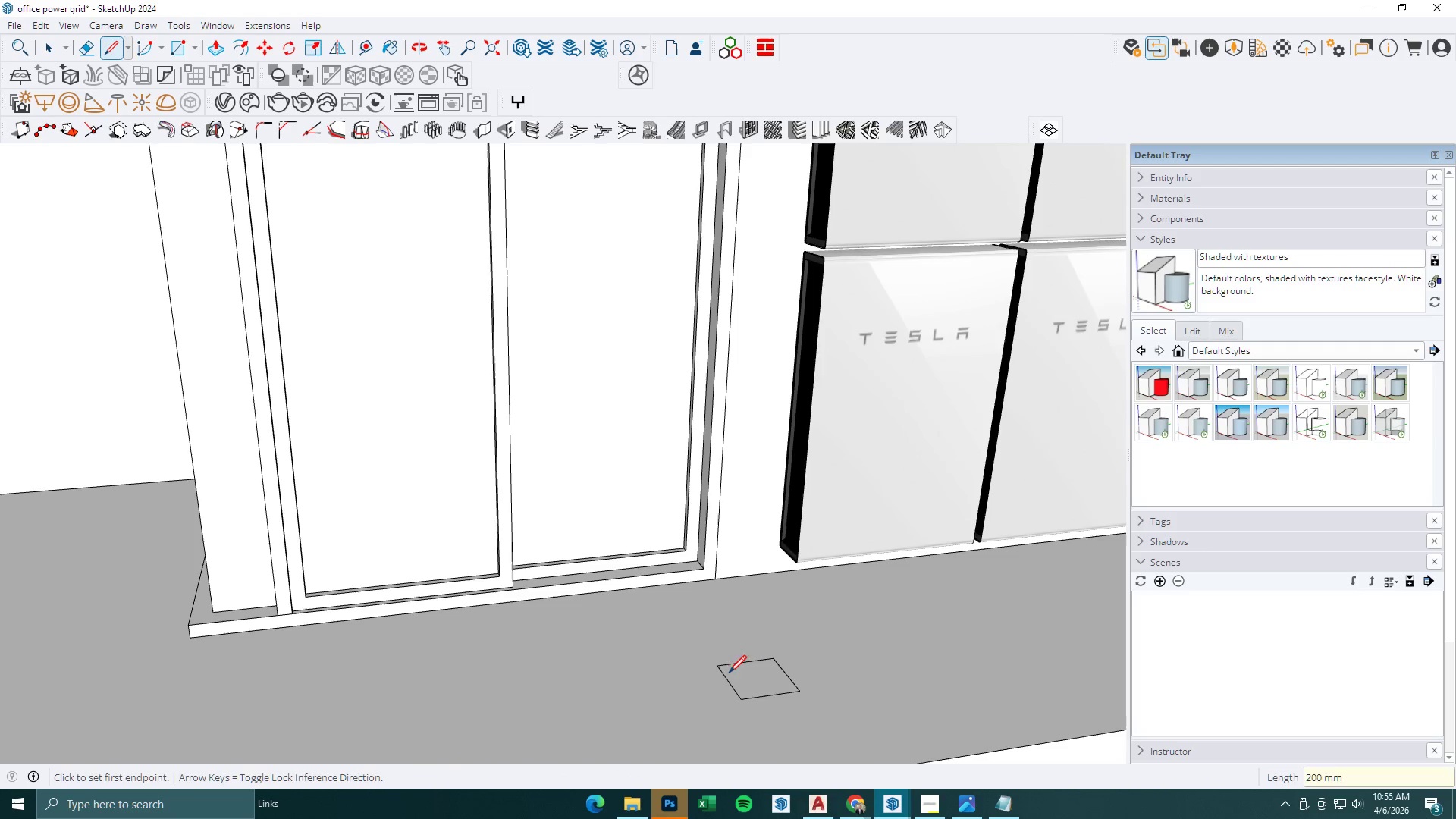 
key(P)
 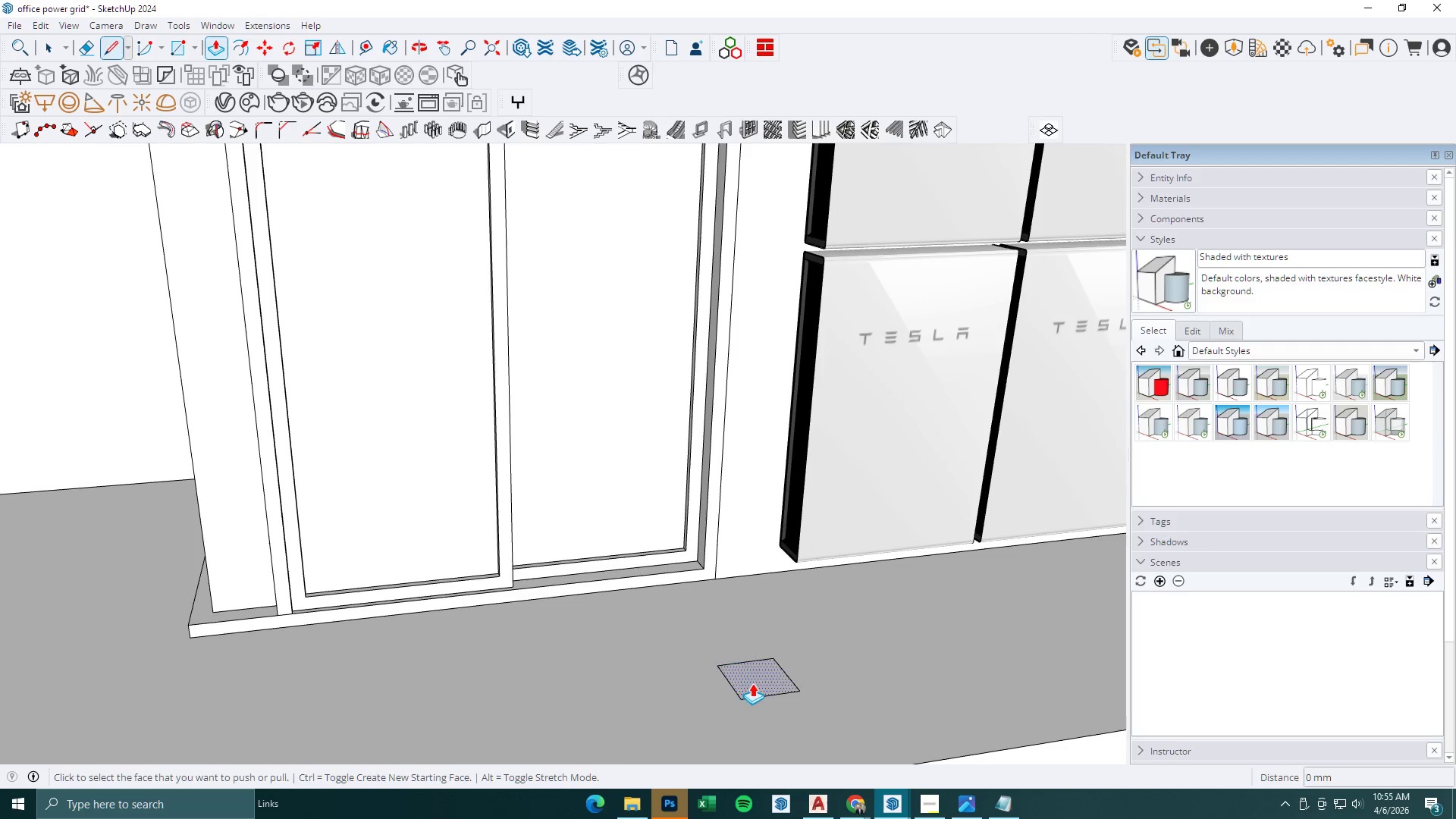 
left_click([752, 683])
 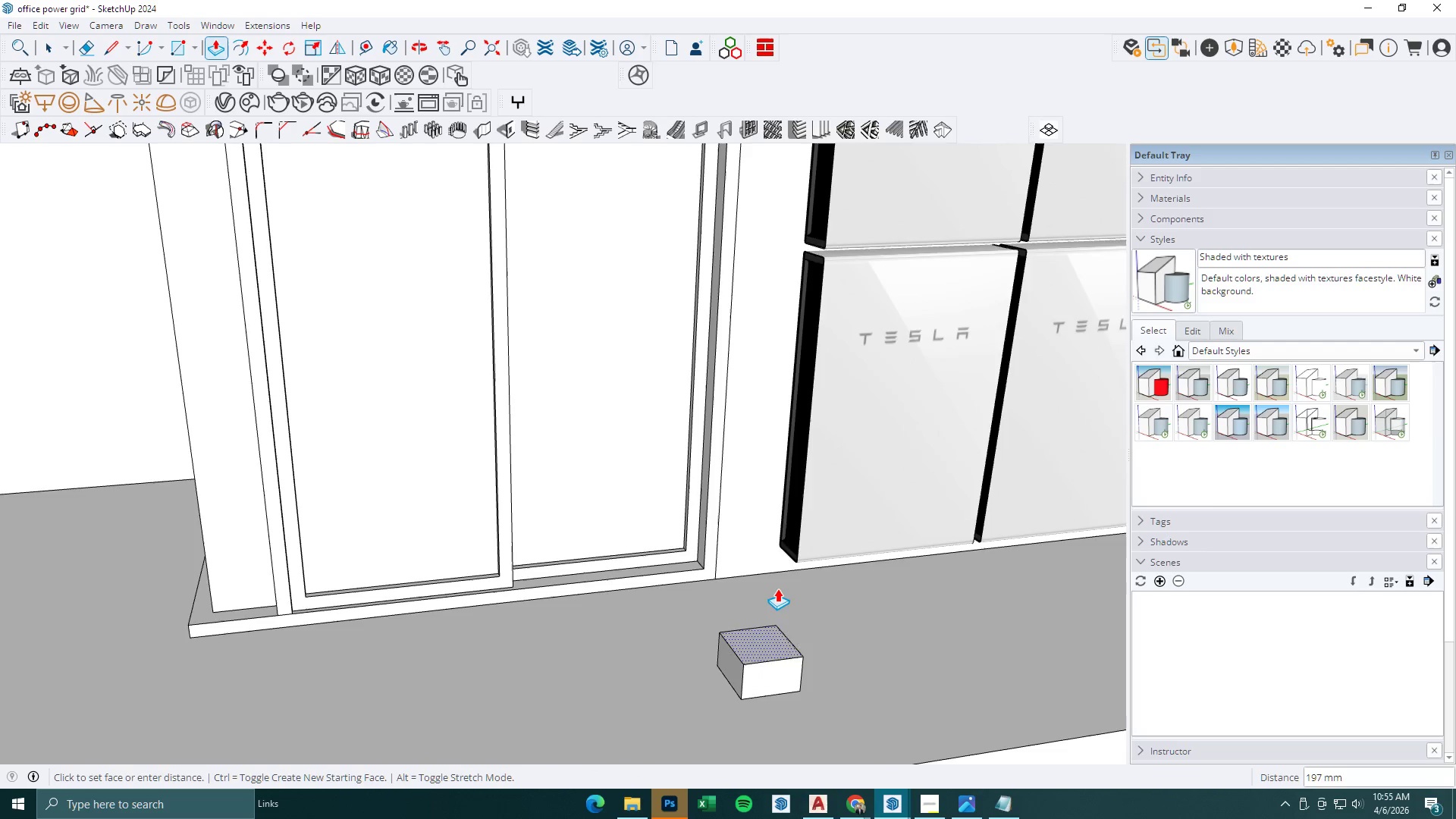 
scroll: coordinate [792, 594], scroll_direction: down, amount: 19.0
 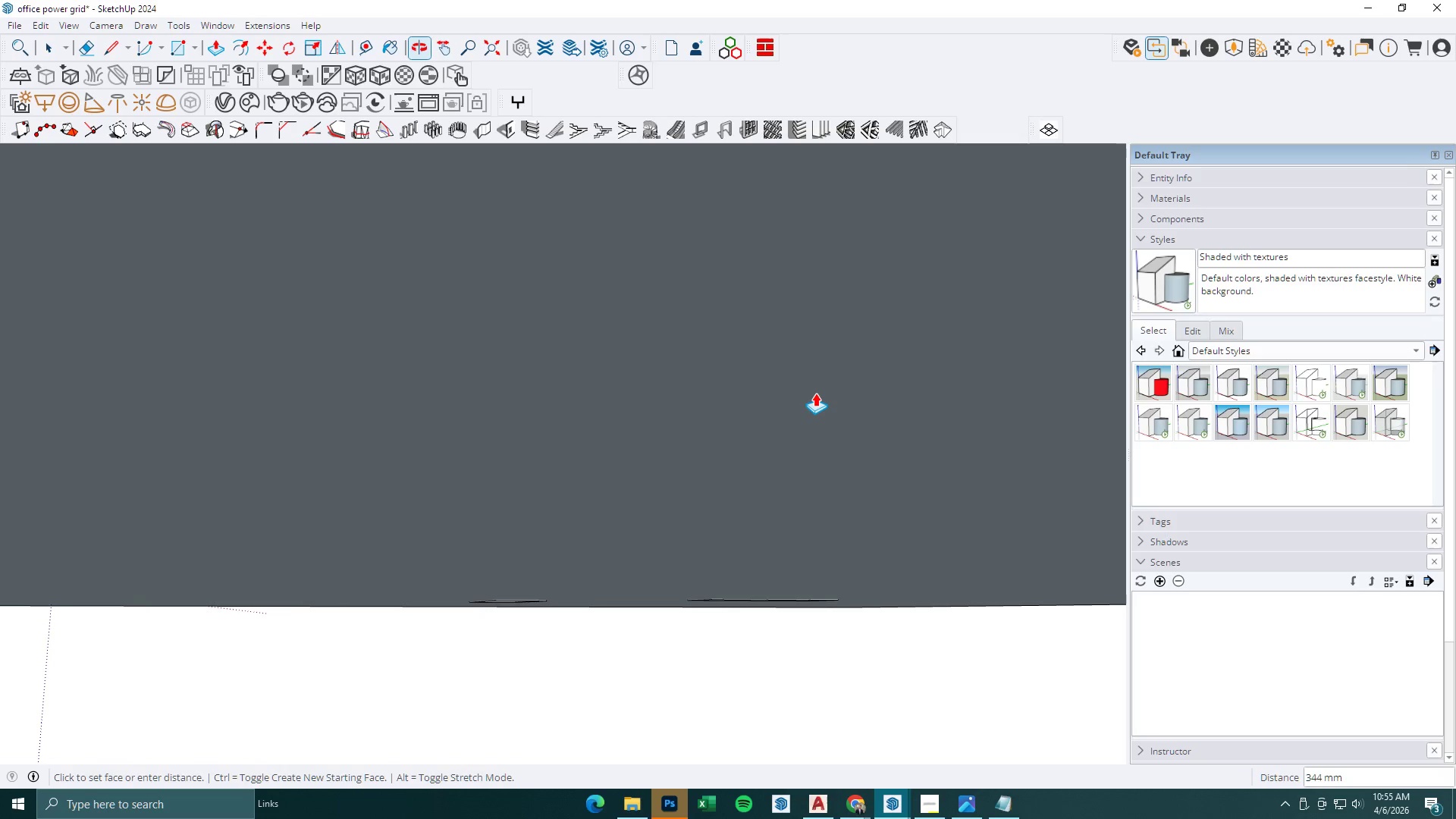 
scroll: coordinate [870, 384], scroll_direction: up, amount: 54.0
 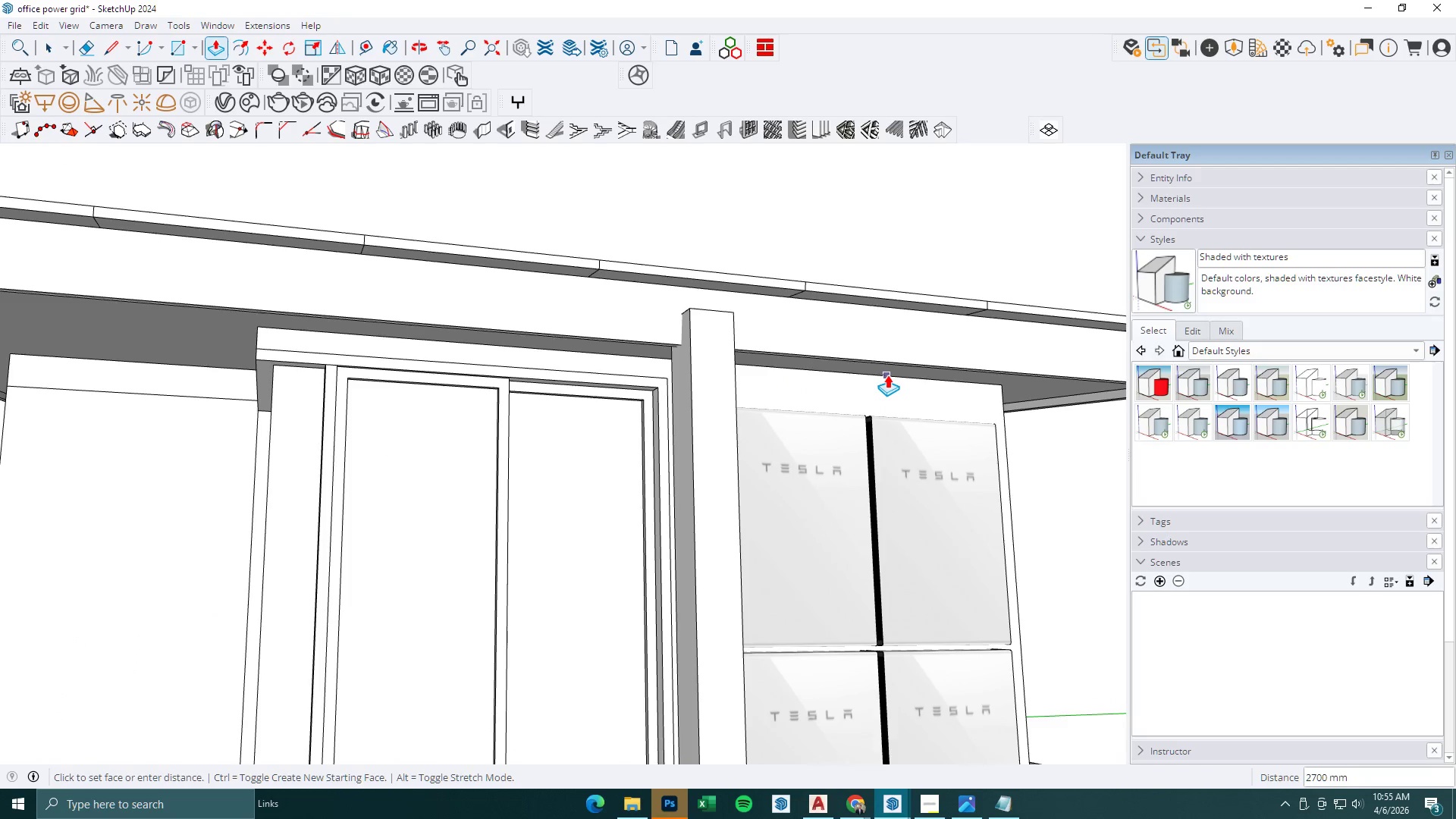 
left_click([887, 375])
 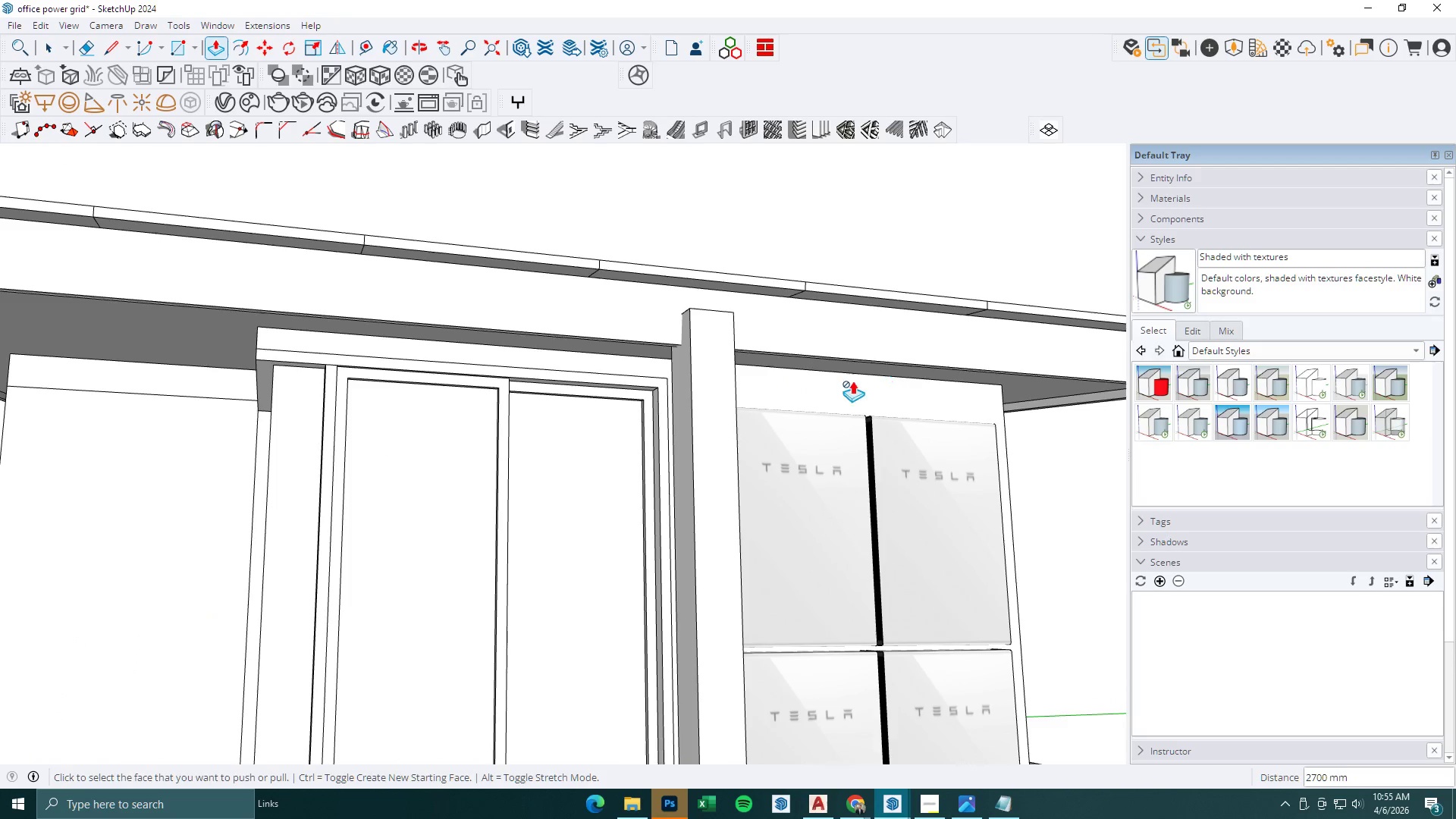 
key(Space)
 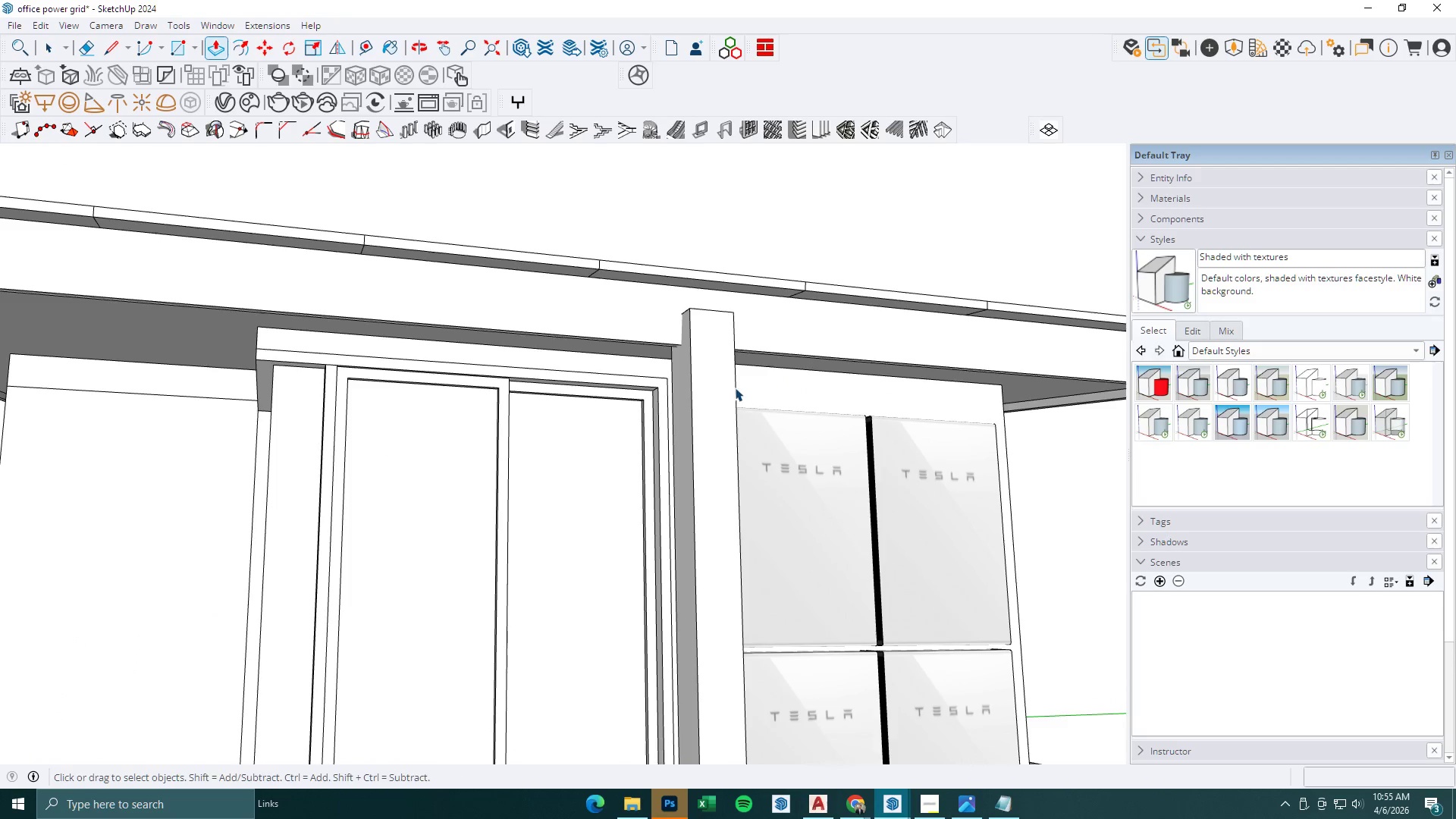 
key(Escape)
 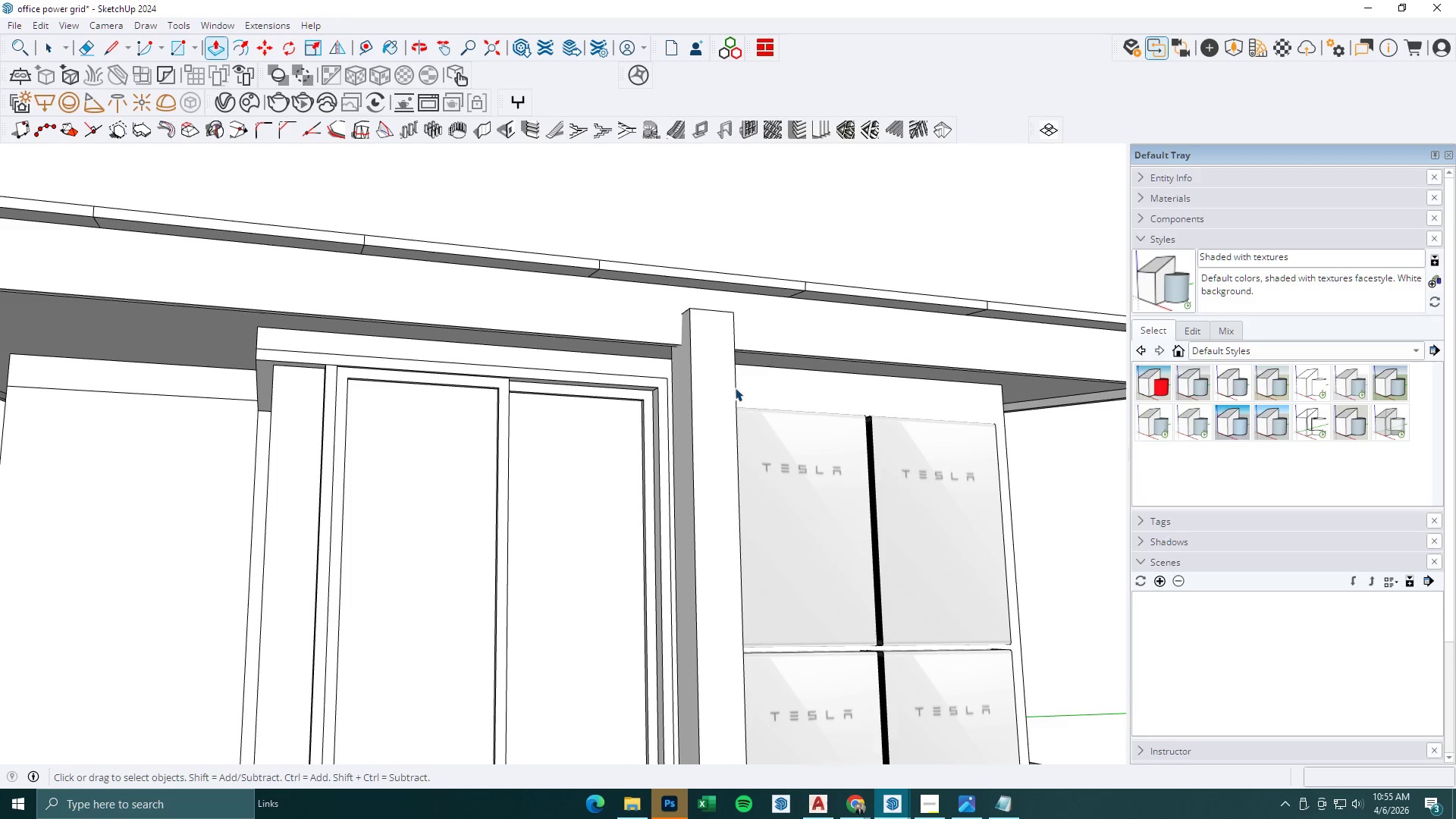 
left_click([735, 388])
 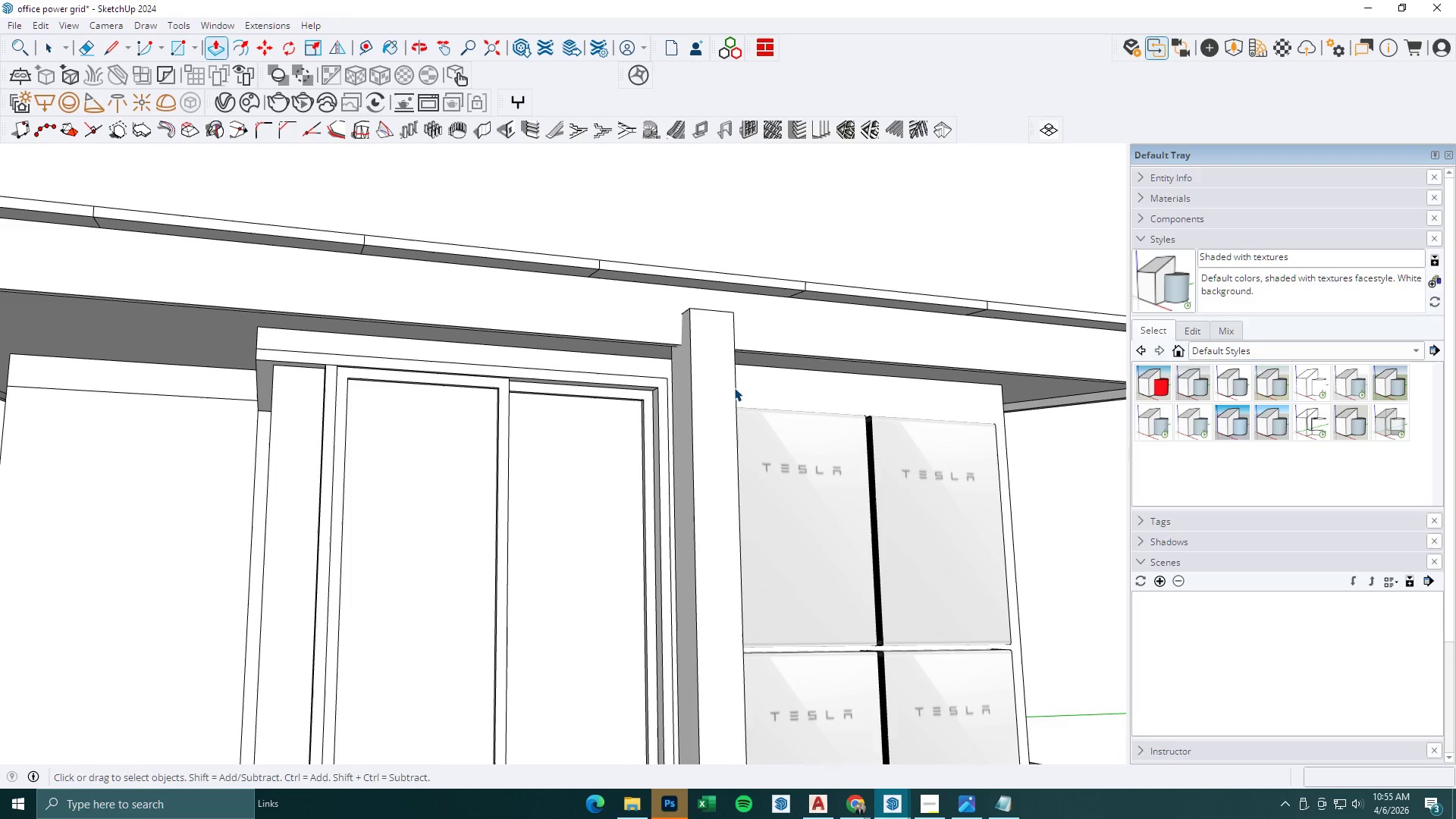 
double_click([733, 388])
 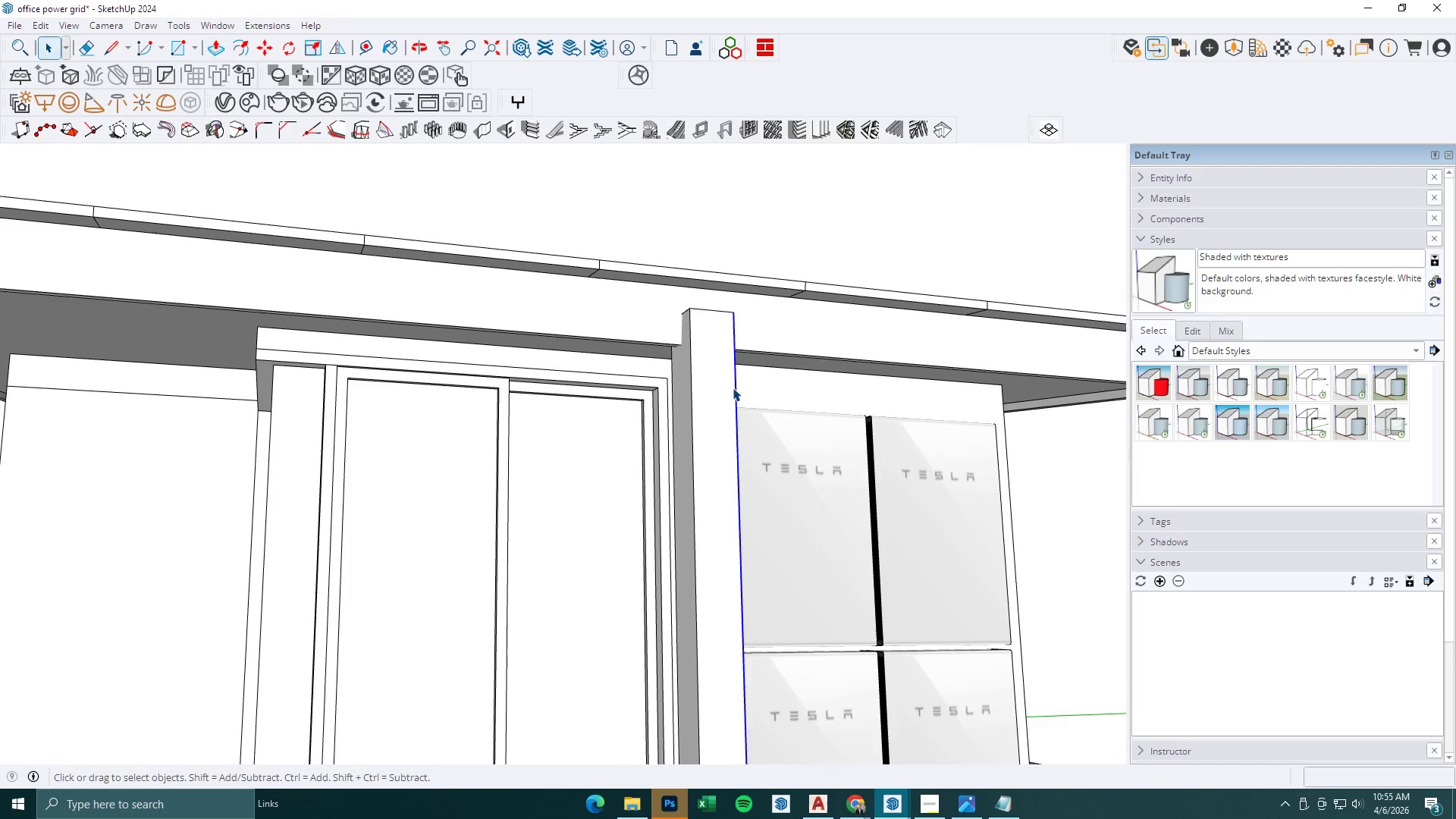 
triple_click([733, 388])
 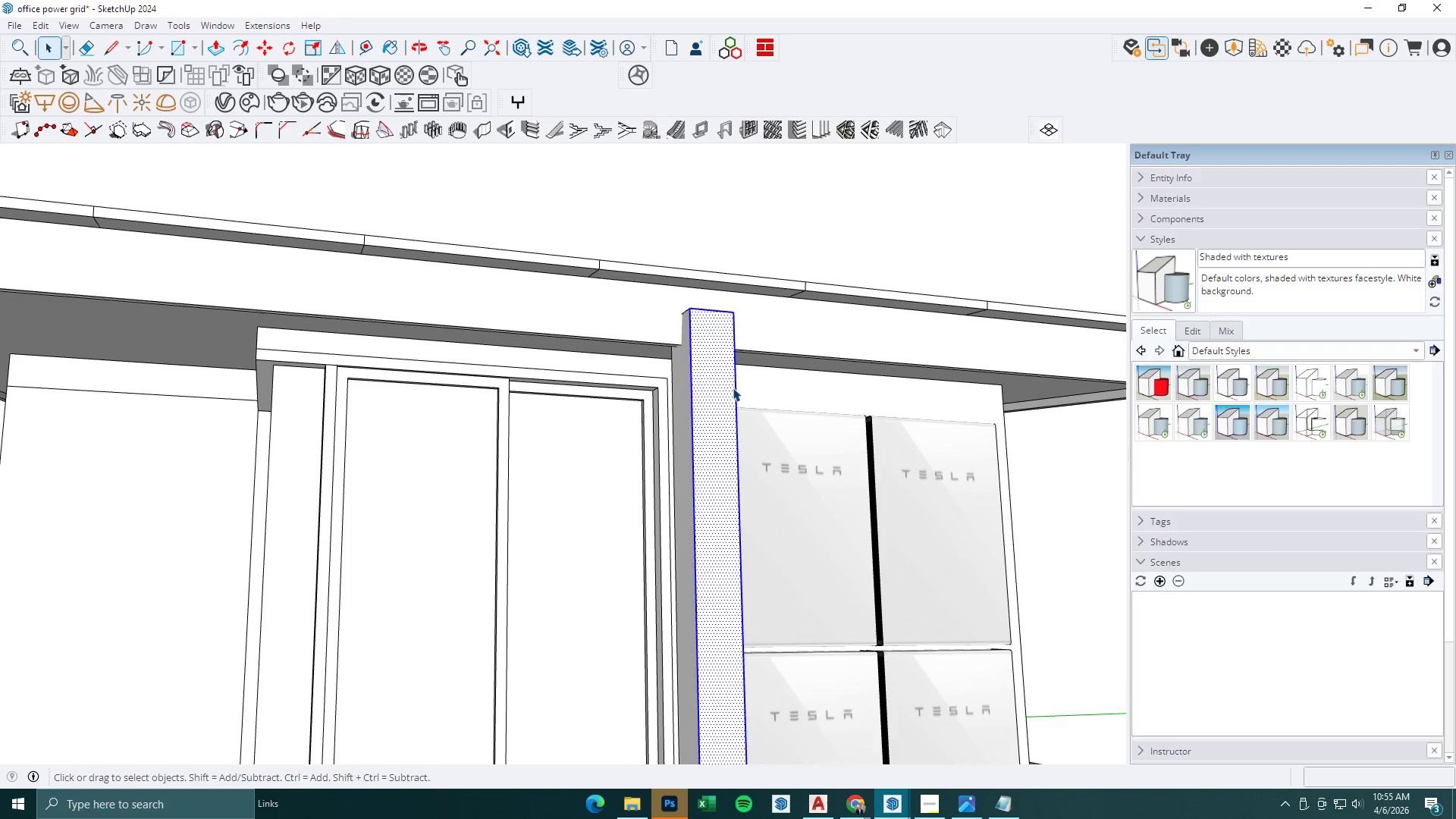 
triple_click([733, 388])
 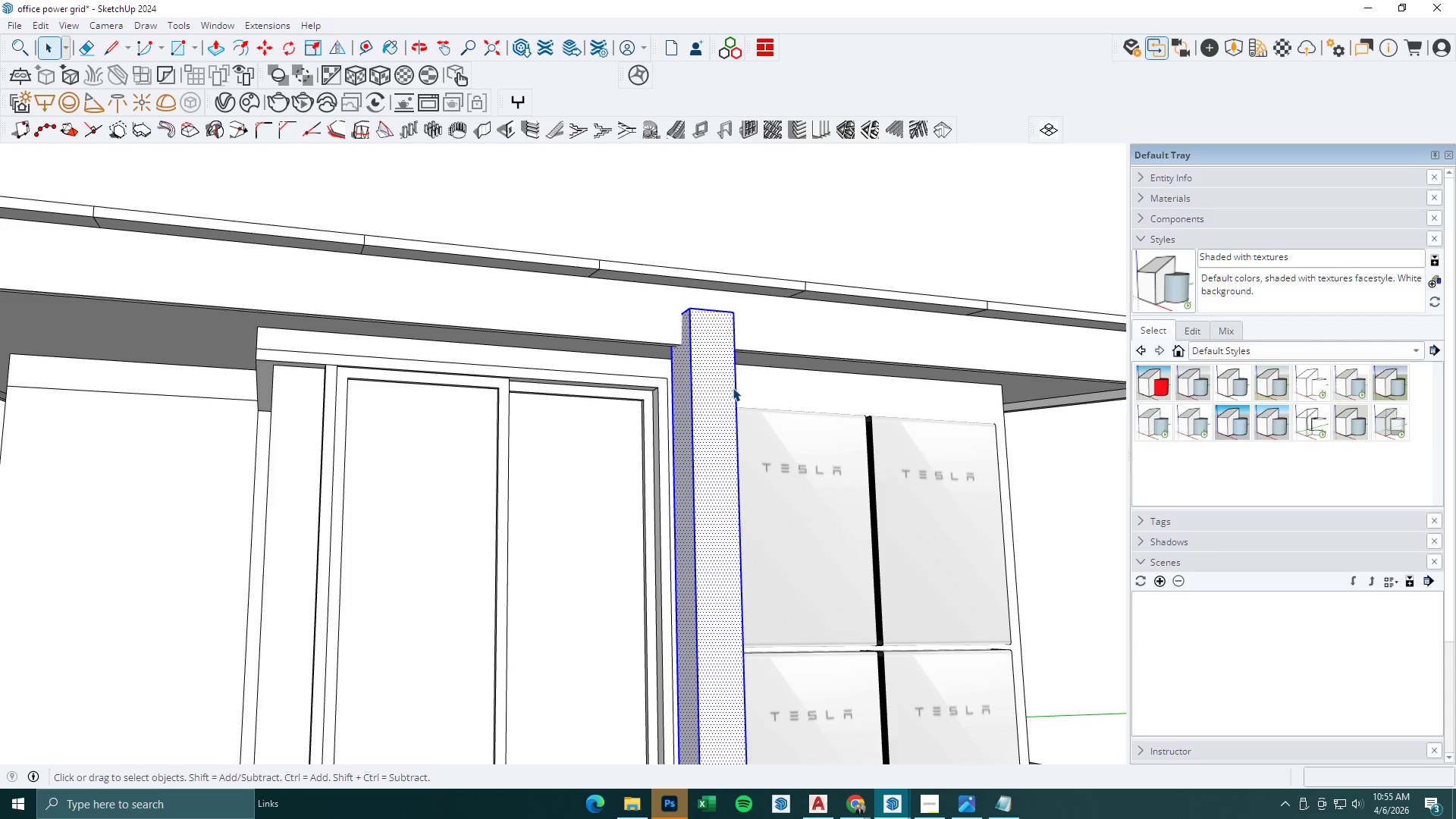 
right_click([733, 388])
 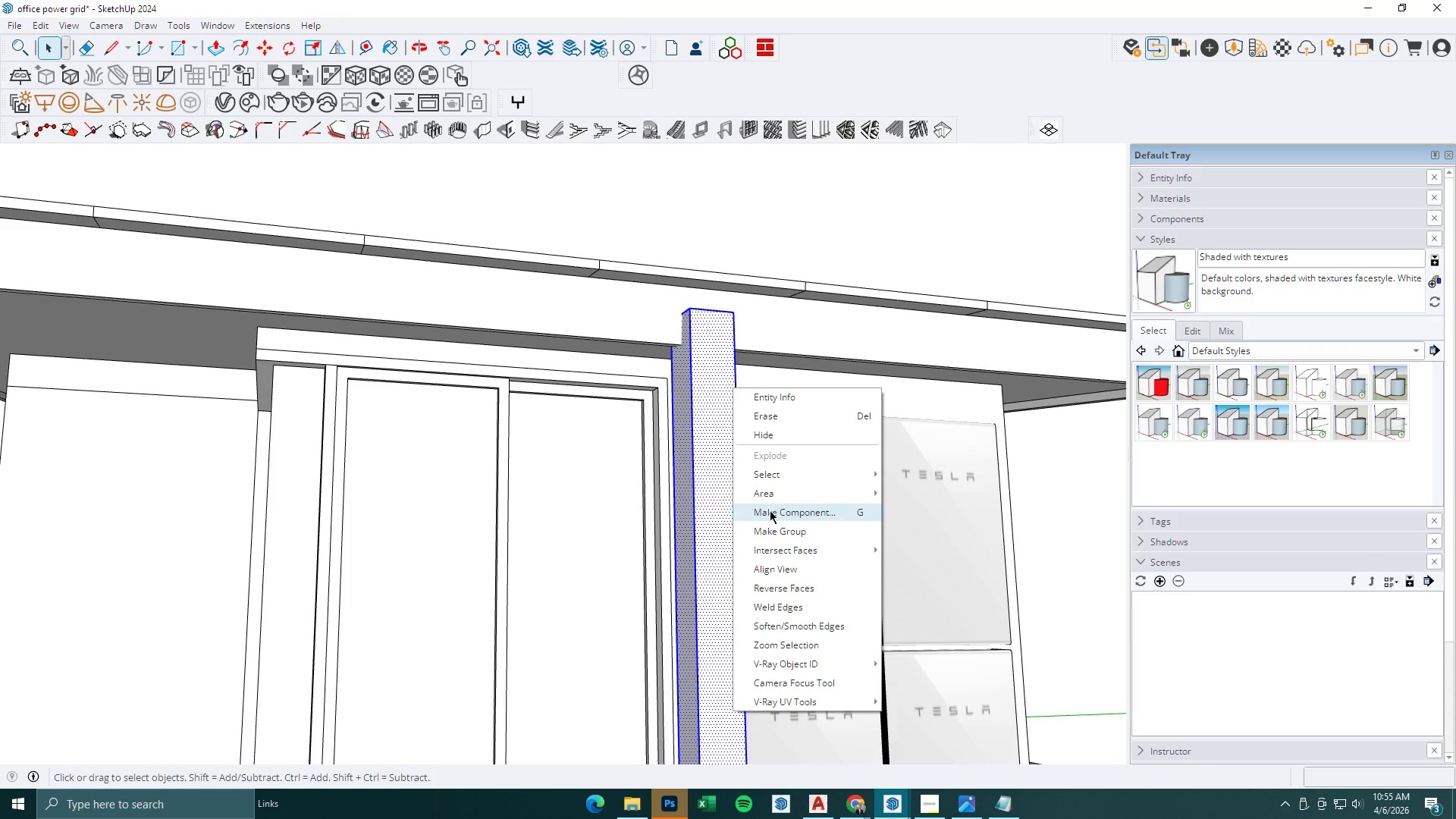 
left_click([772, 526])
 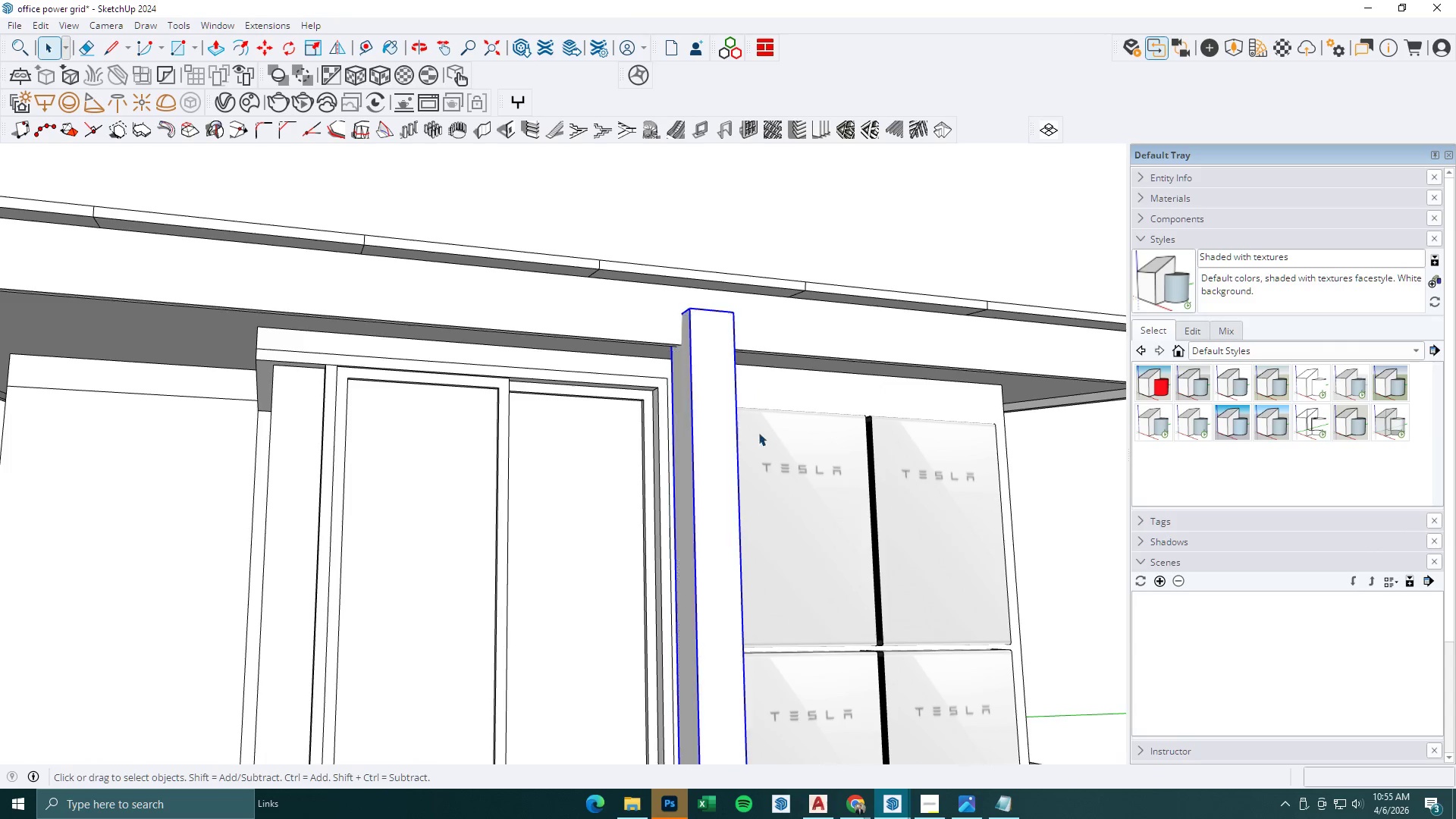 
key(M)
 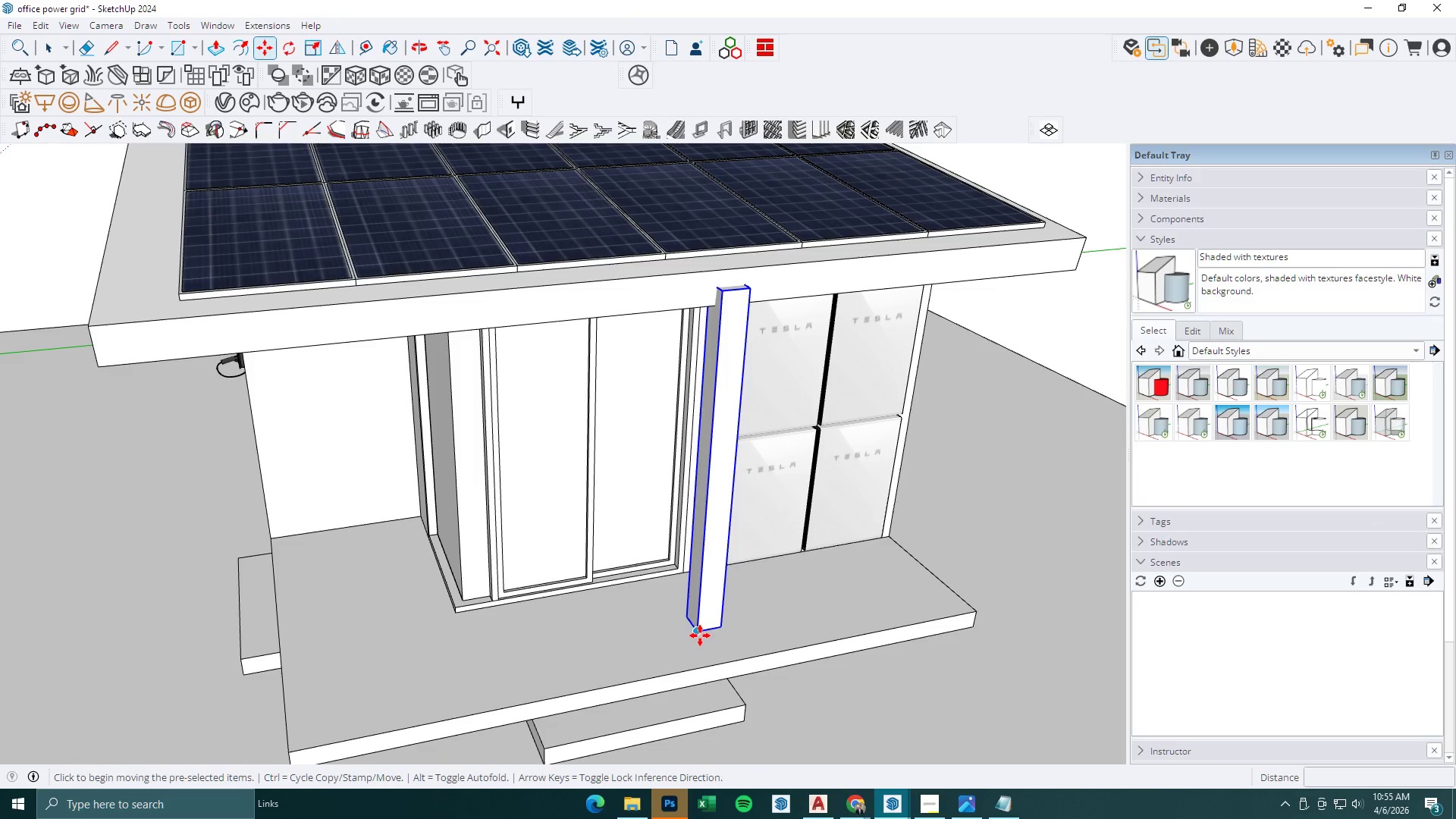 
scroll: coordinate [704, 683], scroll_direction: down, amount: 5.0
 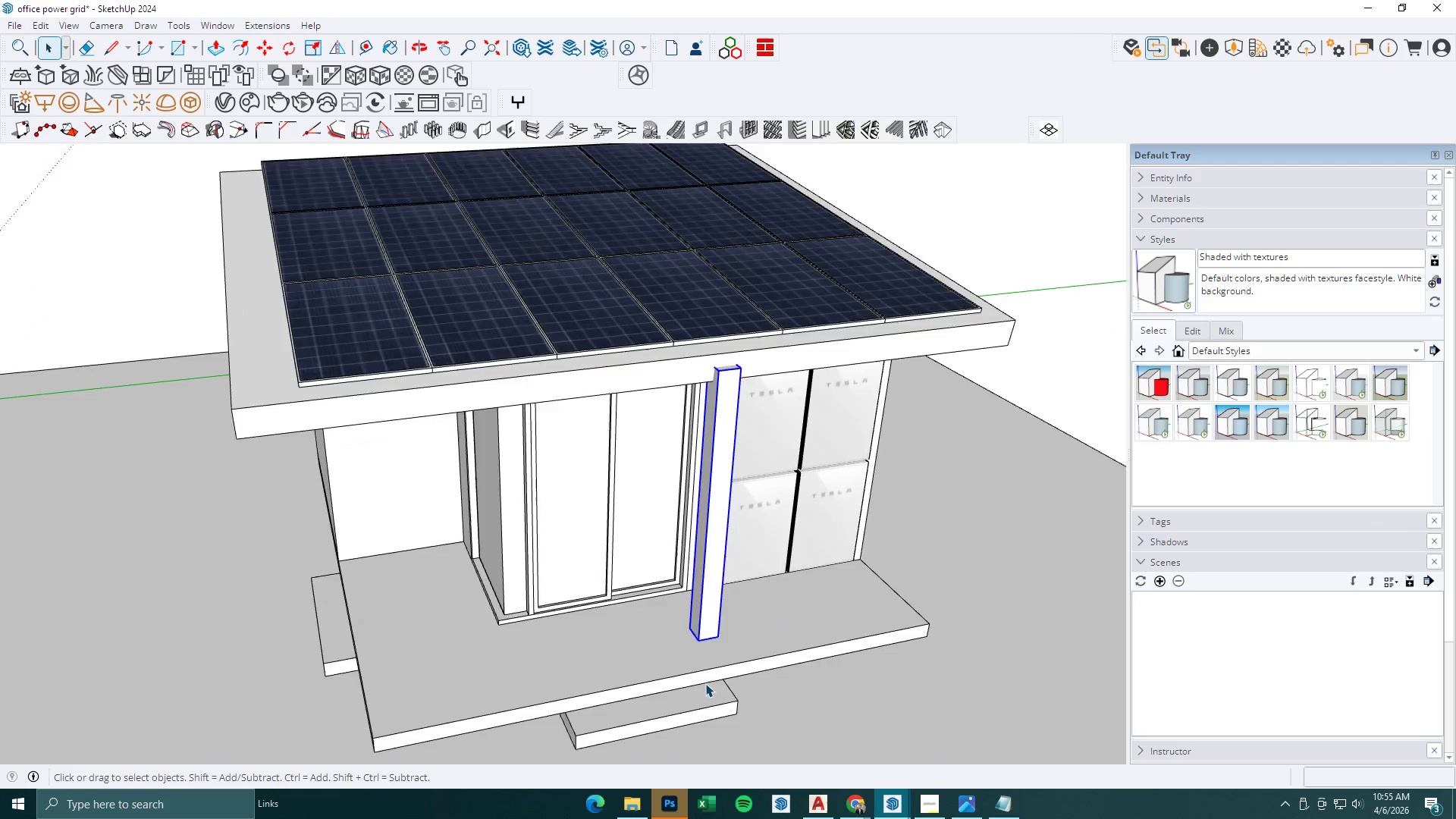 
left_click([700, 635])
 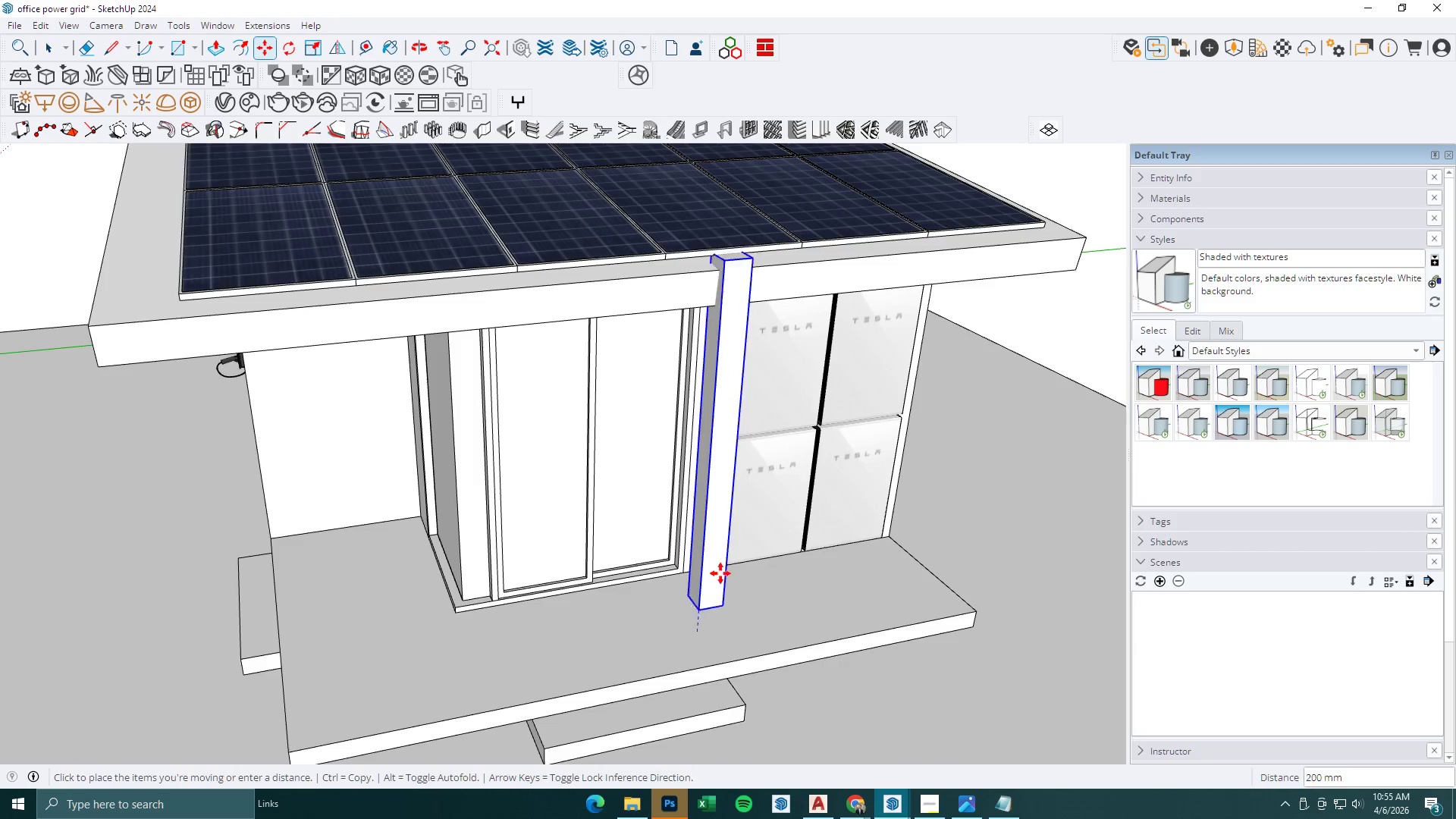 
scroll: coordinate [696, 570], scroll_direction: up, amount: 10.0
 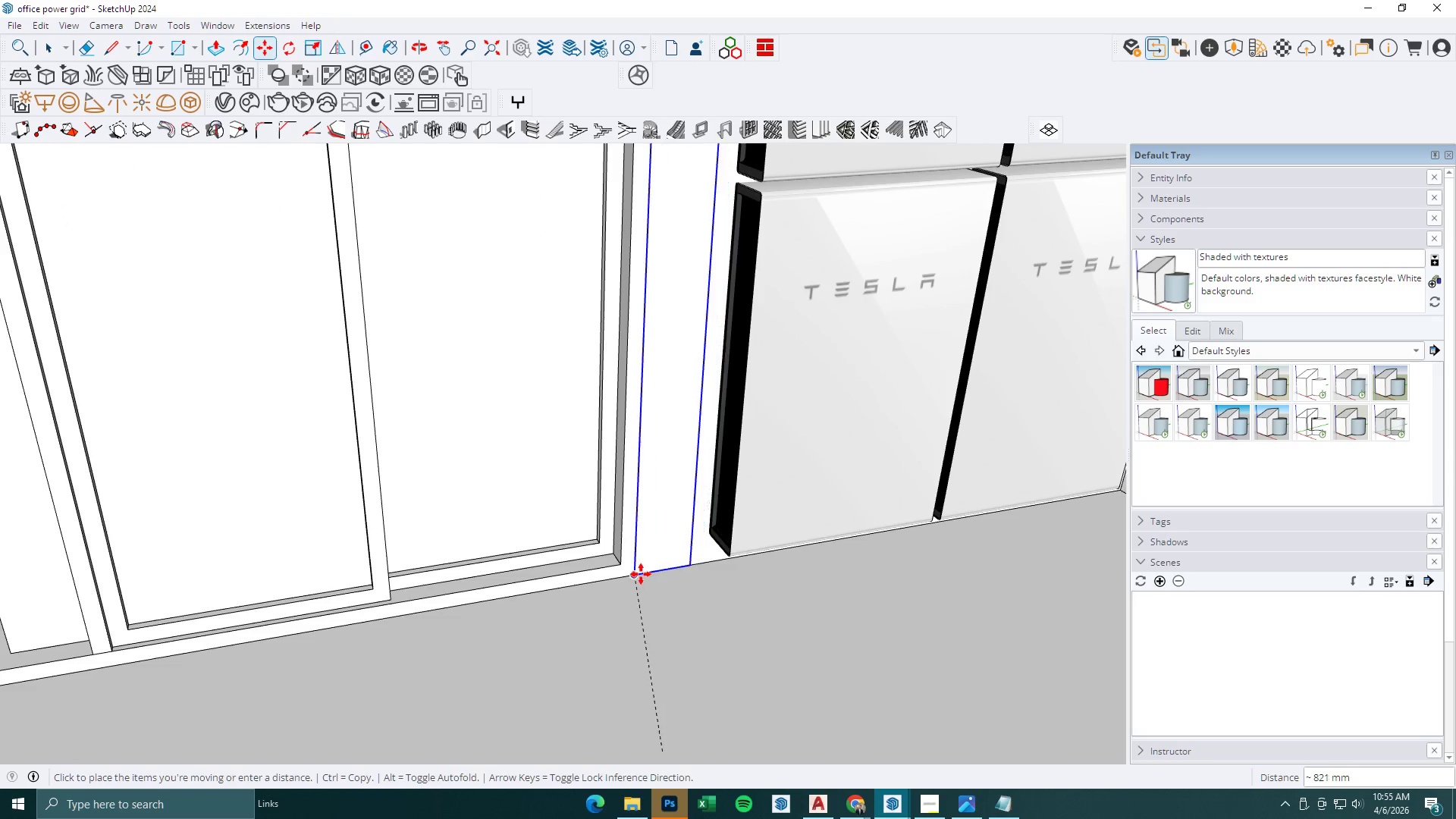 
left_click([639, 574])
 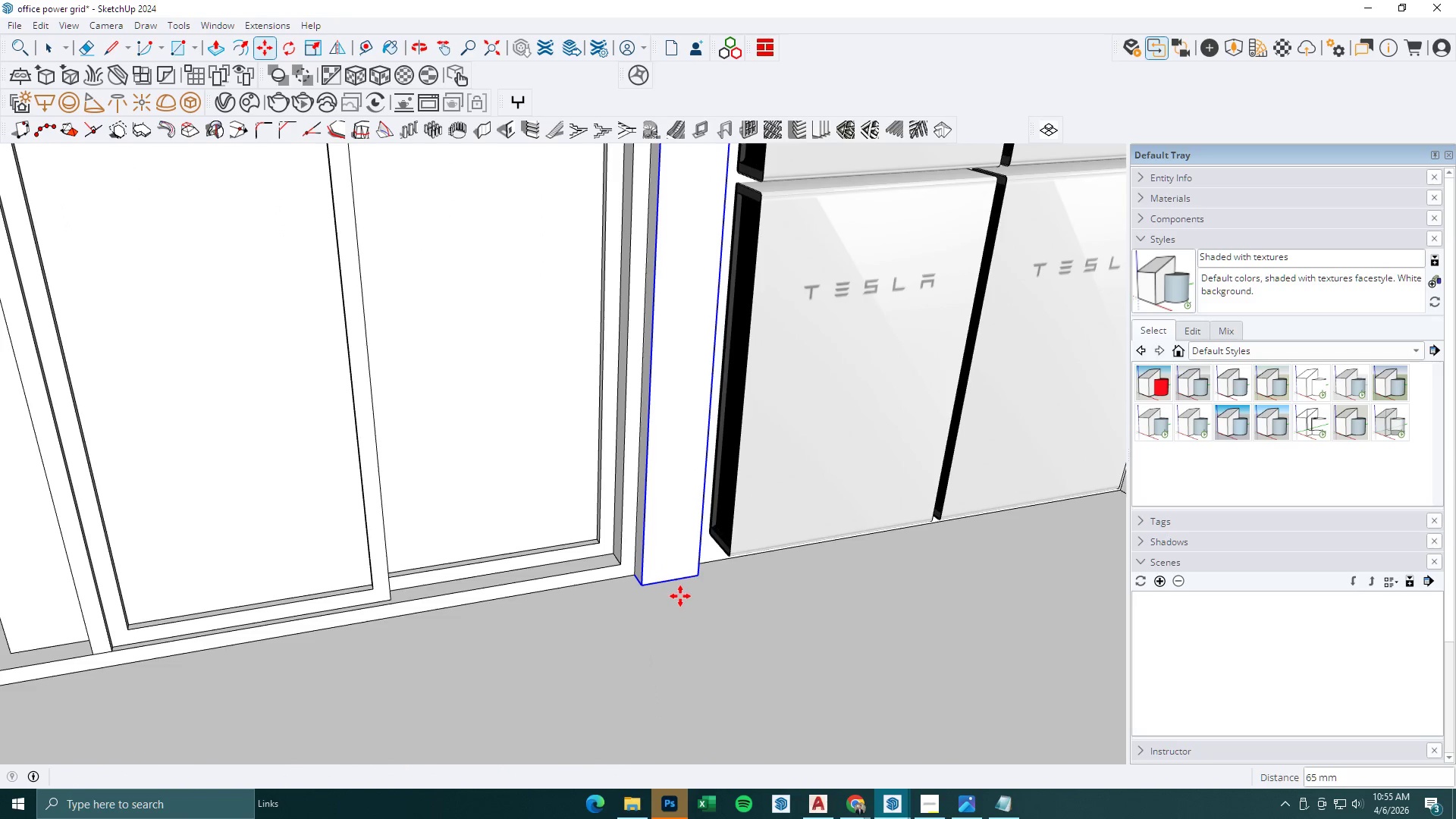 
left_click([695, 576])
 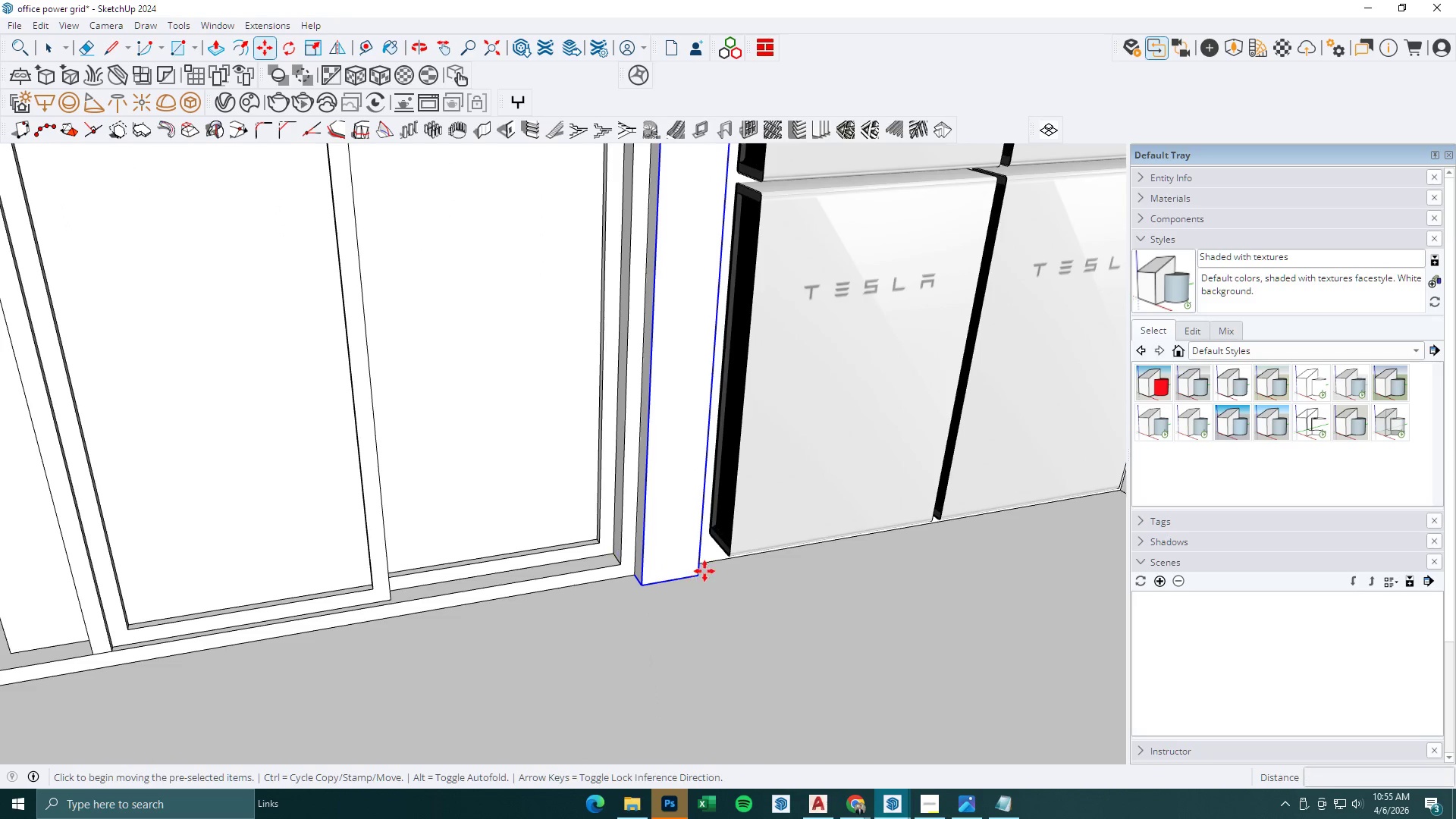 
key(Control+ControlLeft)
 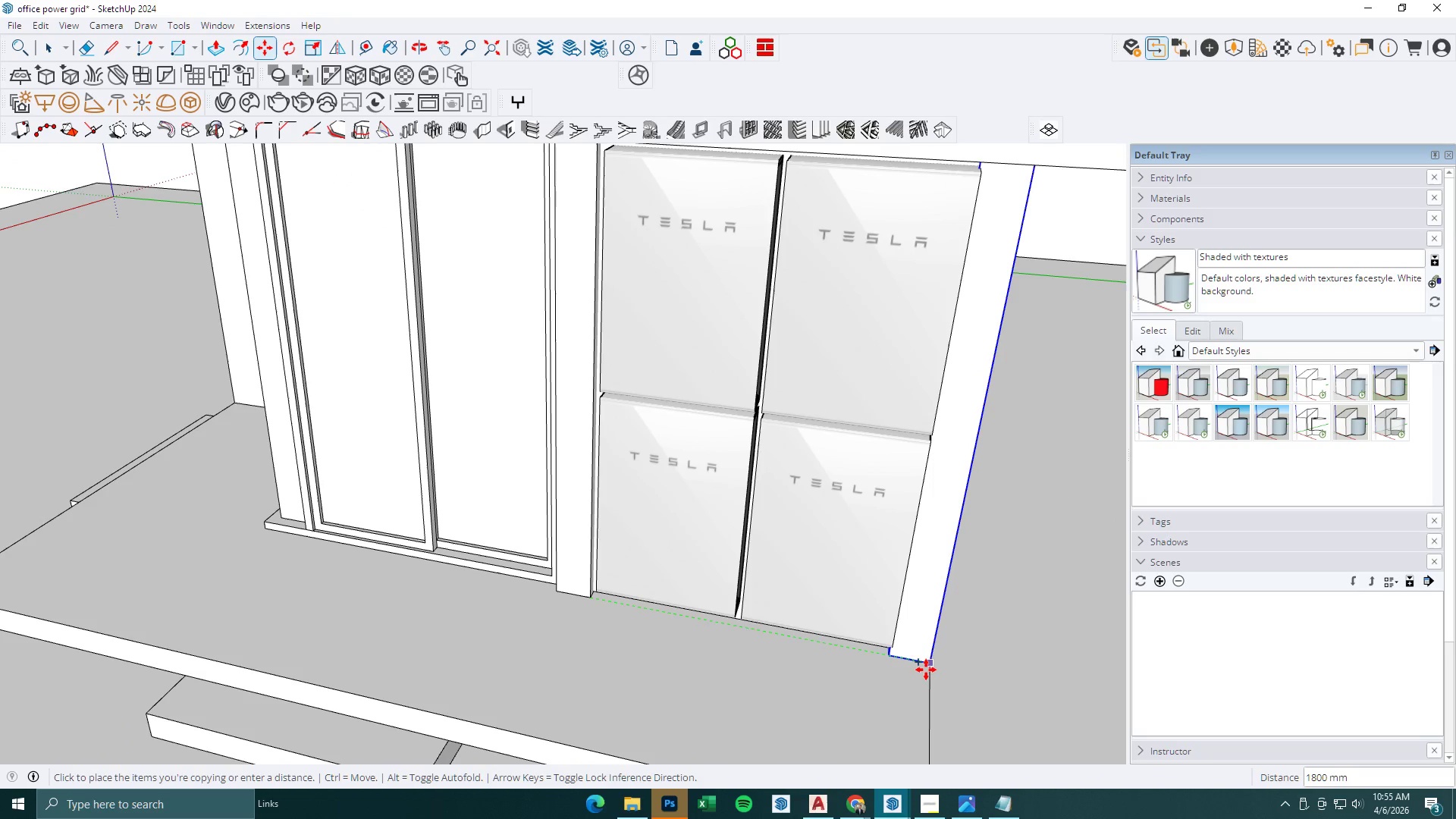 
scroll: coordinate [519, 560], scroll_direction: down, amount: 8.0
 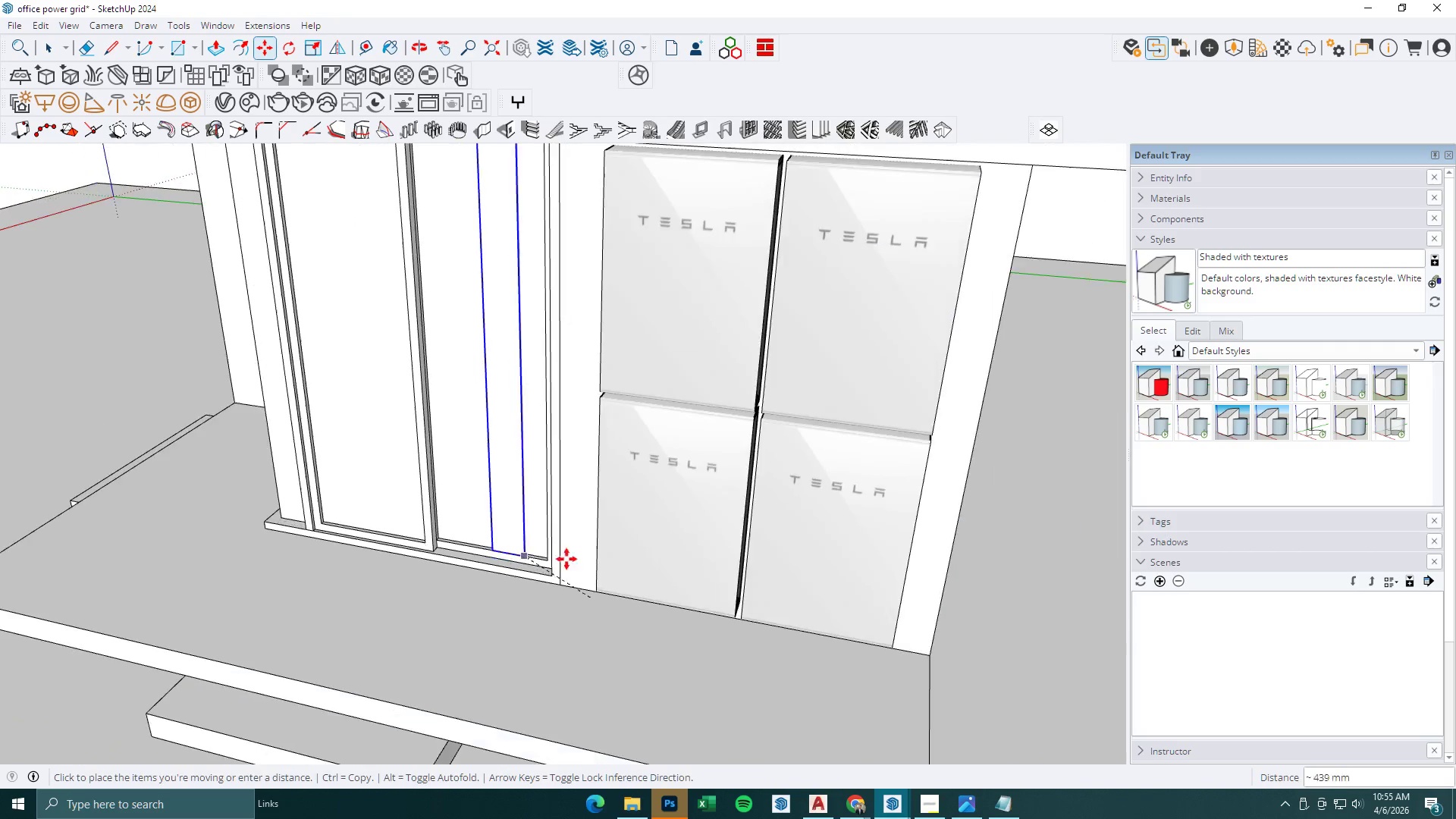 
hold_key(key=ShiftLeft, duration=1.0)
 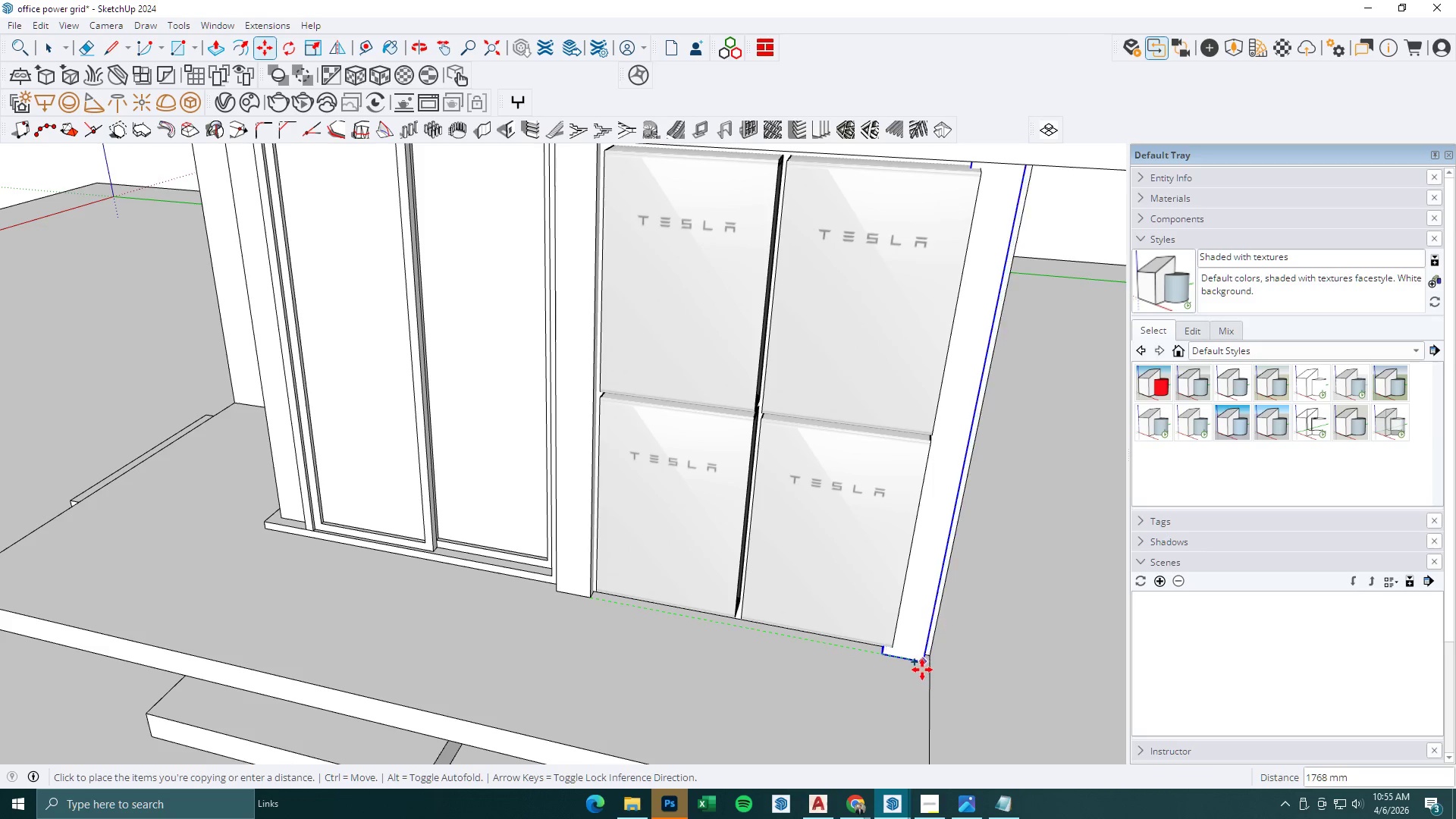 
hold_key(key=ShiftLeft, duration=1.01)
left_click([930, 671])
 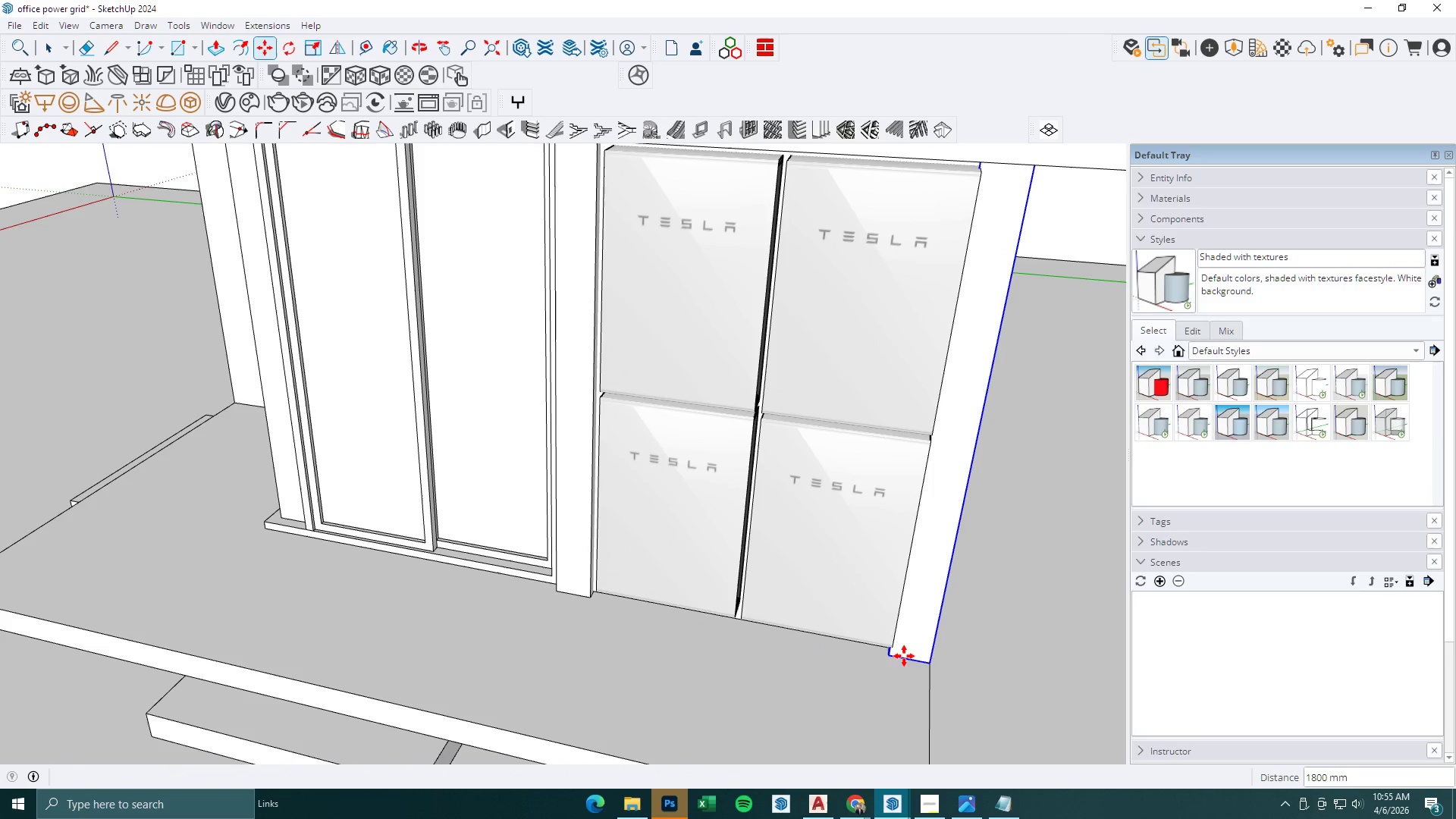 
key(Space)
 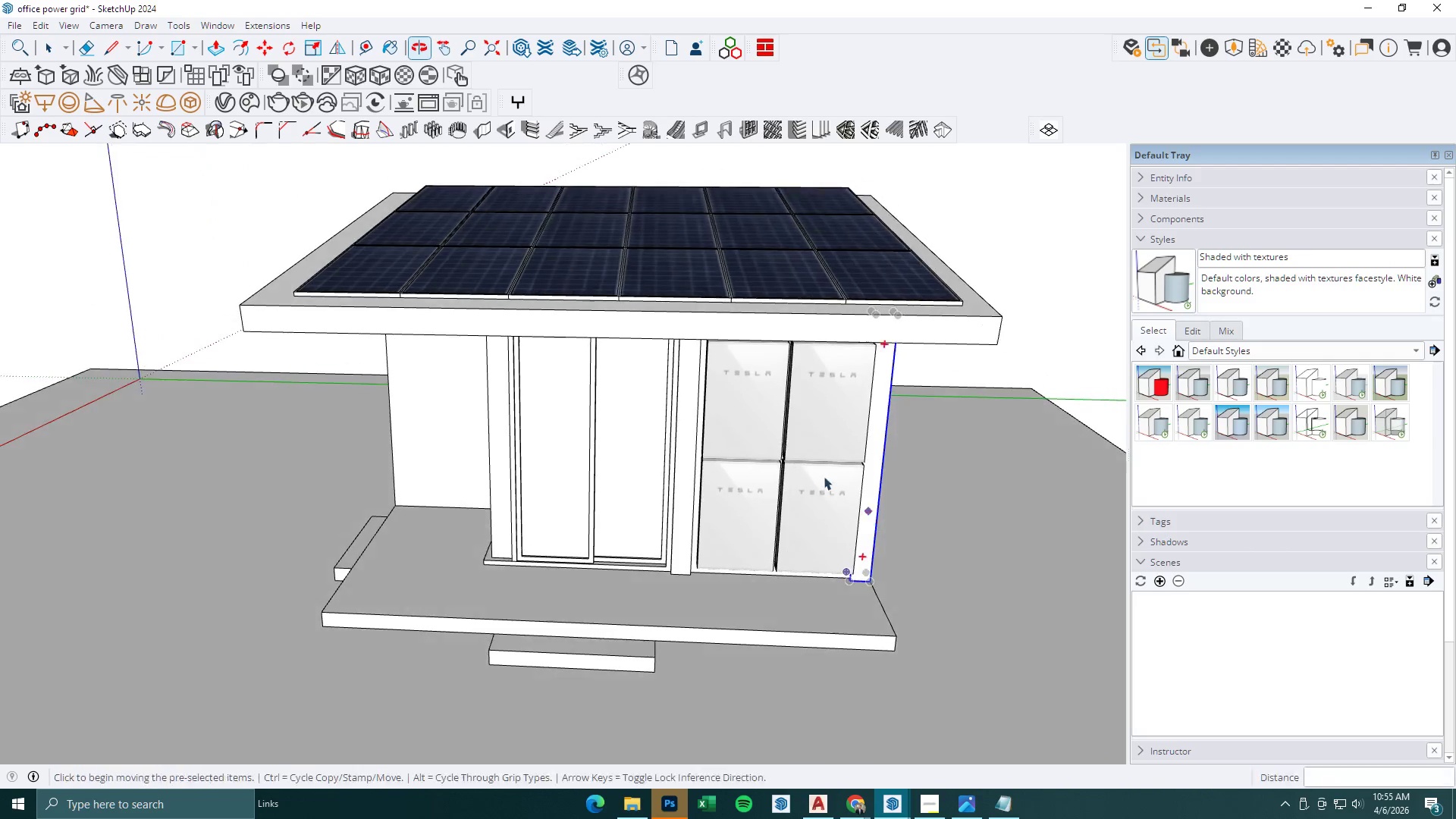 
scroll: coordinate [779, 580], scroll_direction: down, amount: 10.0
 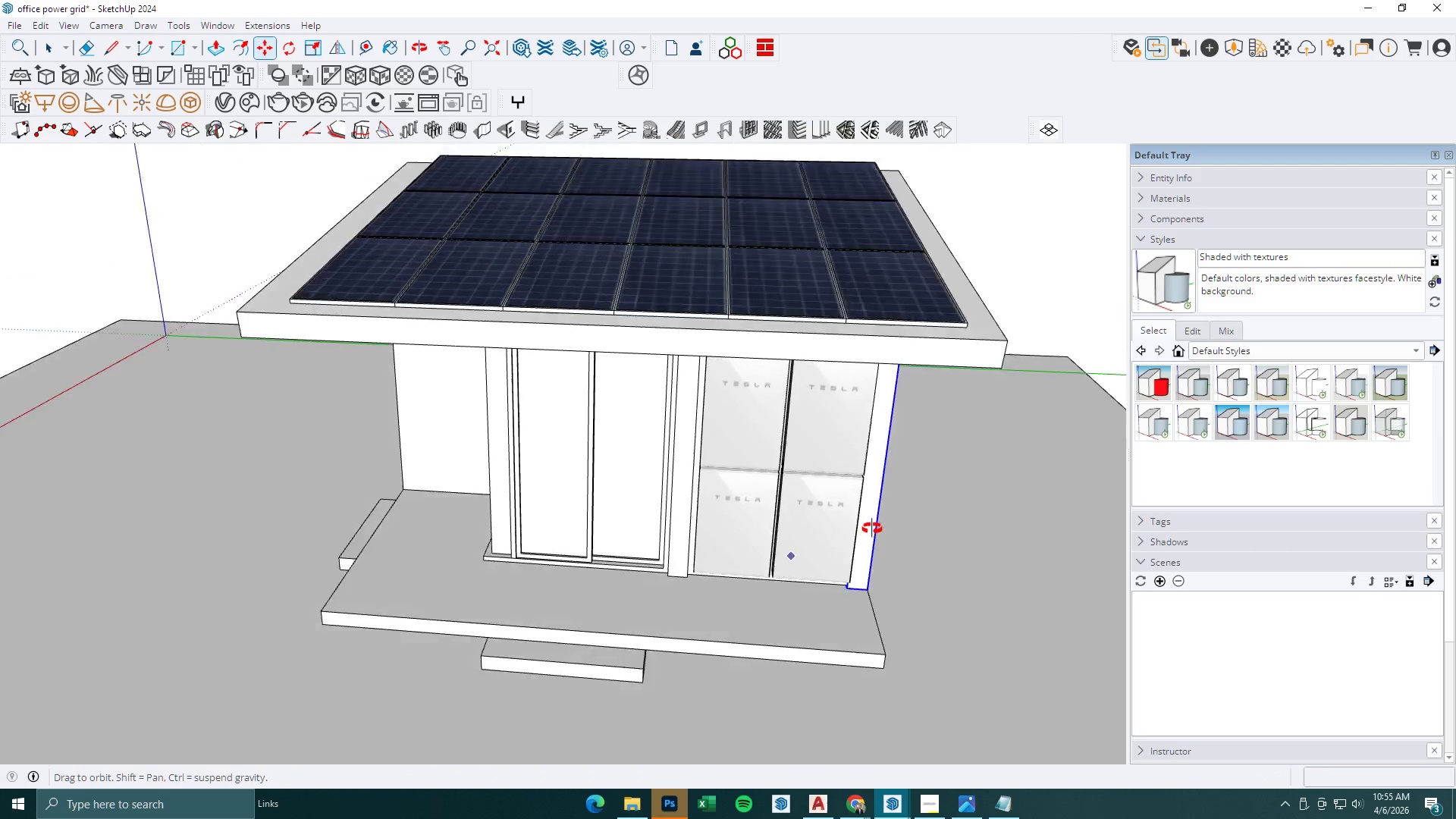 
key(Escape)
 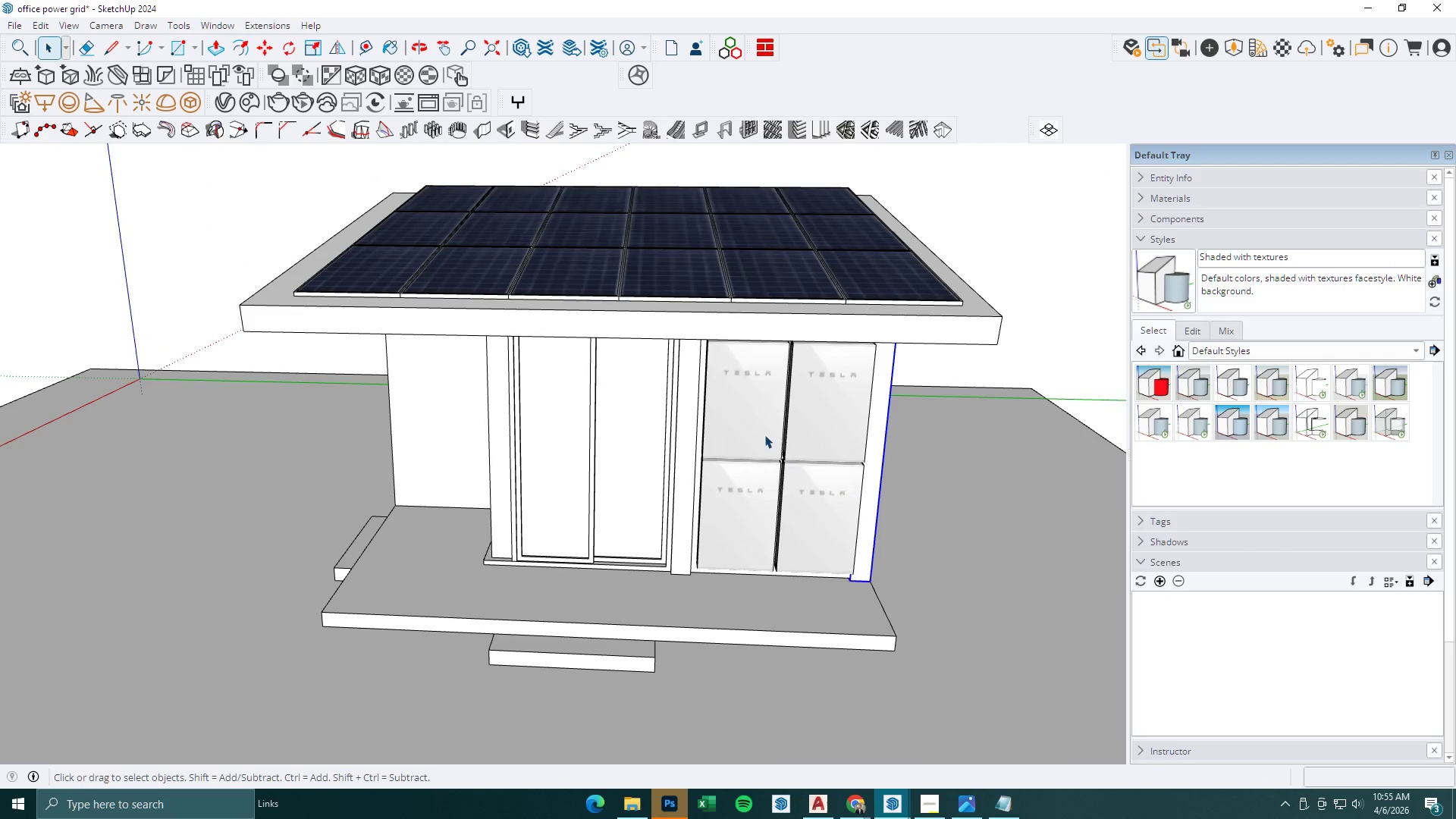 
left_click([761, 432])
 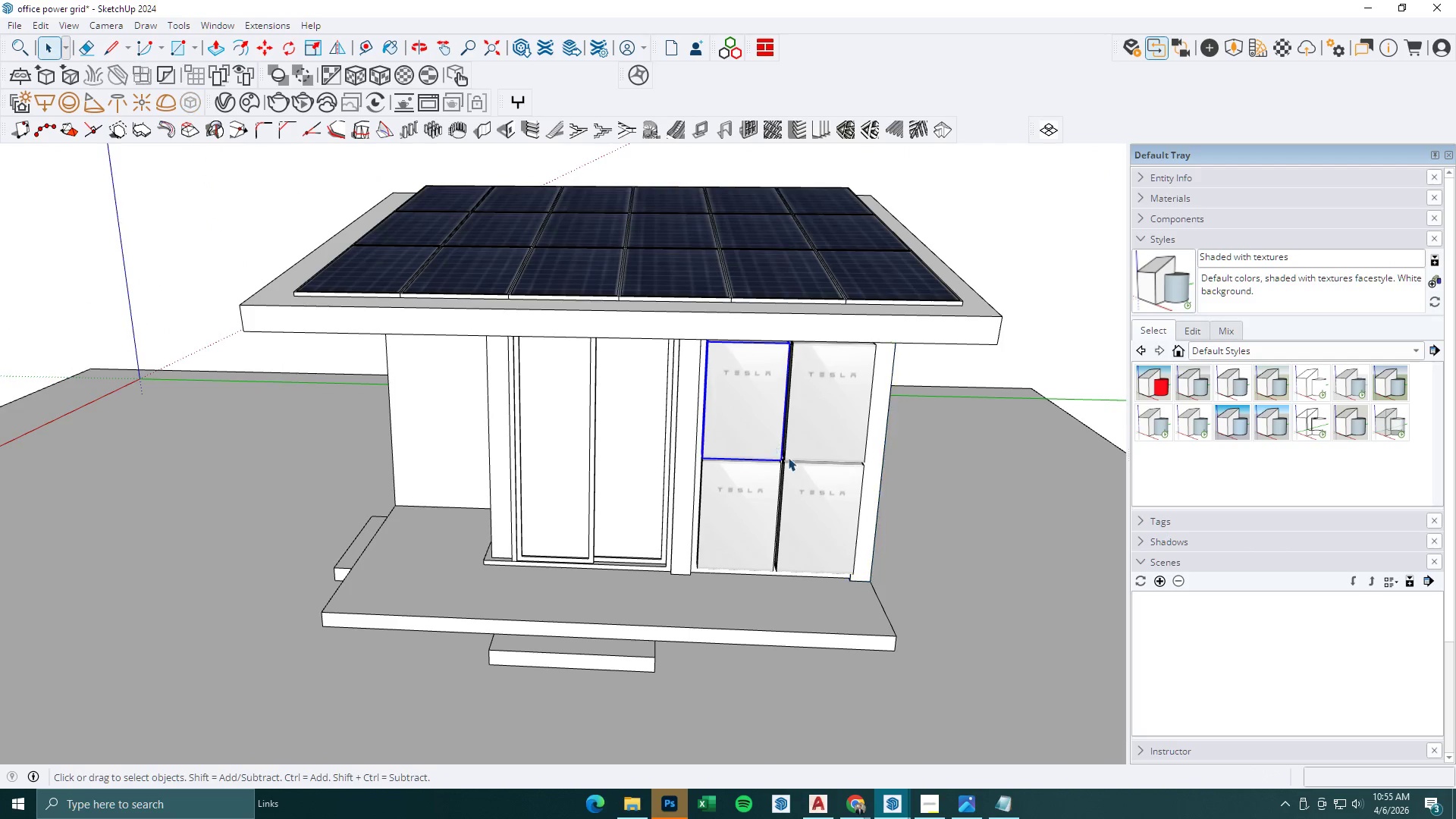 
hold_key(key=ControlLeft, duration=1.08)
left_click([812, 441])
 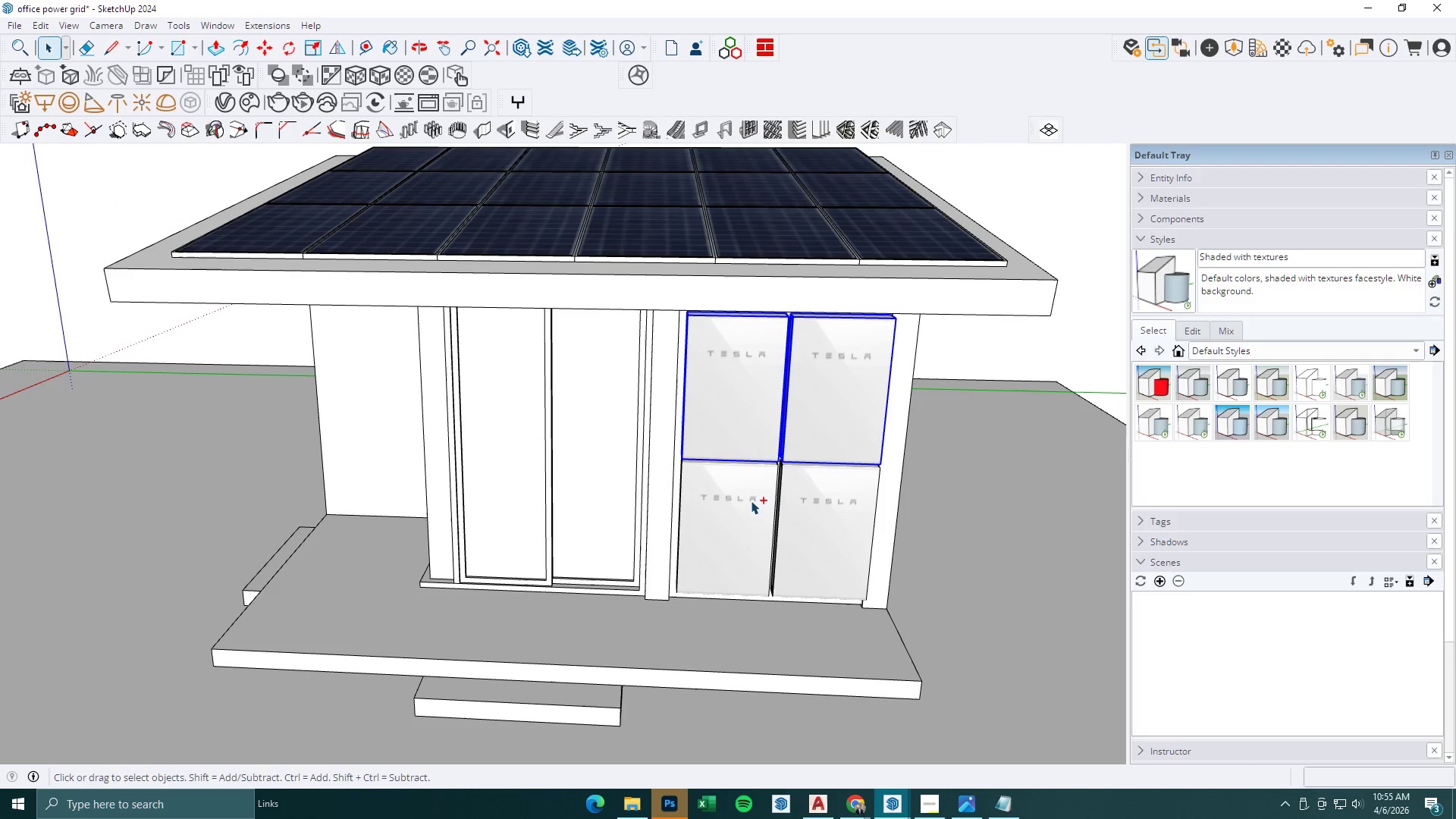 
scroll: coordinate [796, 453], scroll_direction: up, amount: 2.0
 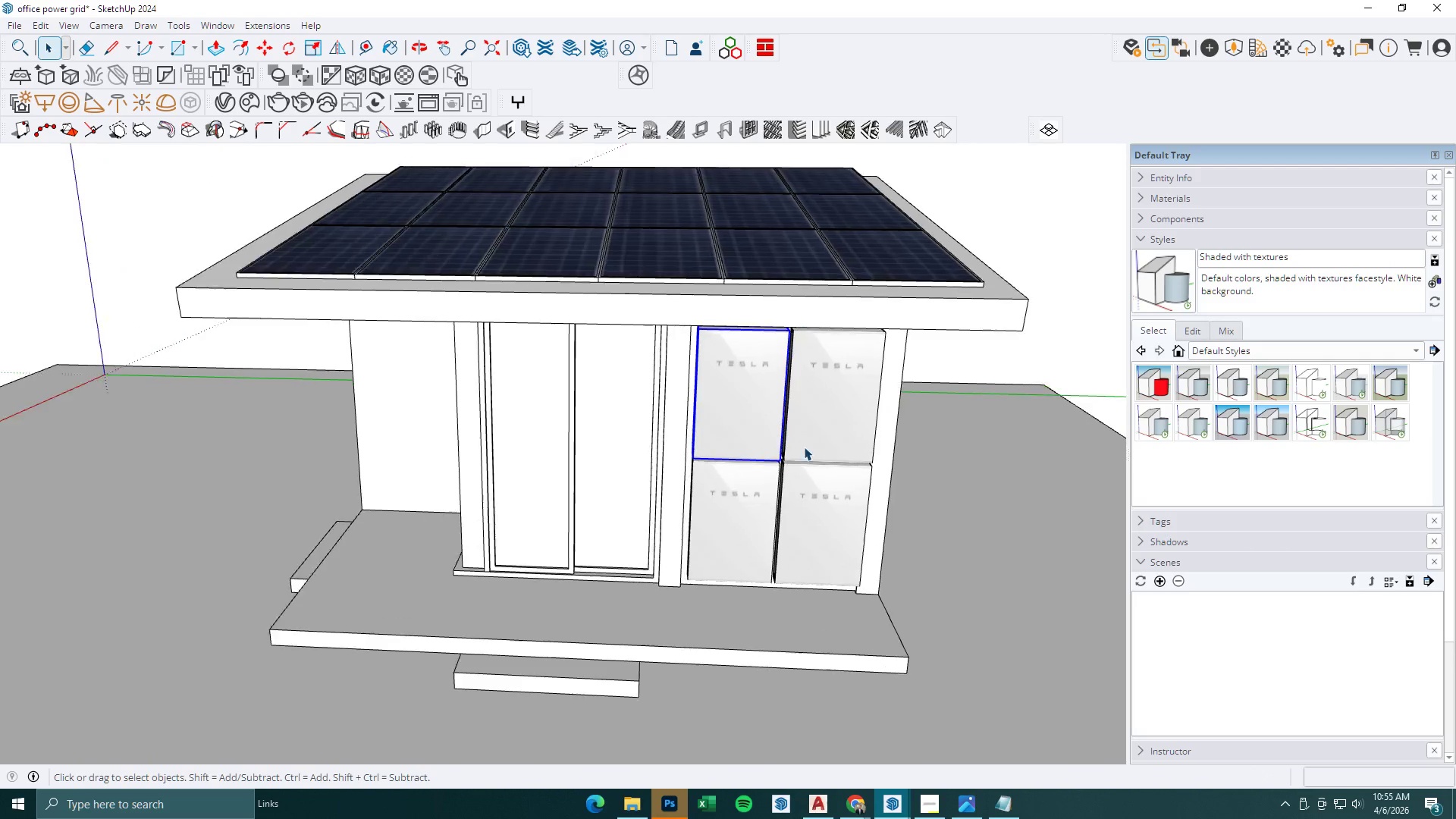 
double_click([793, 504])
 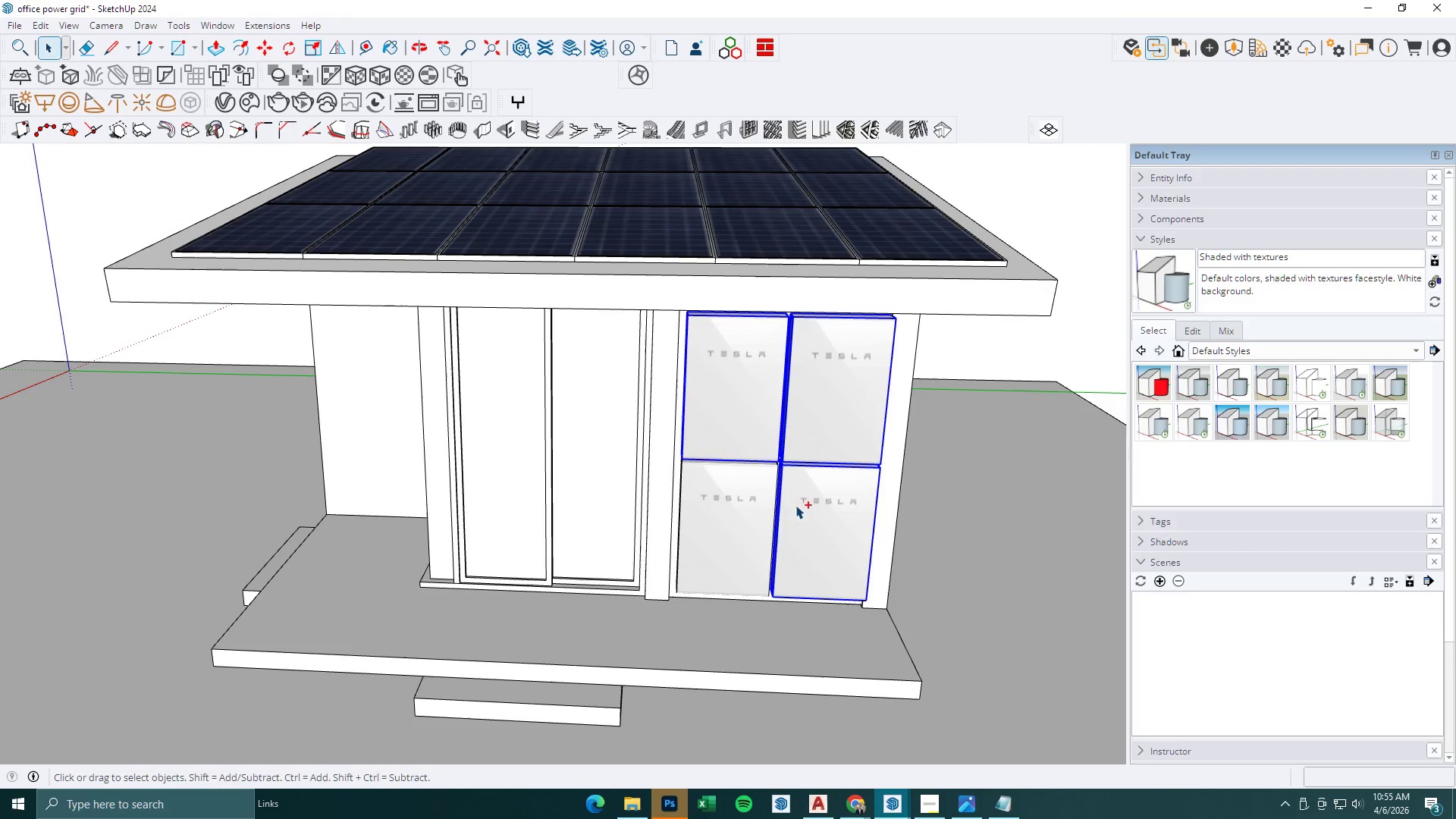 
triple_click([750, 506])
 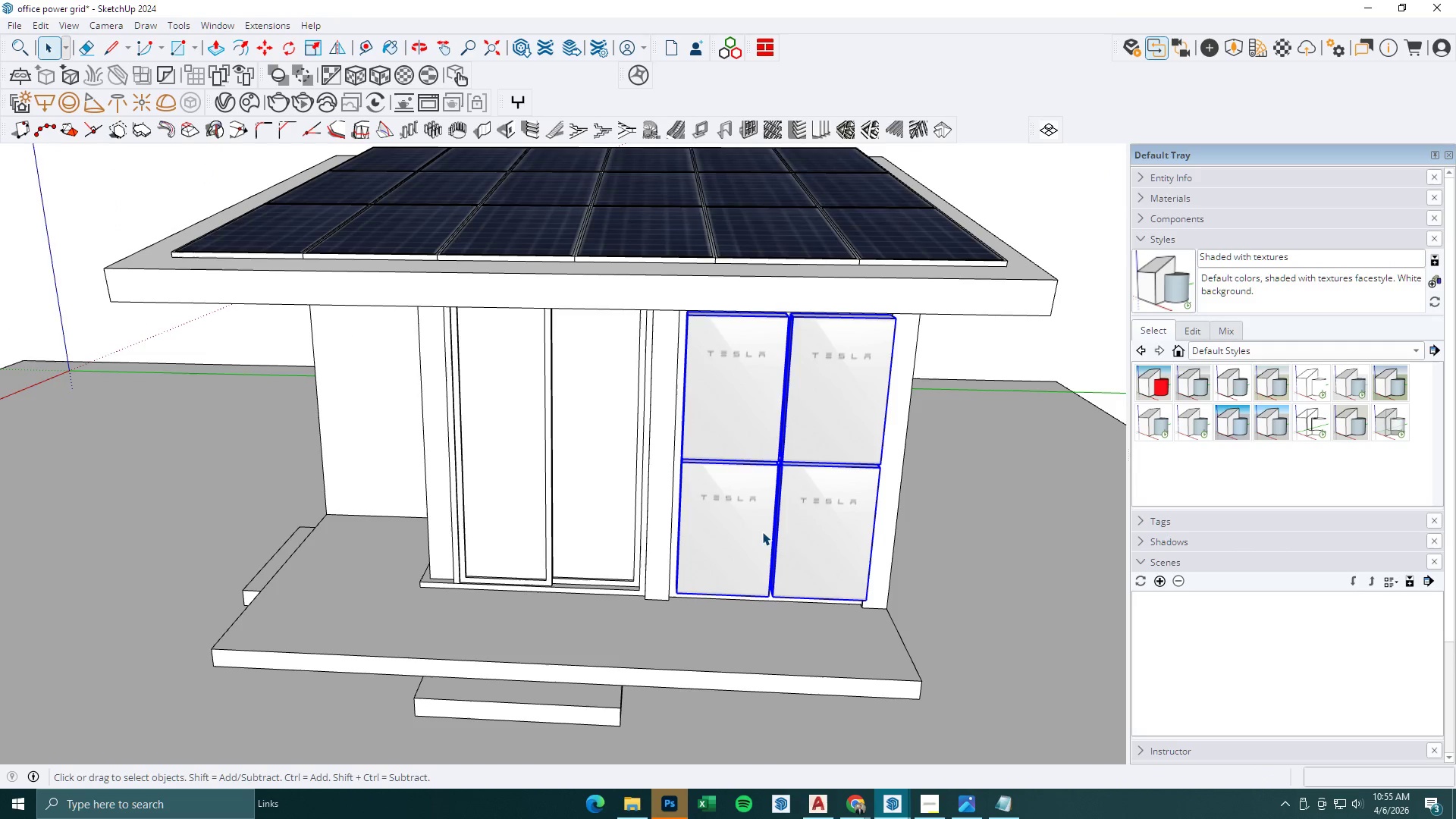 
key(M)
 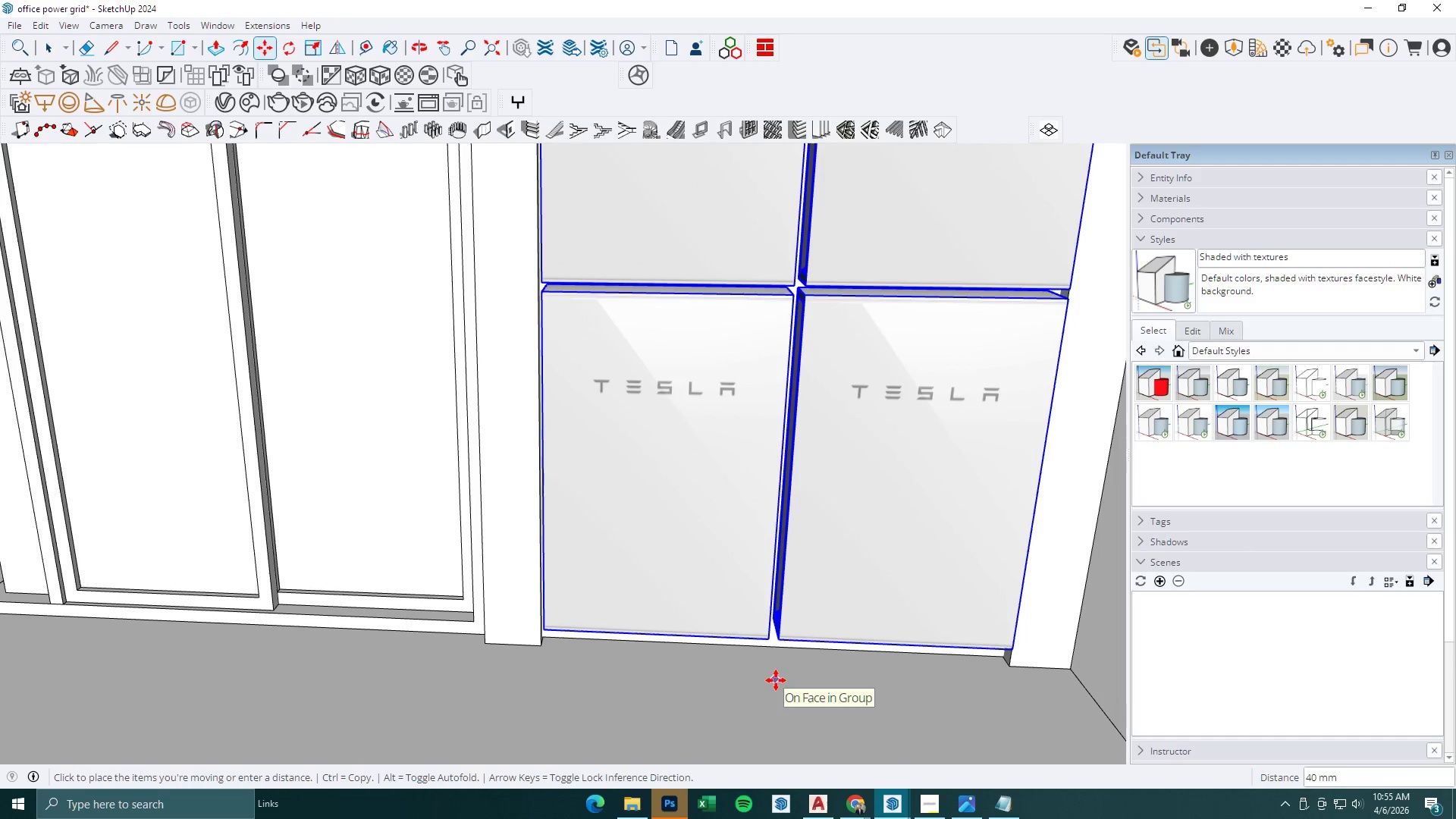 
scroll: coordinate [793, 639], scroll_direction: up, amount: 9.0
 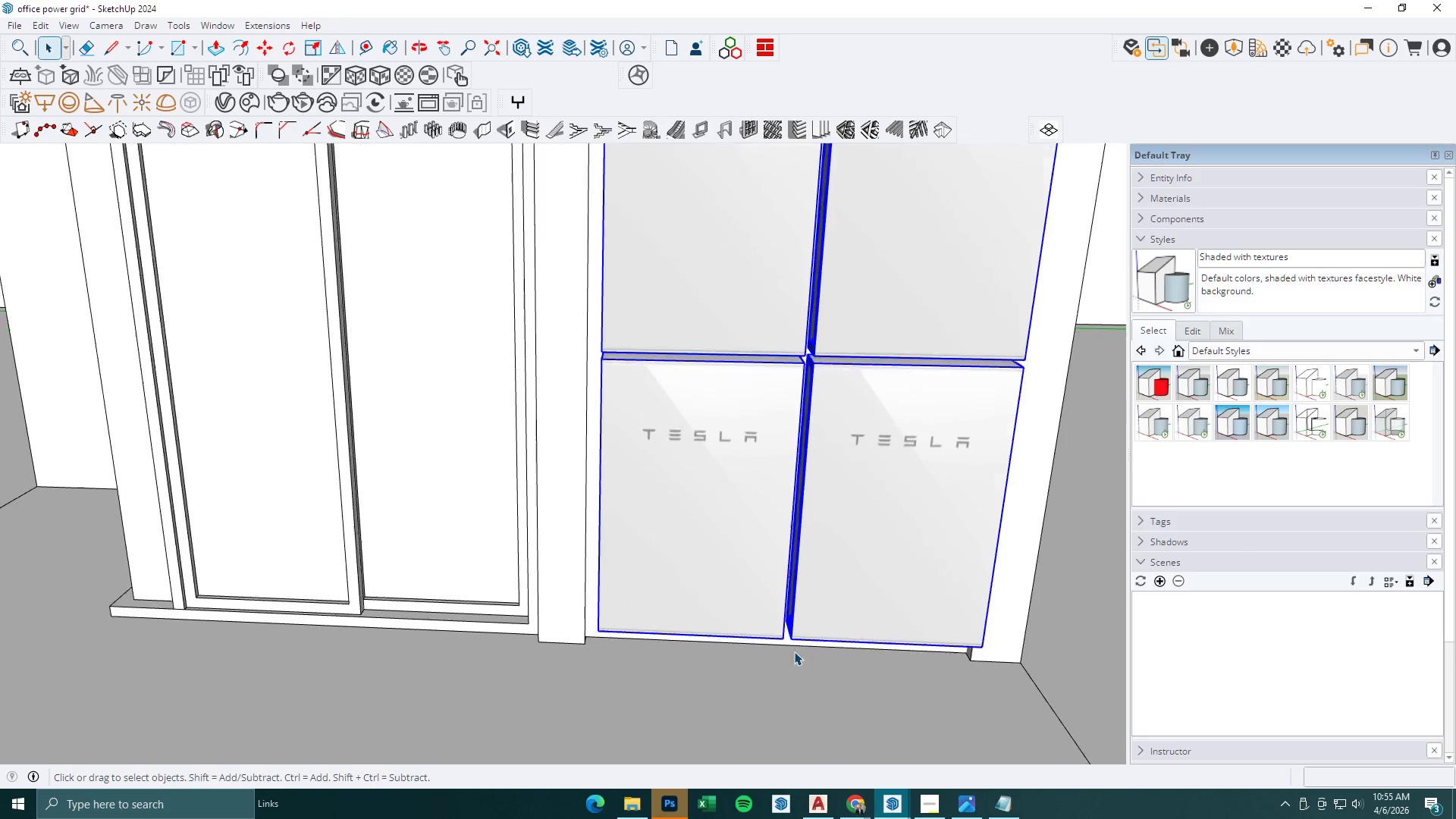 
left_click([776, 680])
 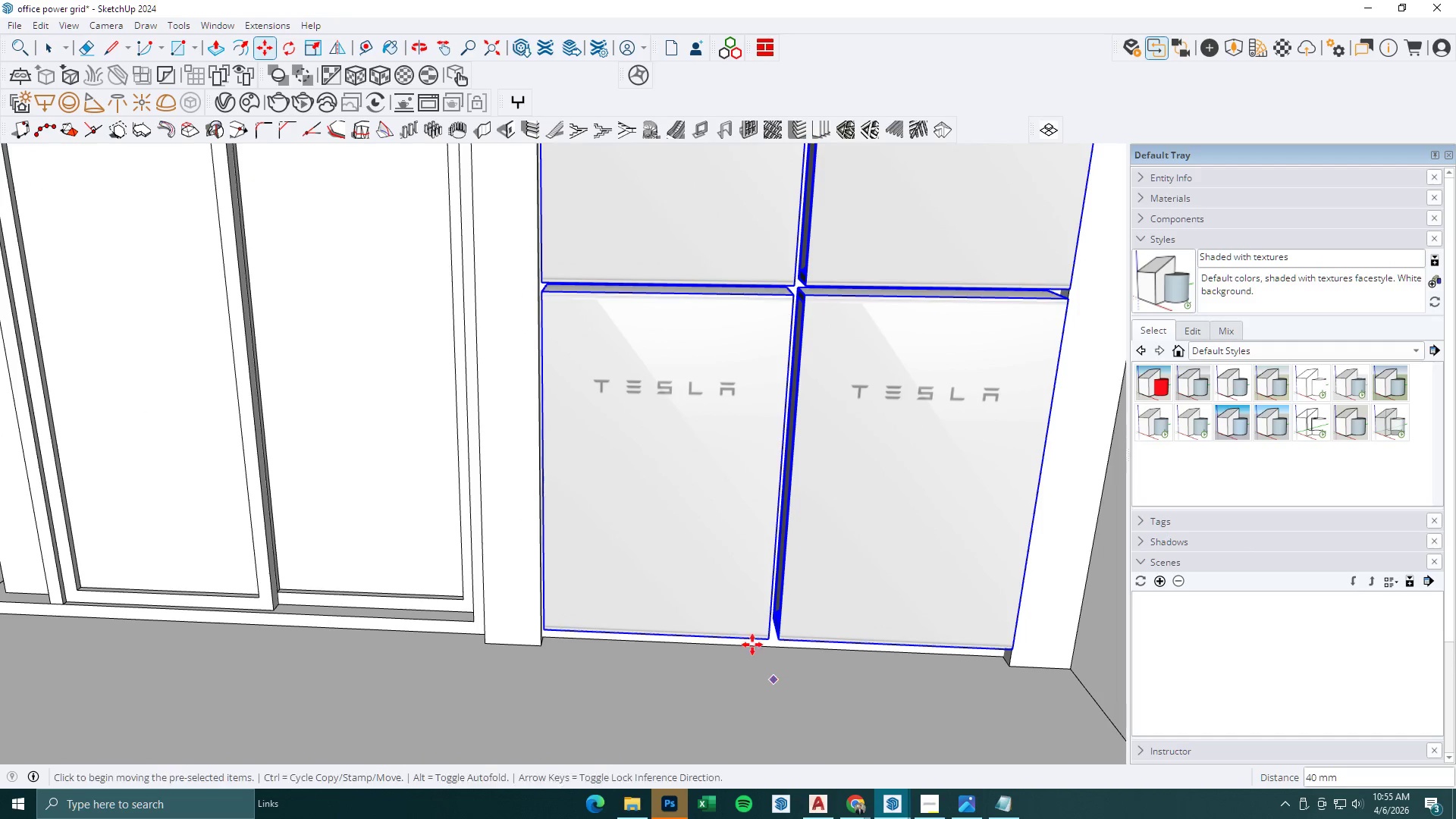 
scroll: coordinate [750, 643], scroll_direction: down, amount: 5.0
 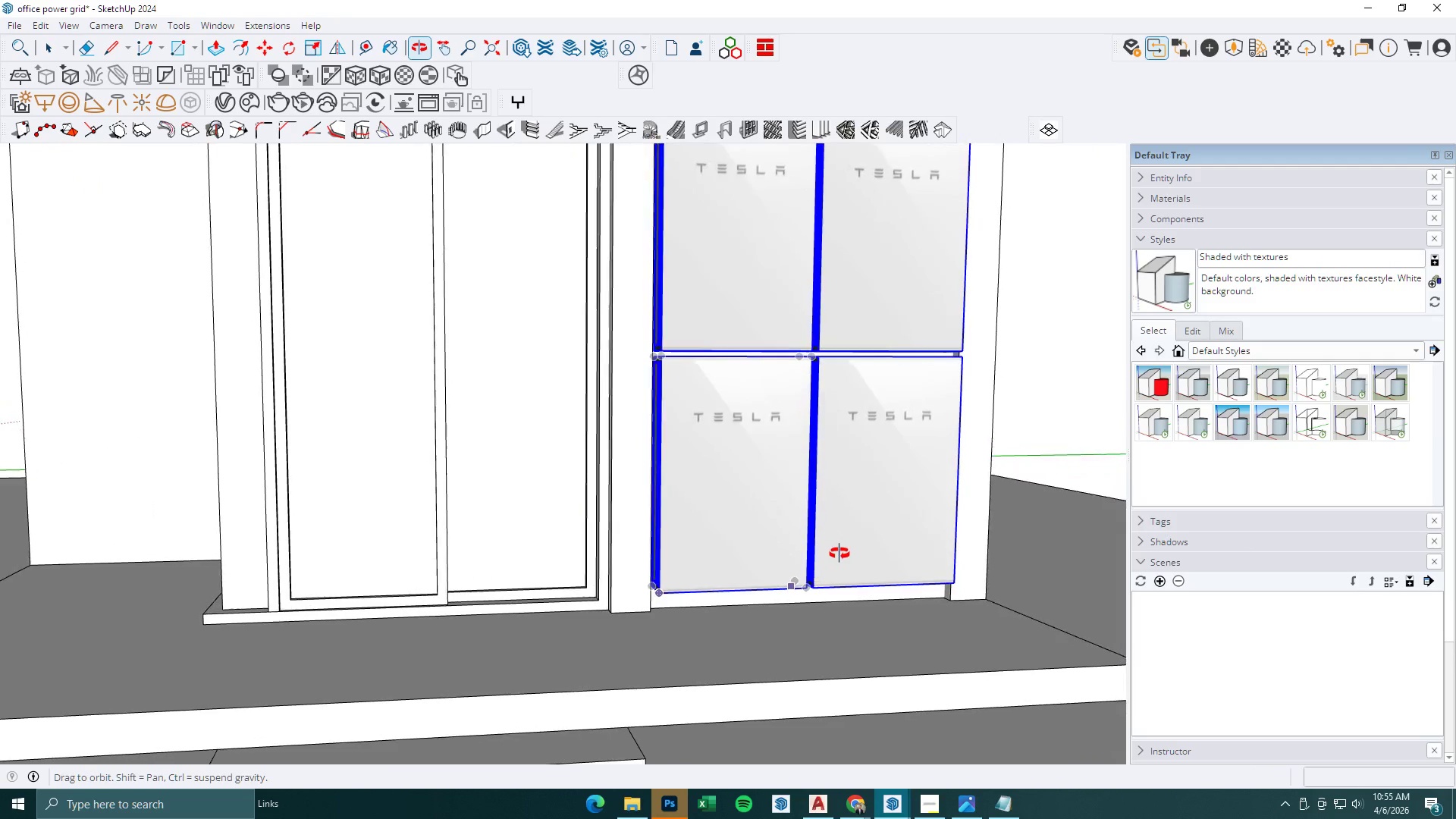 
key(Space)
 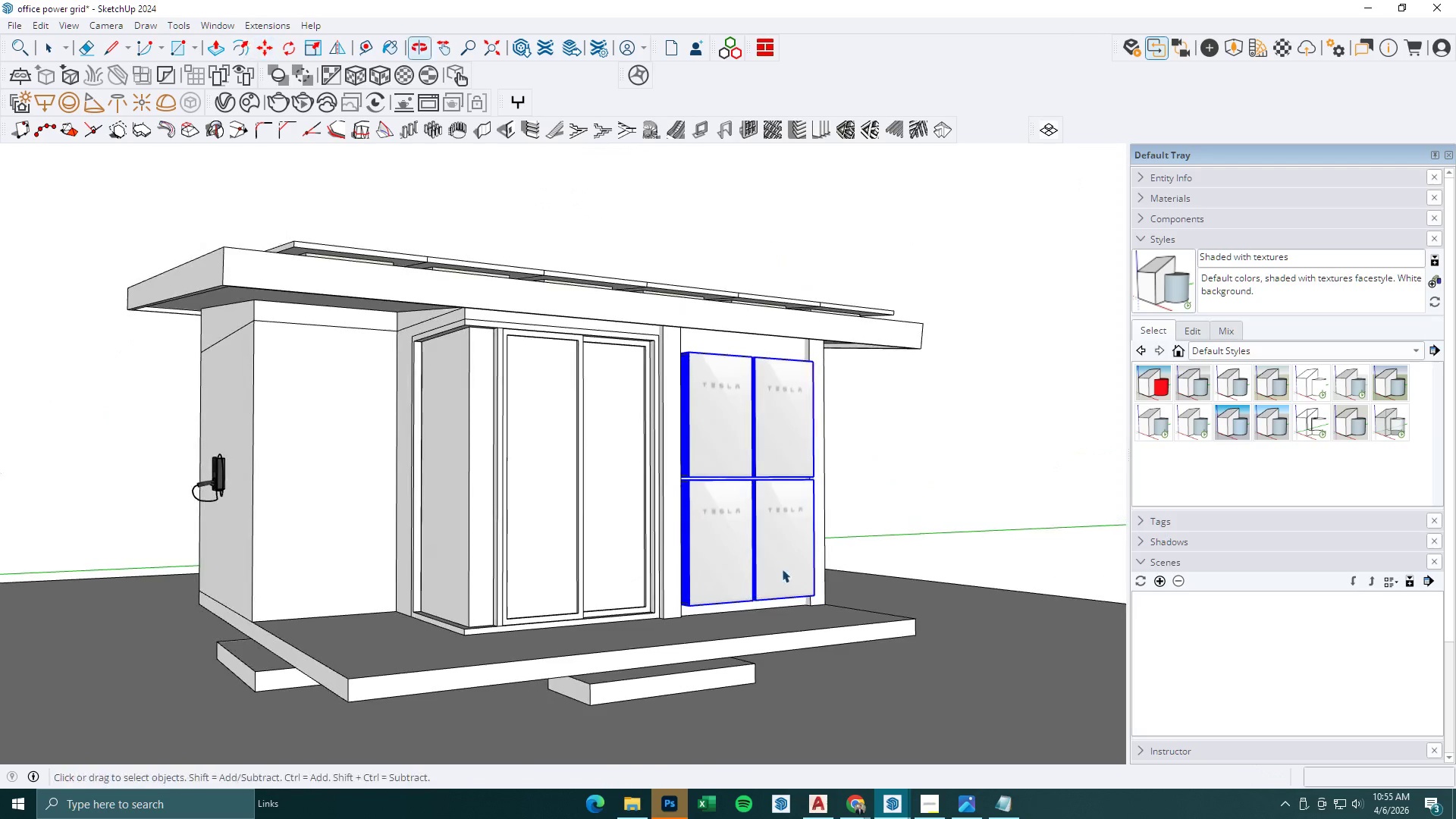 
key(Escape)
 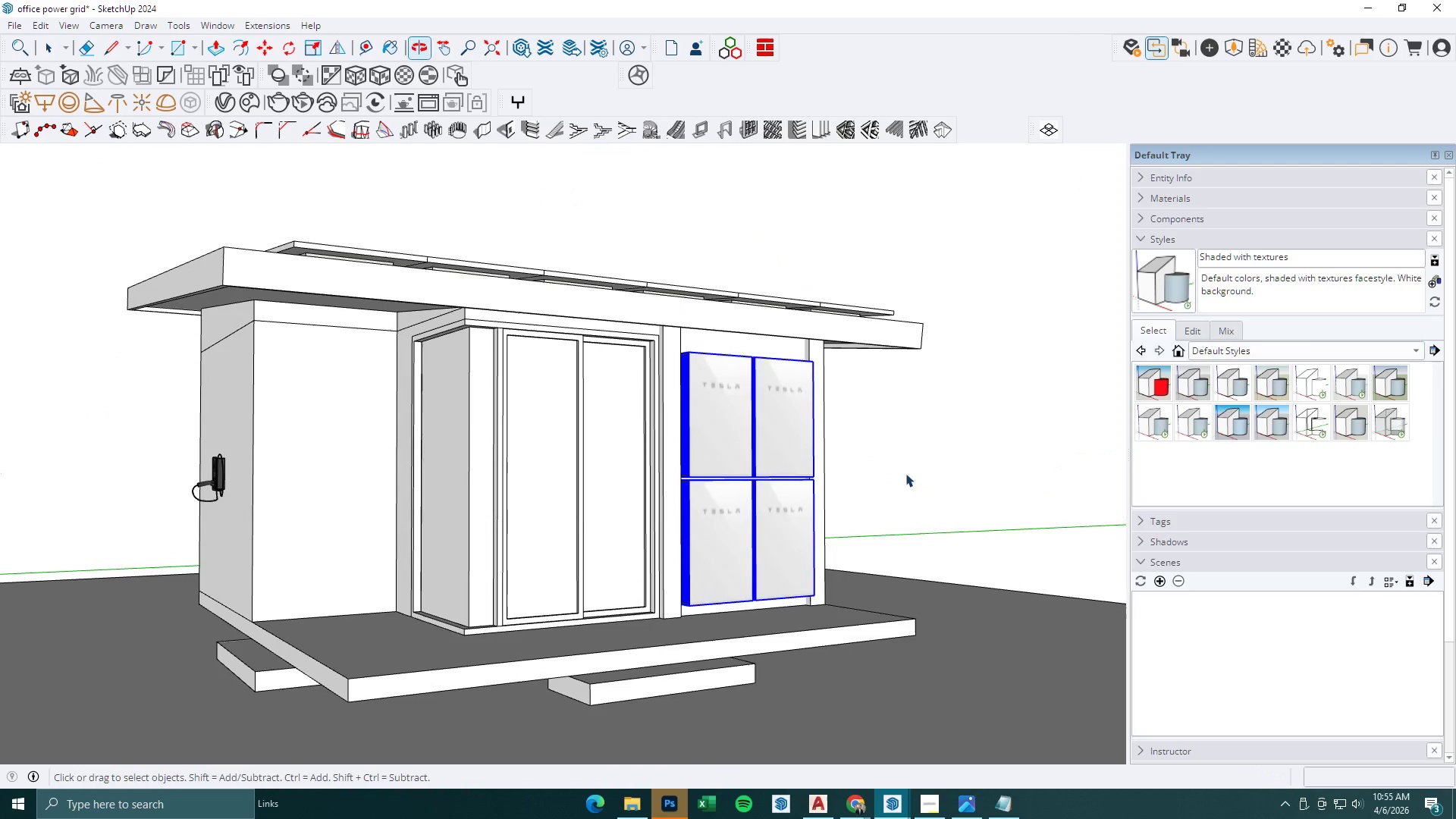 
scroll: coordinate [662, 639], scroll_direction: down, amount: 8.0
 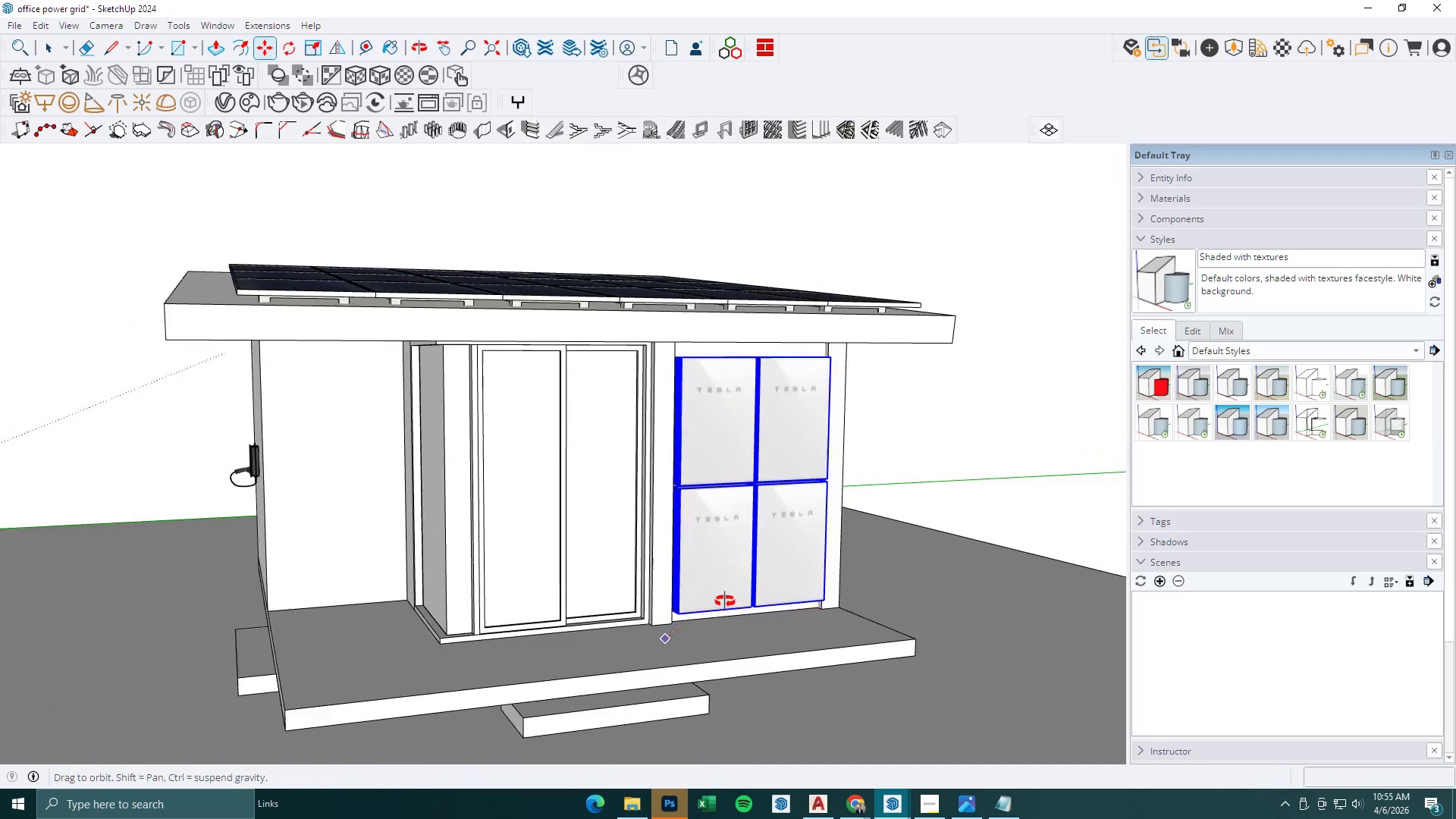 
left_click_drag(start_coordinate=[898, 476], to_coordinate=[906, 472])
 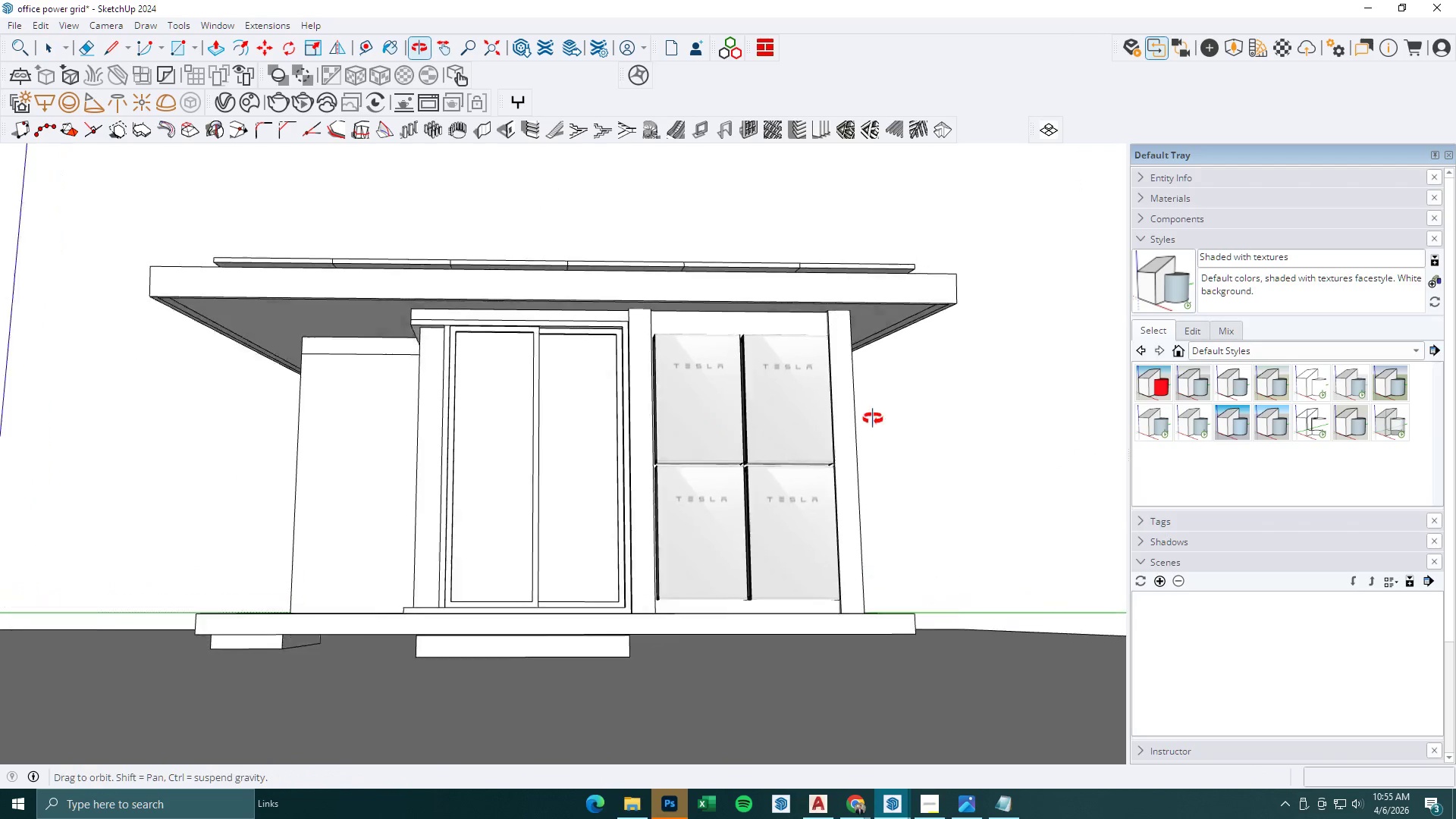 
key(Space)
 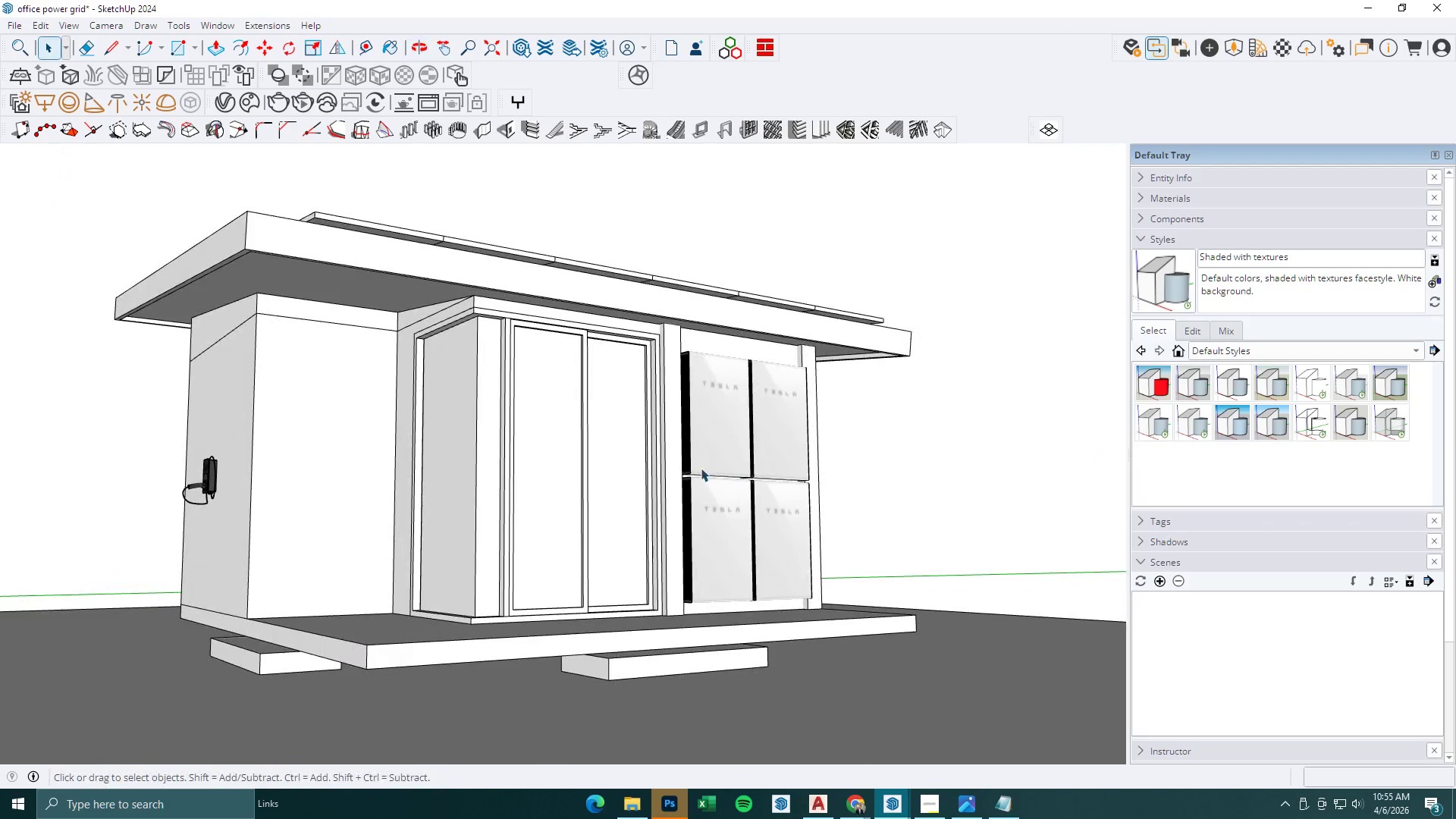 
key(Escape)
 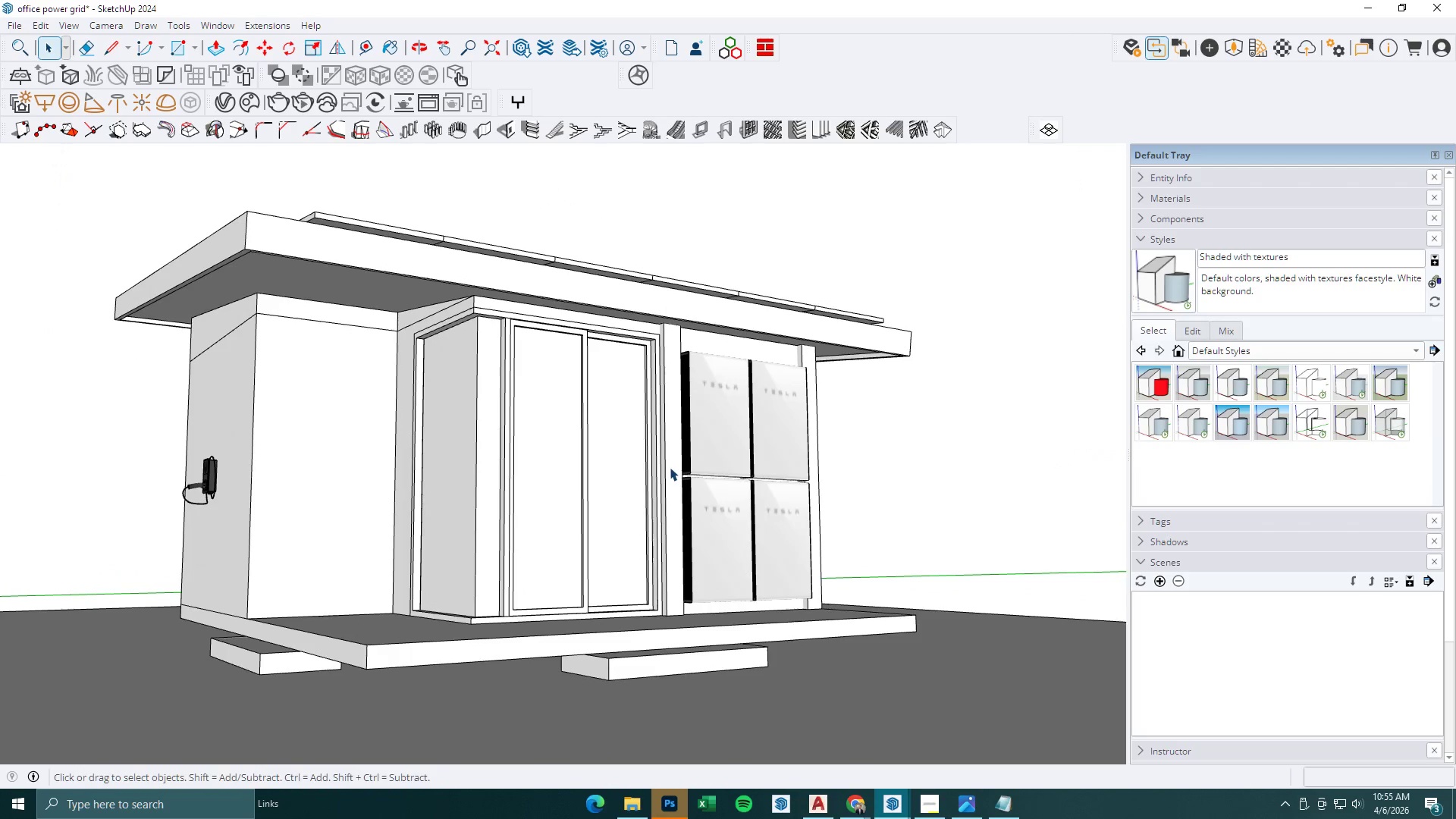 
left_click([670, 467])
 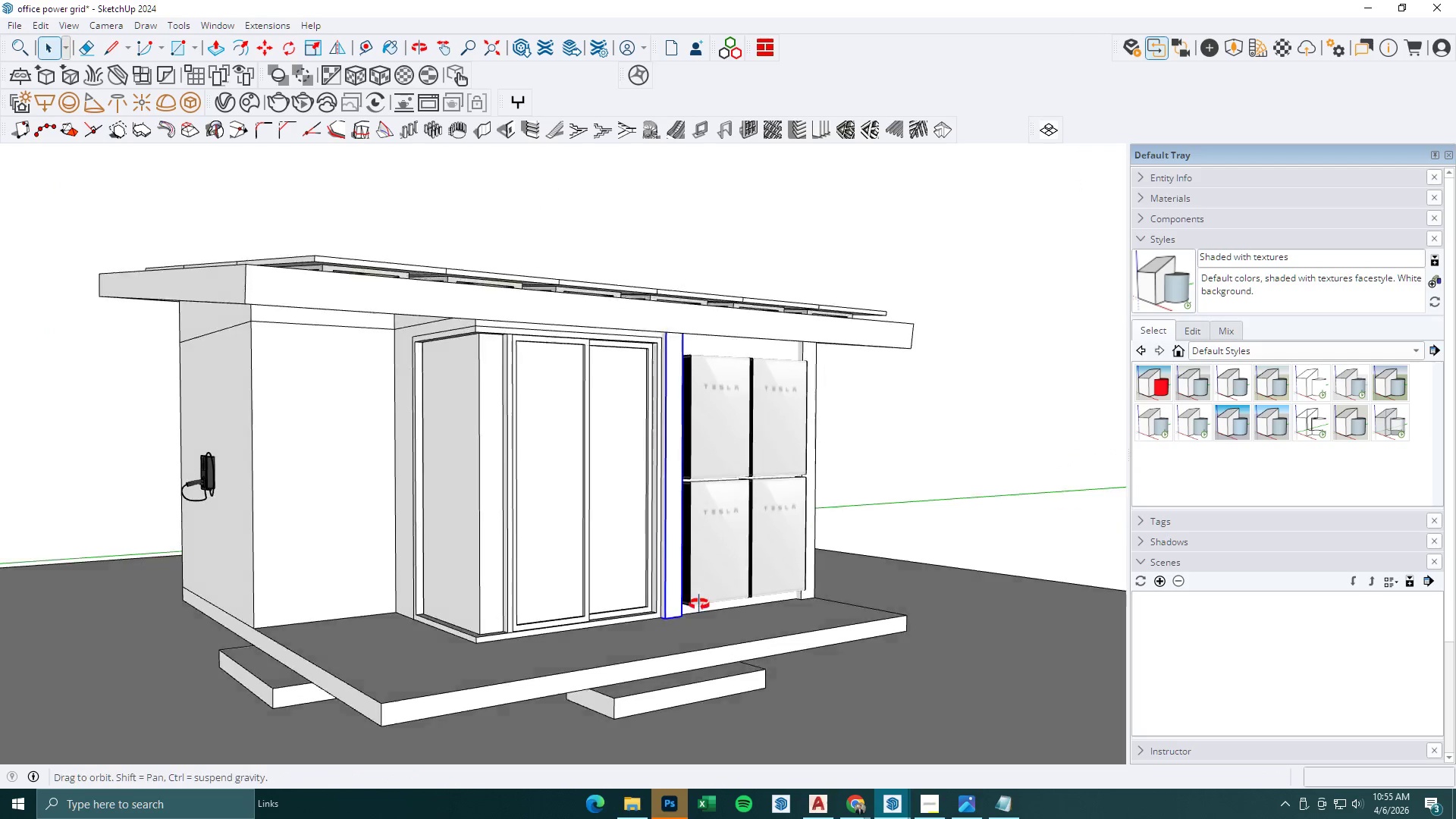 
key(M)
 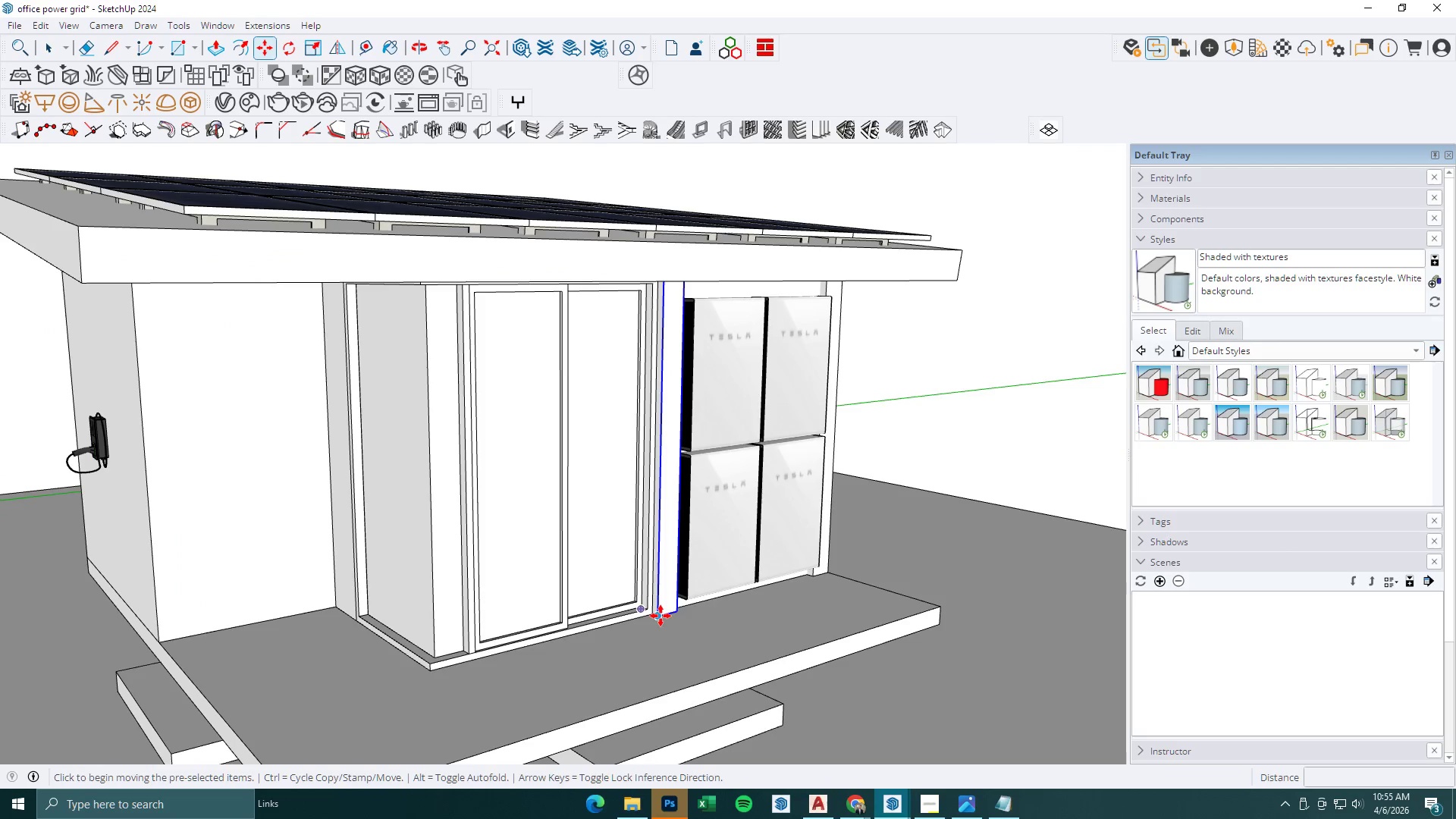 
scroll: coordinate [689, 623], scroll_direction: up, amount: 2.0
 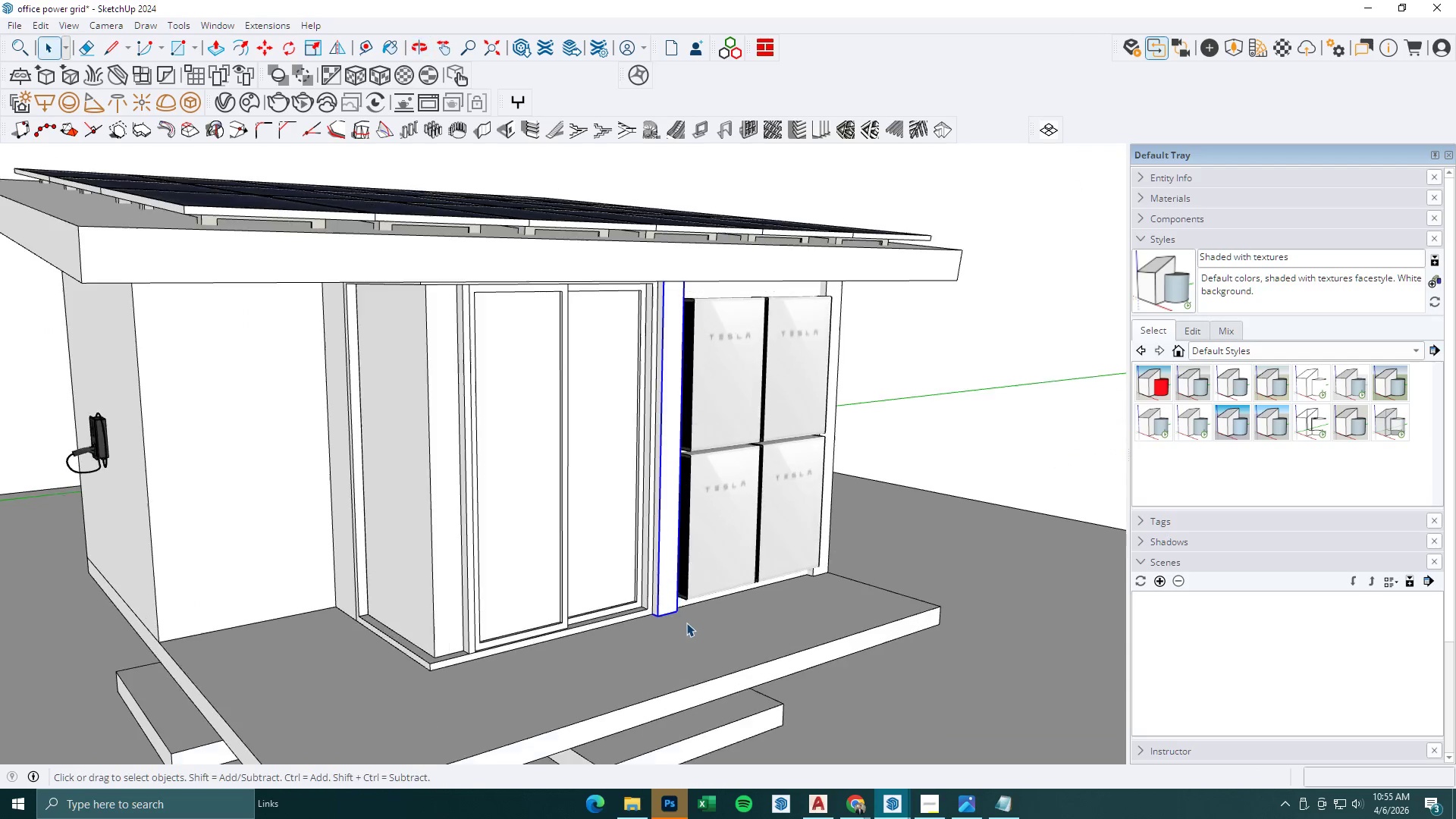 
left_click([661, 616])
 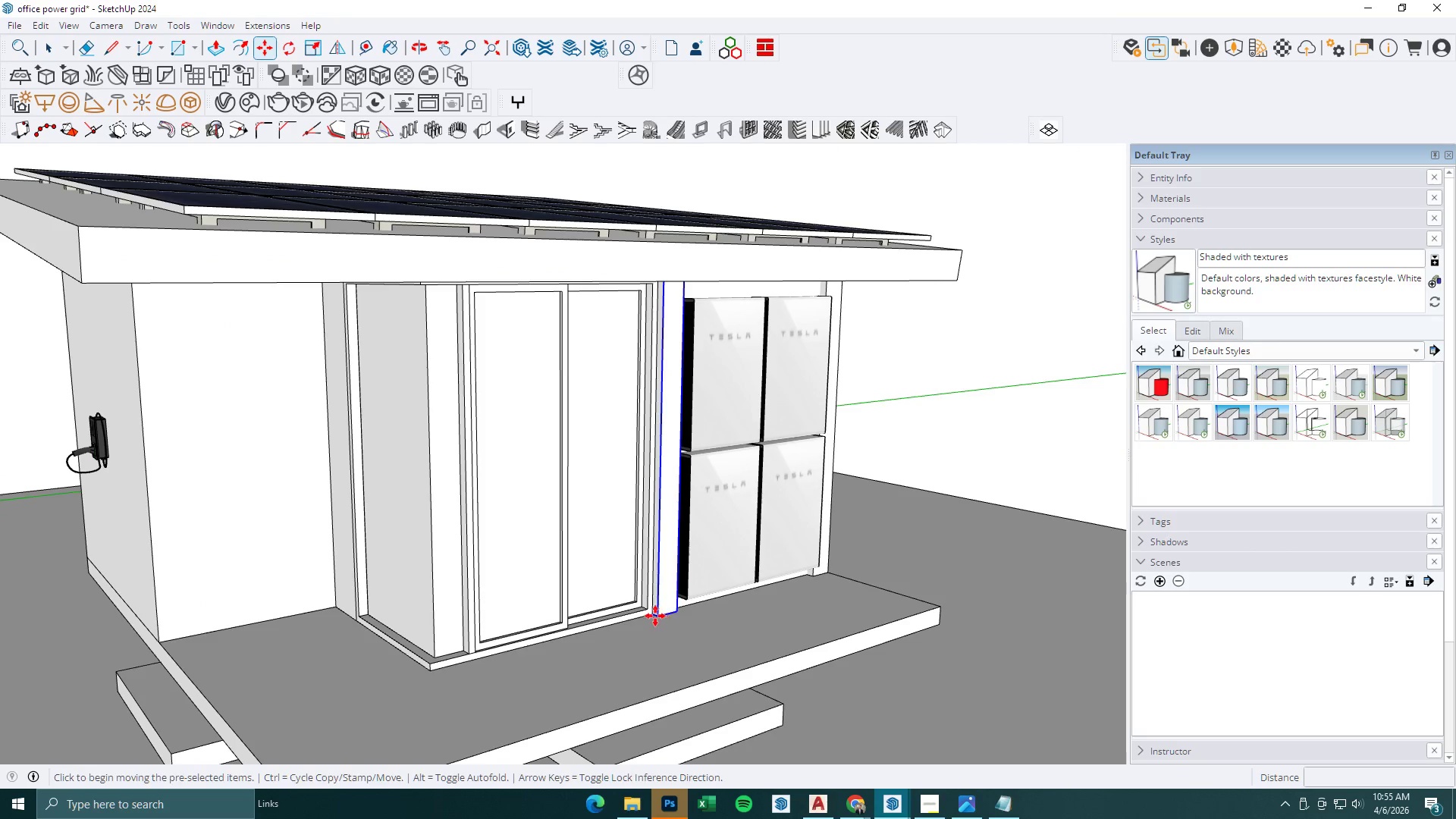 
key(Control+ControlLeft)
 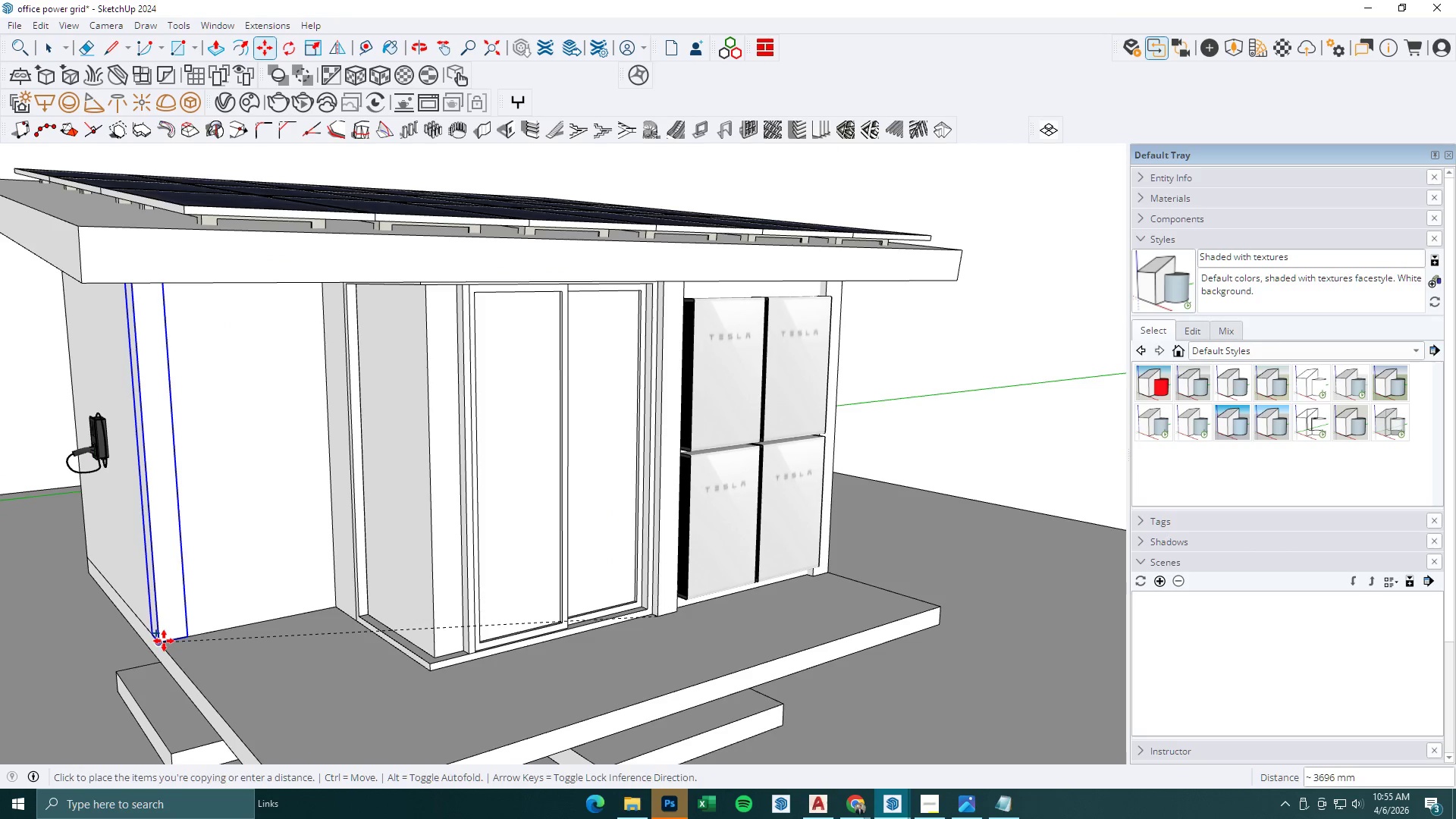 
left_click([250, 631])
 